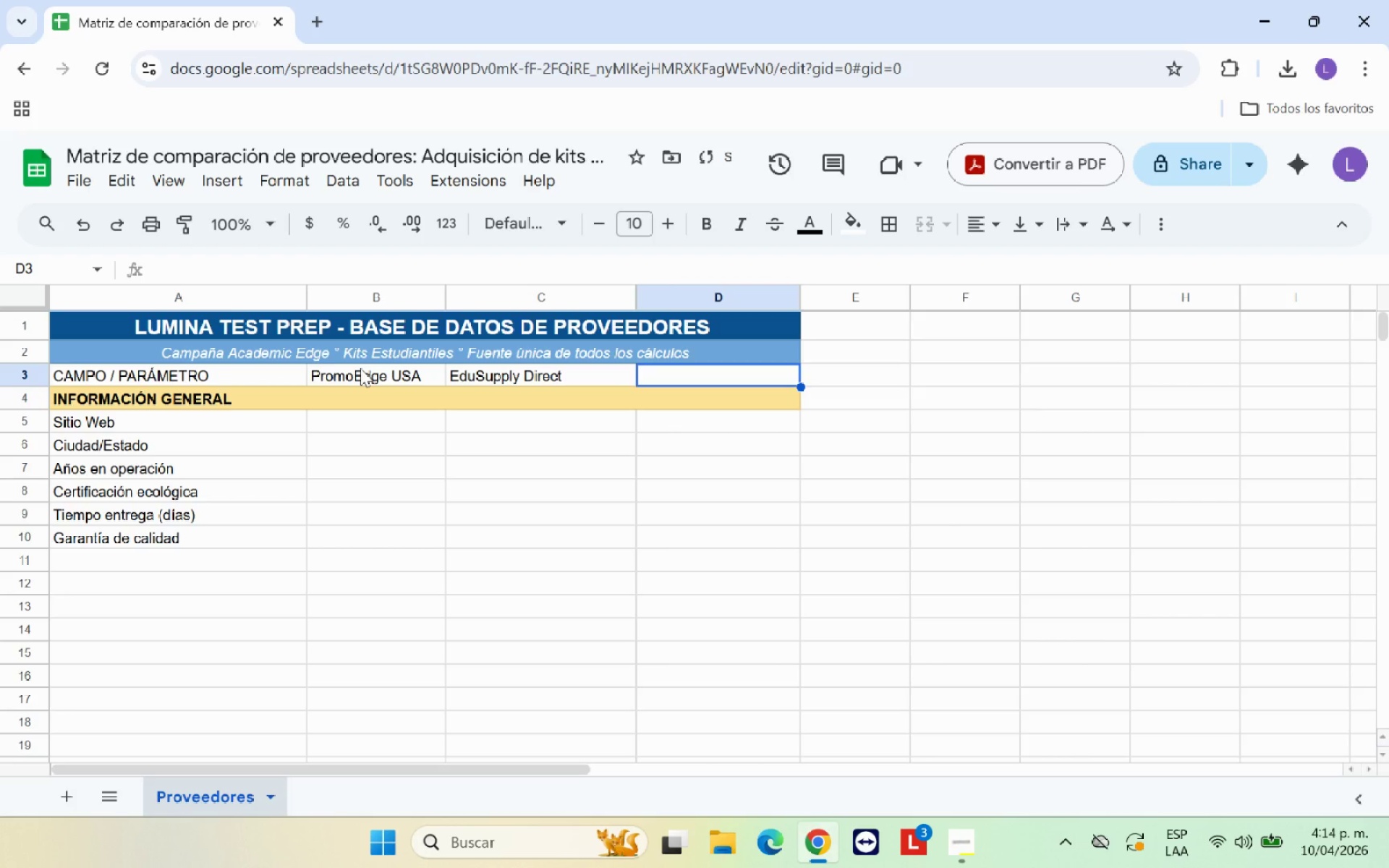 
type(GreenKIT)
key(Backspace)
key(Backspace)
type(it Promo)
 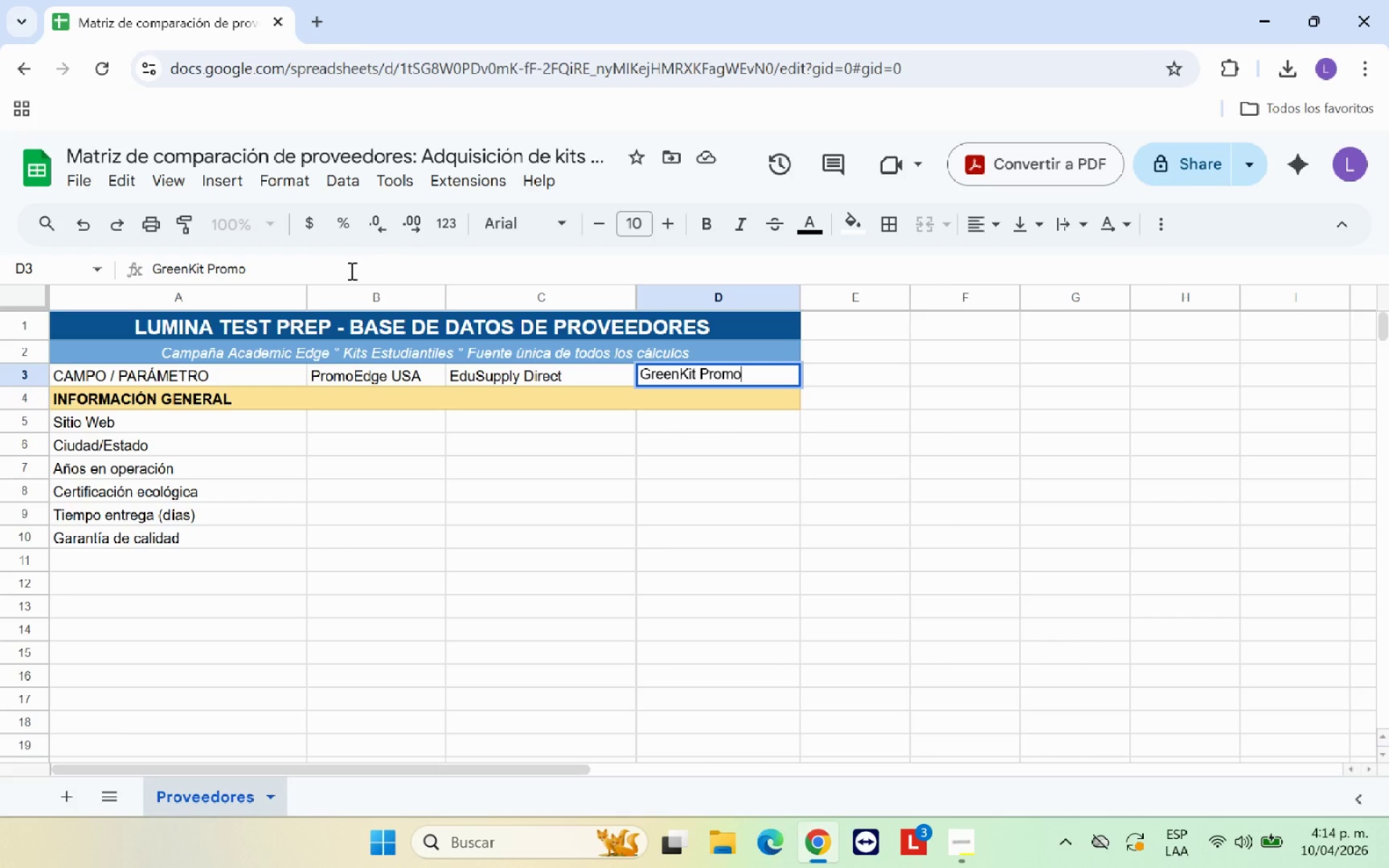 
left_click([455, 483])
 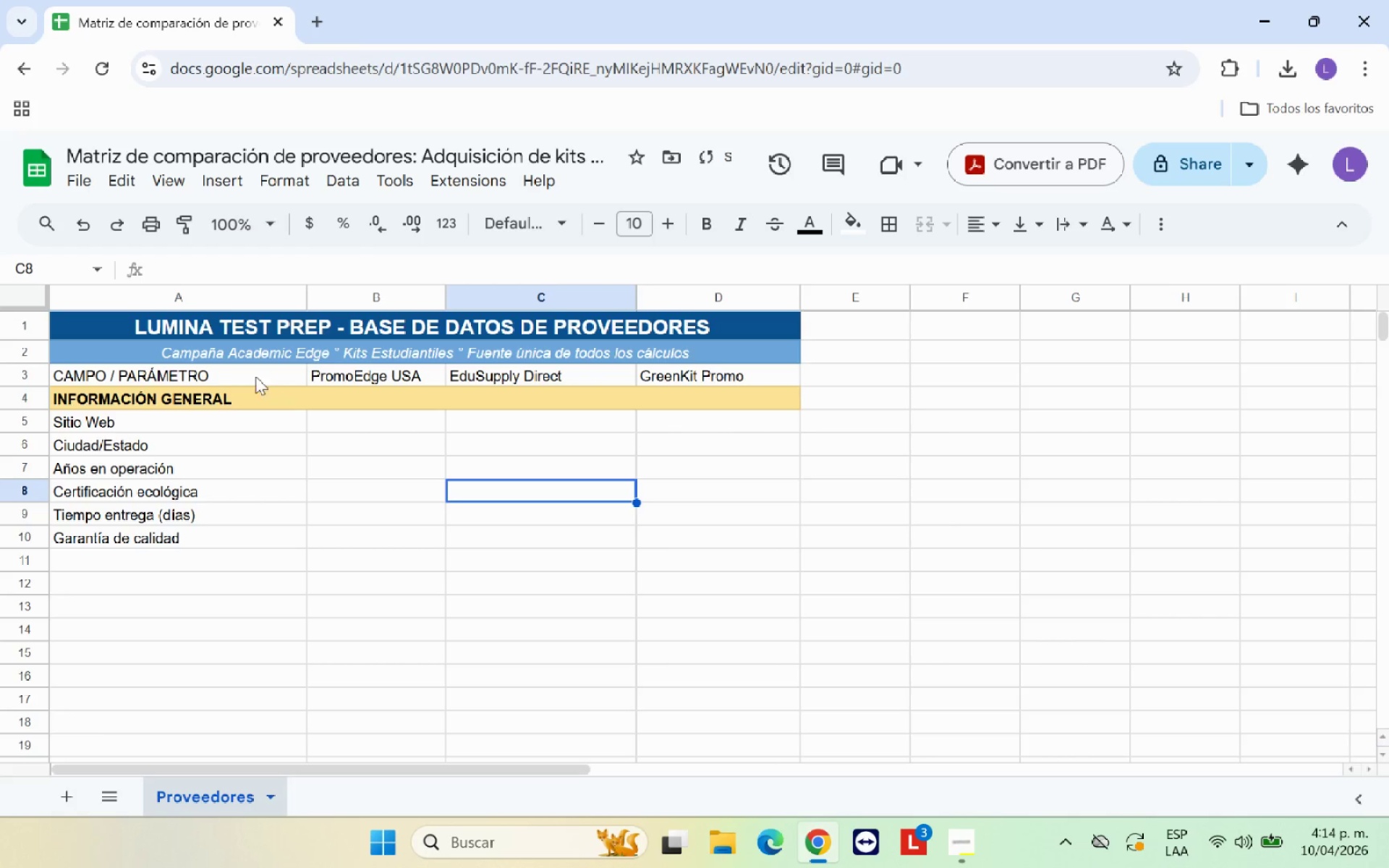 
left_click_drag(start_coordinate=[255, 376], to_coordinate=[710, 373])
 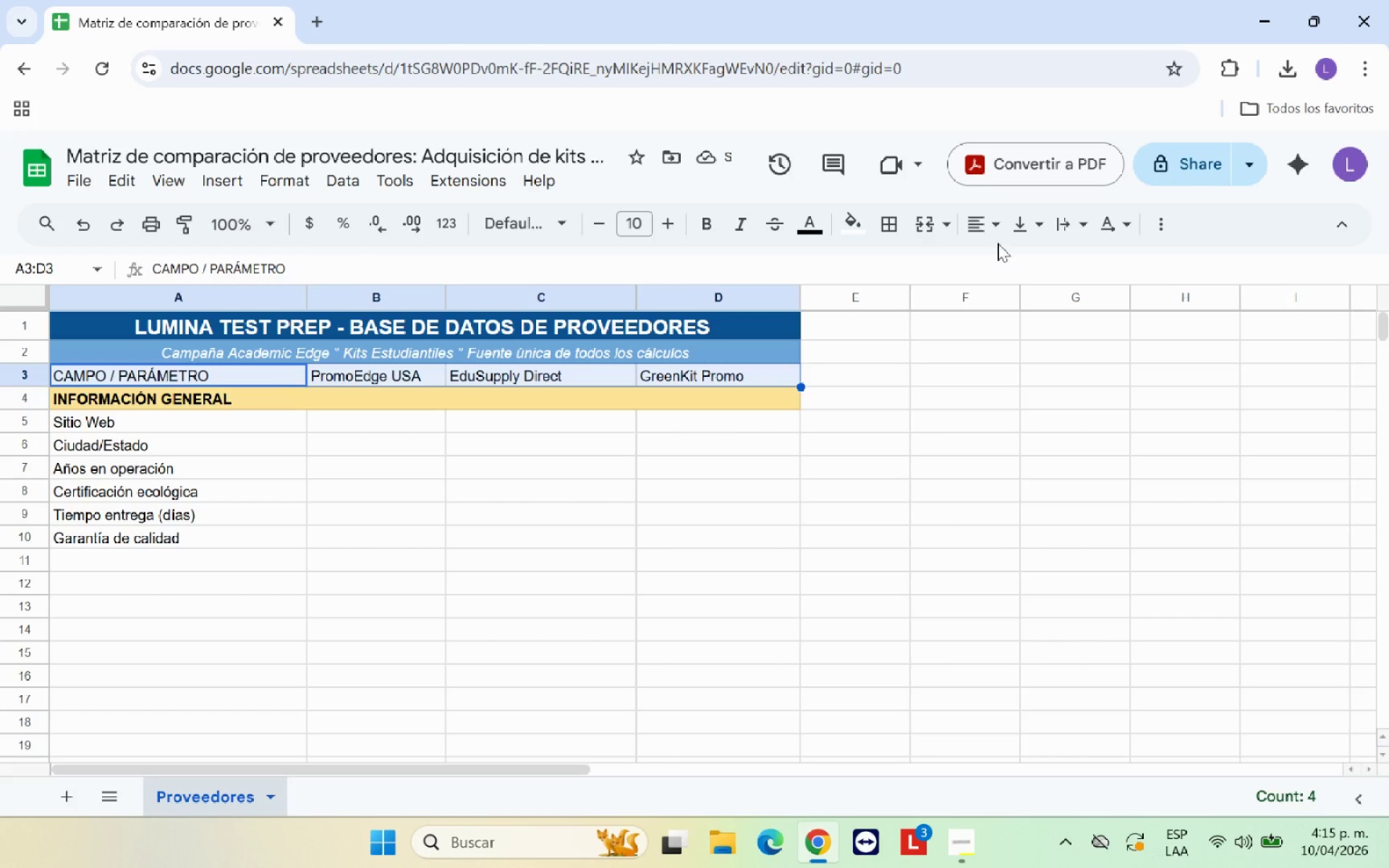 
left_click([993, 236])
 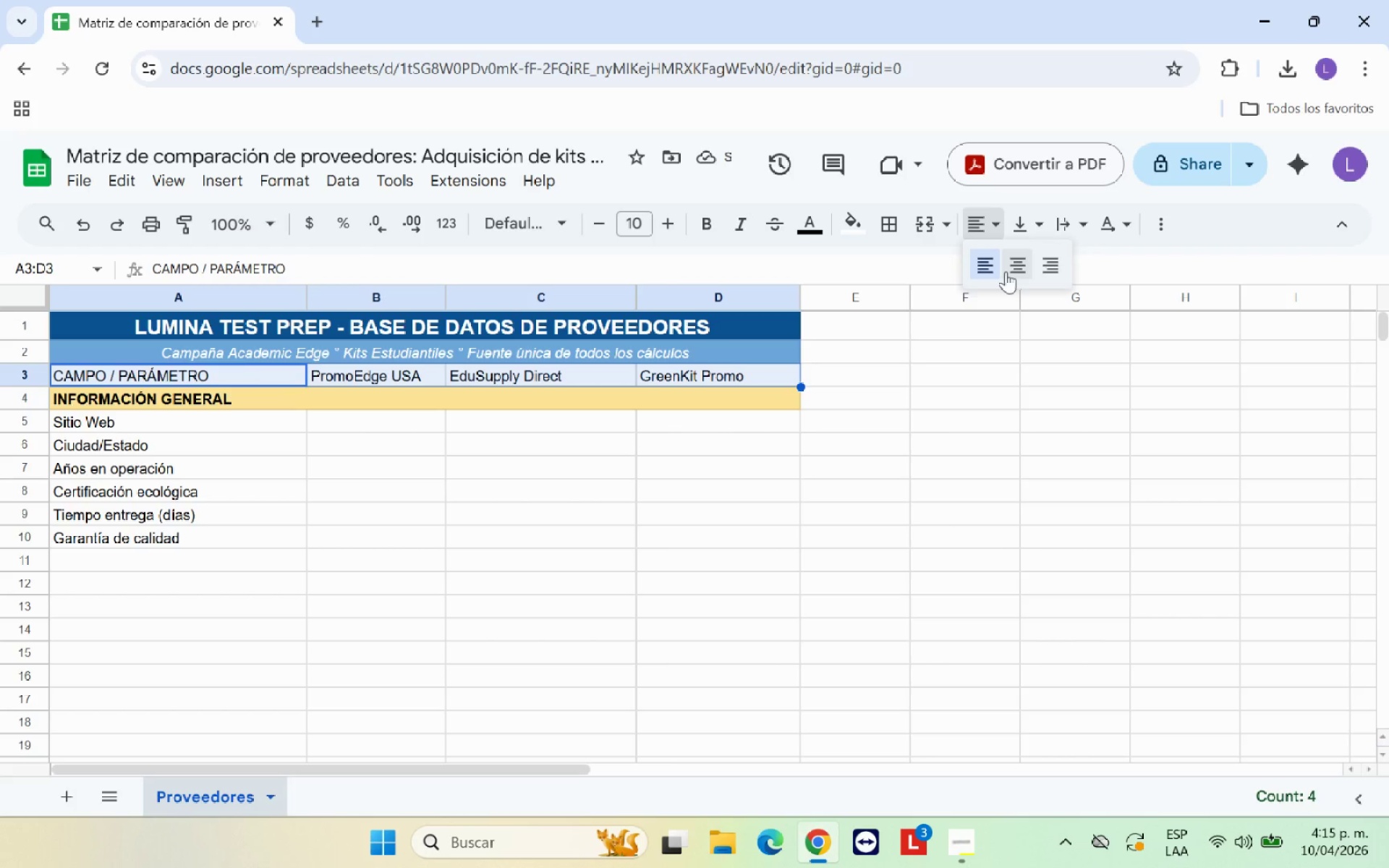 
left_click([1011, 271])
 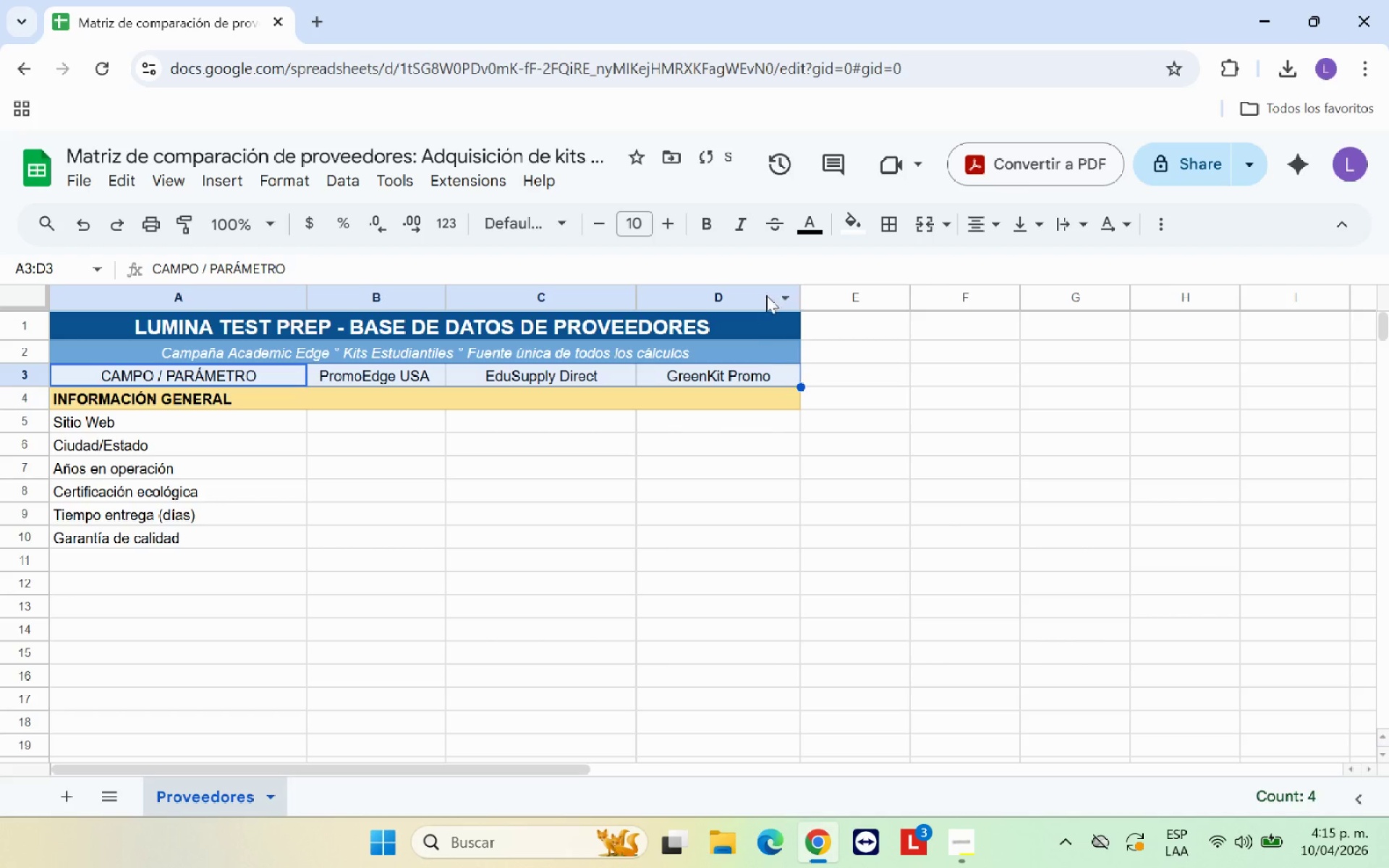 
left_click([704, 230])
 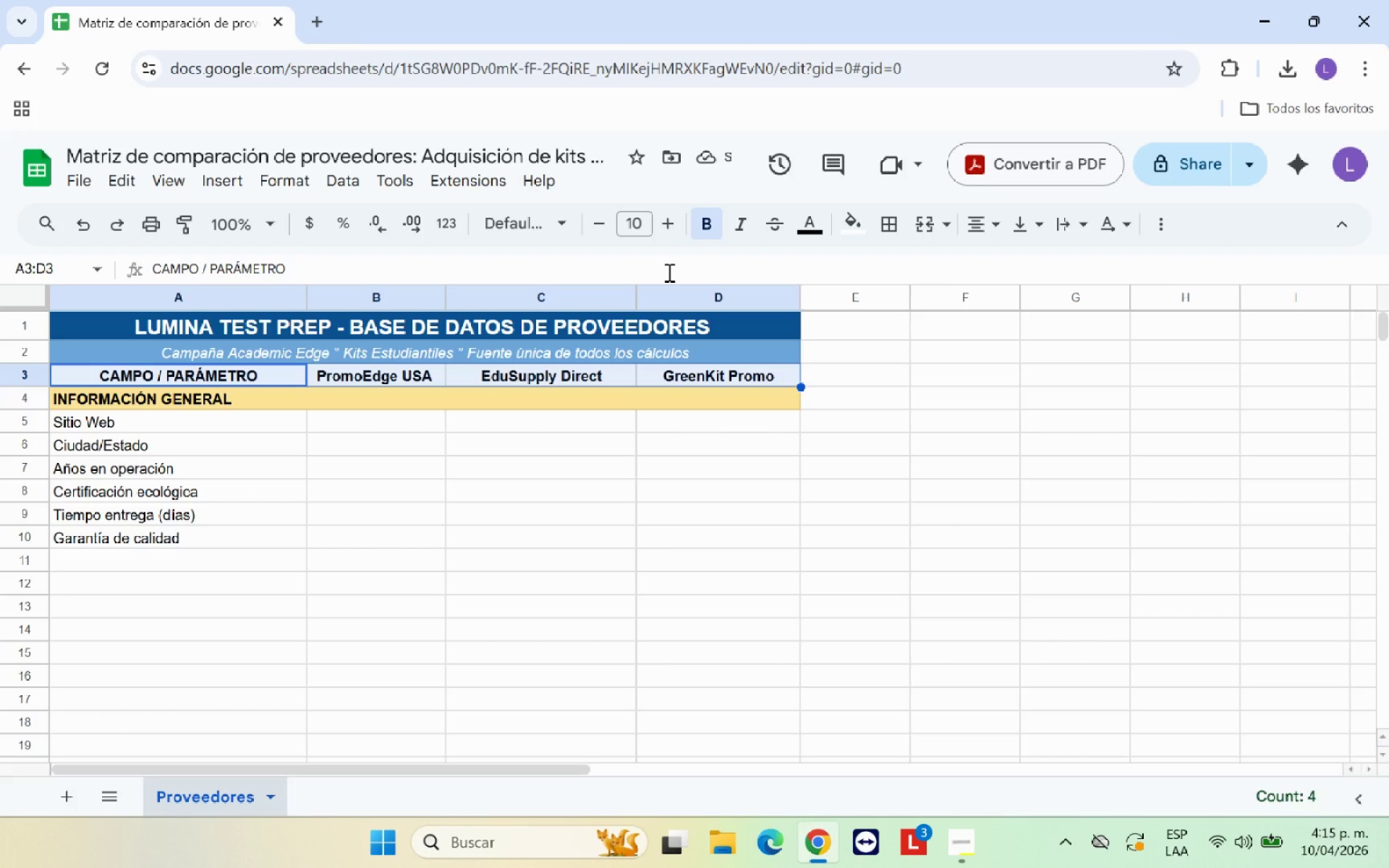 
left_click([857, 224])
 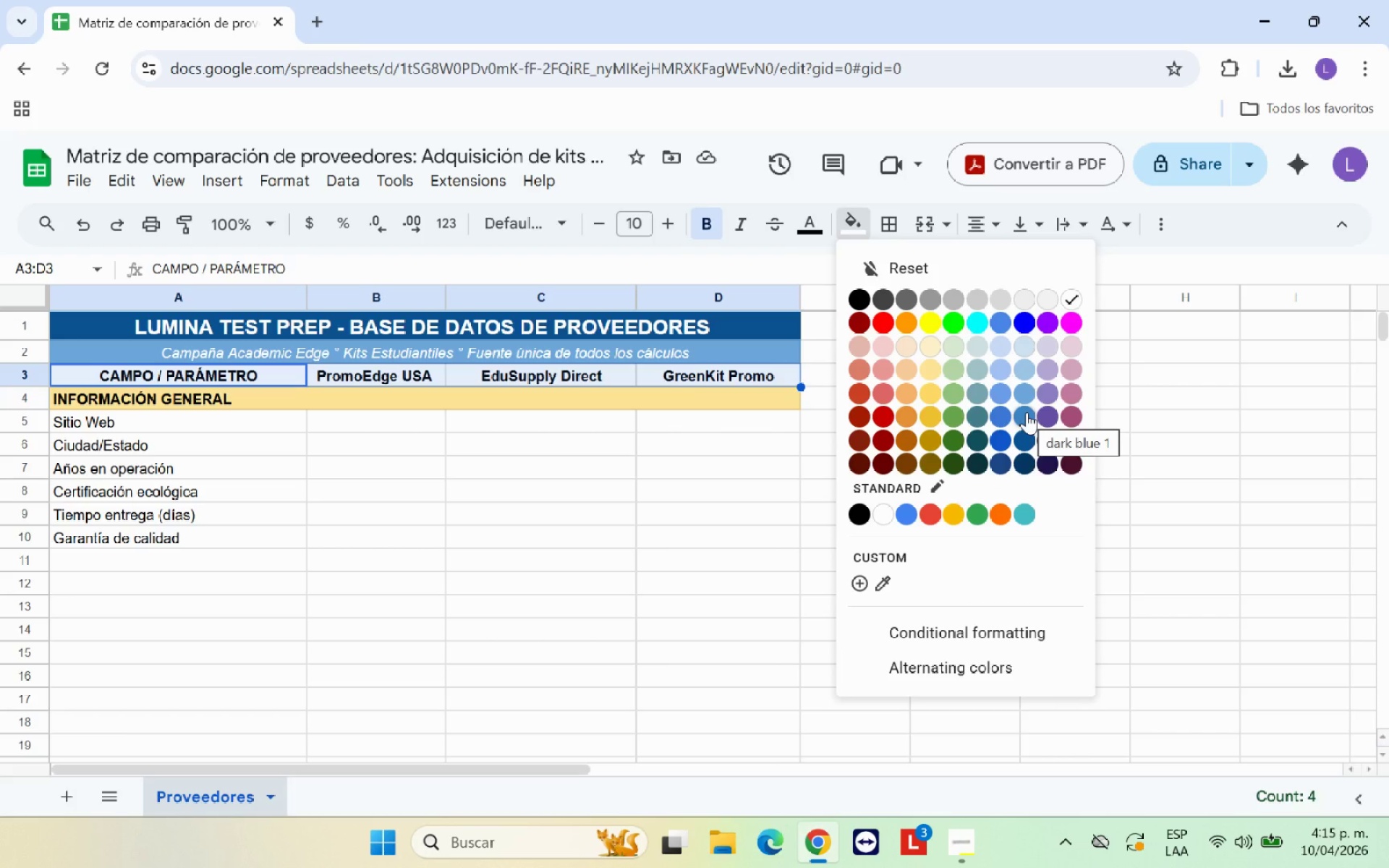 
wait(5.97)
 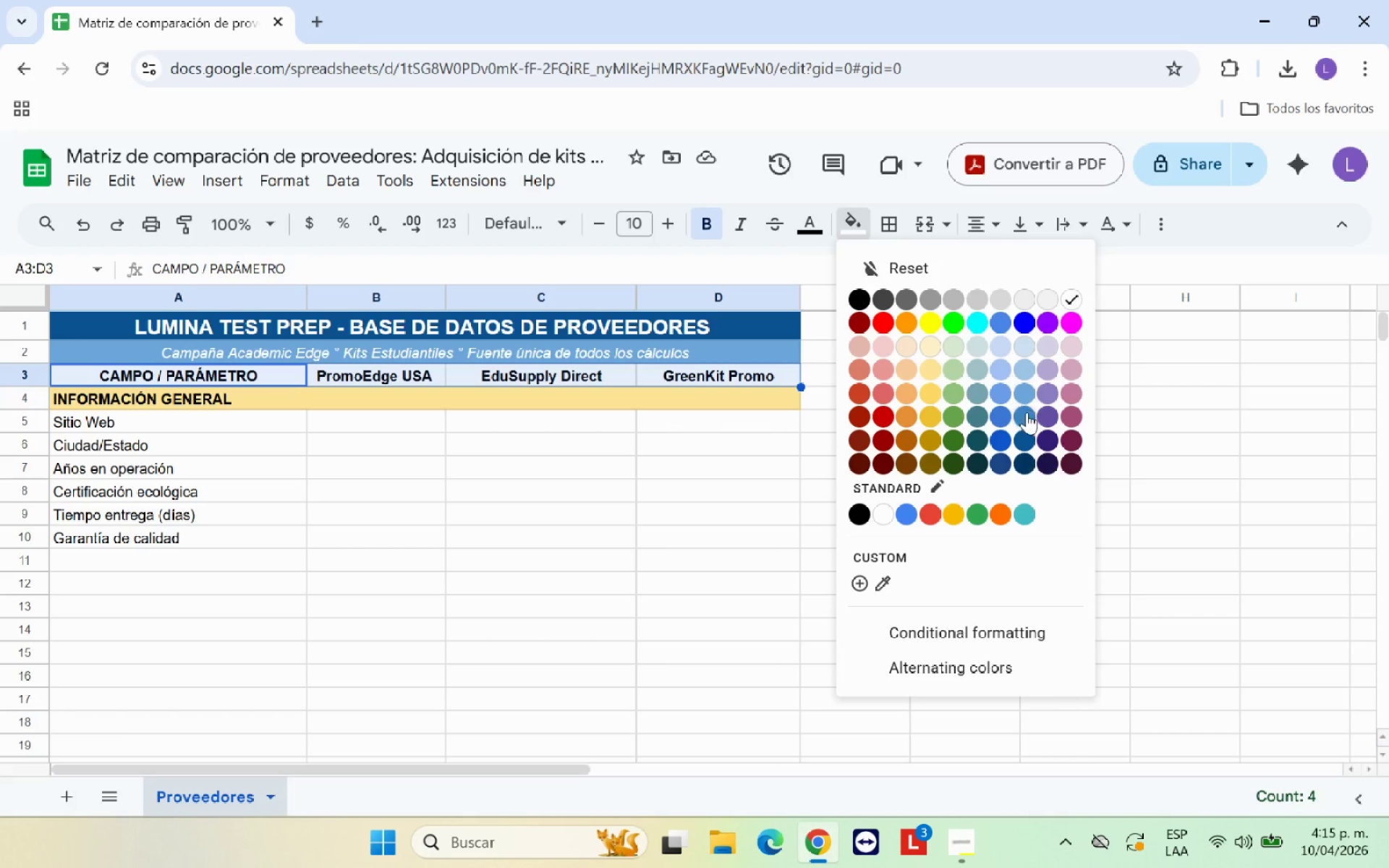 
left_click([1031, 398])
 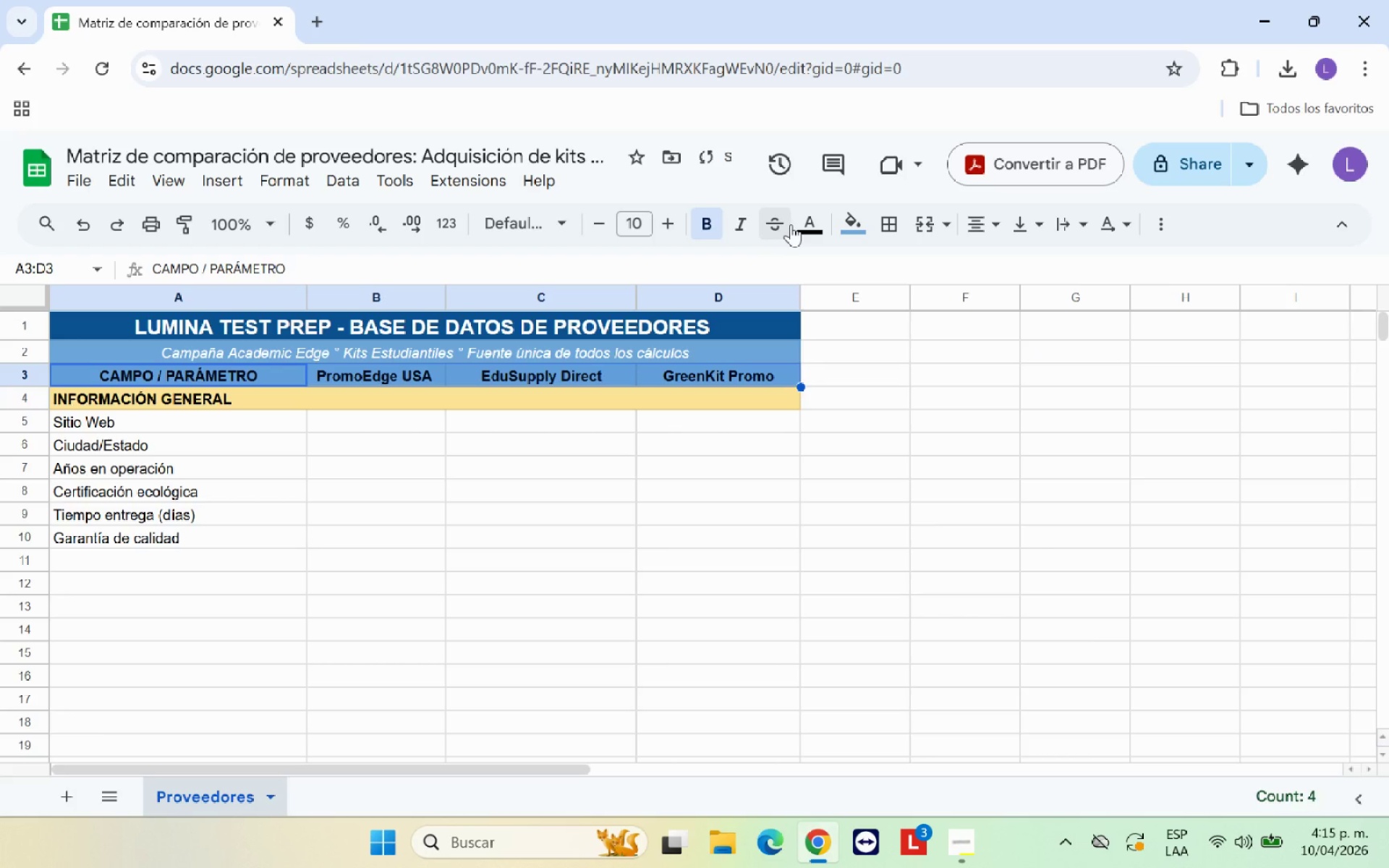 
left_click([802, 224])
 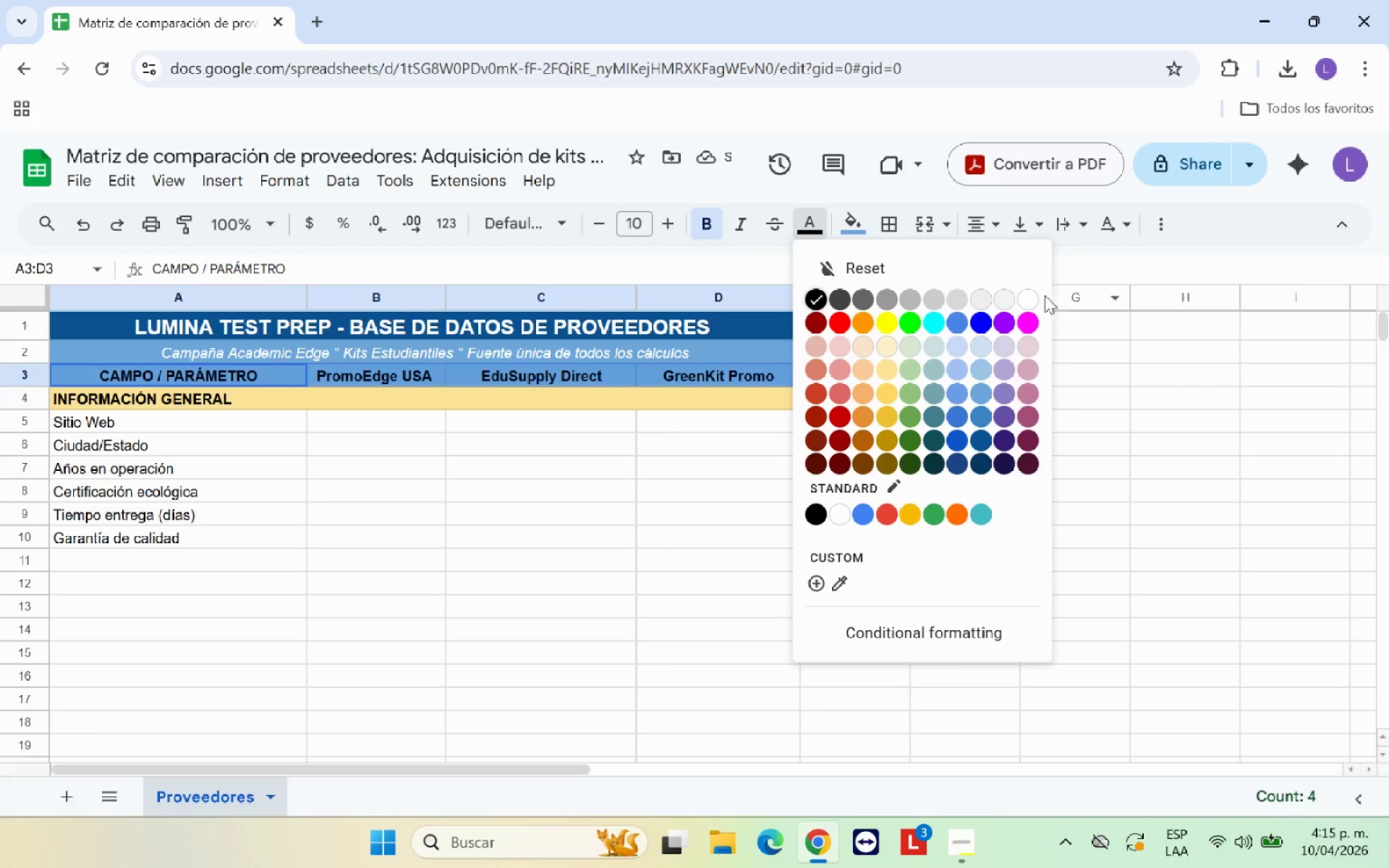 
left_click([1026, 295])
 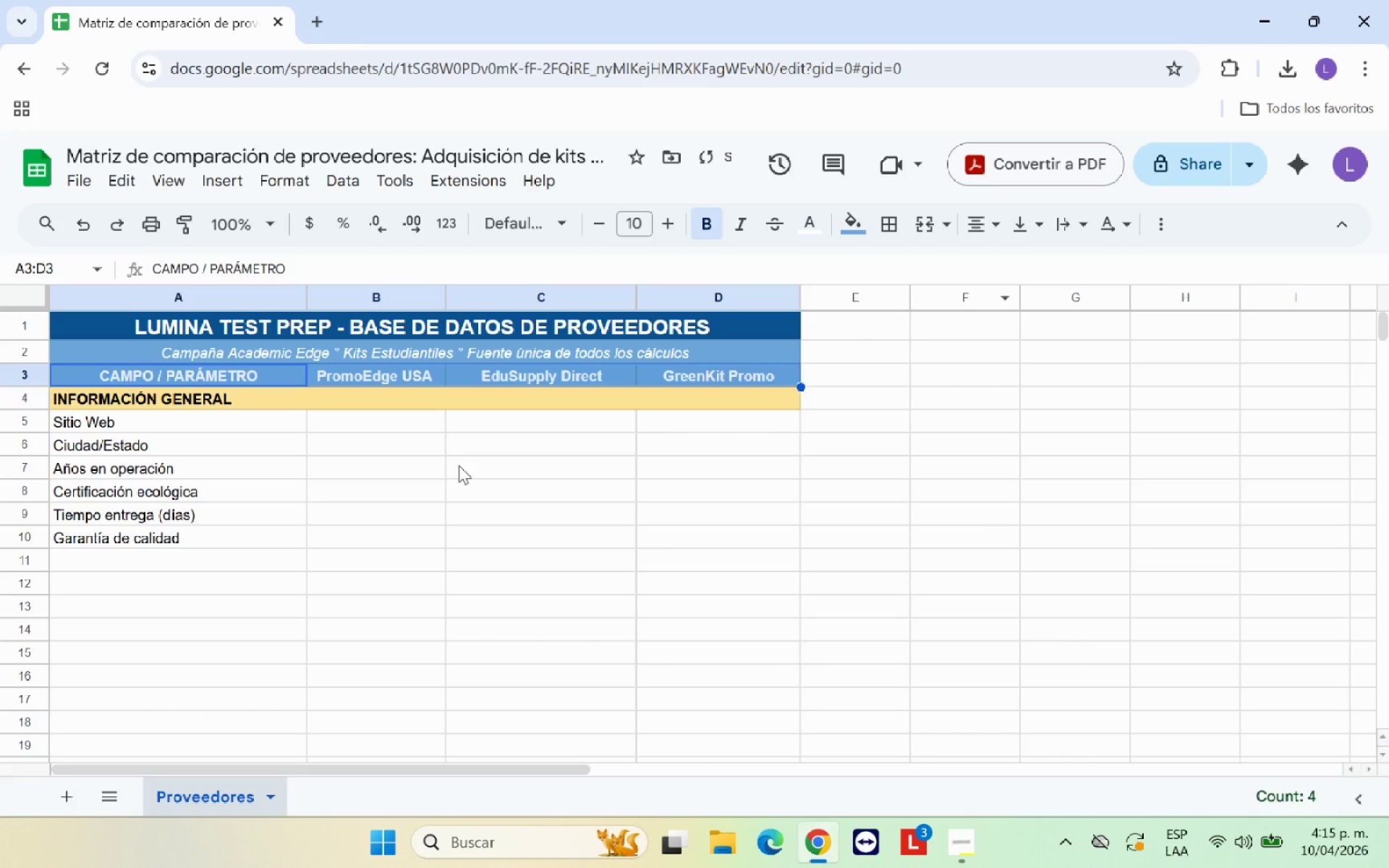 
left_click([459, 465])
 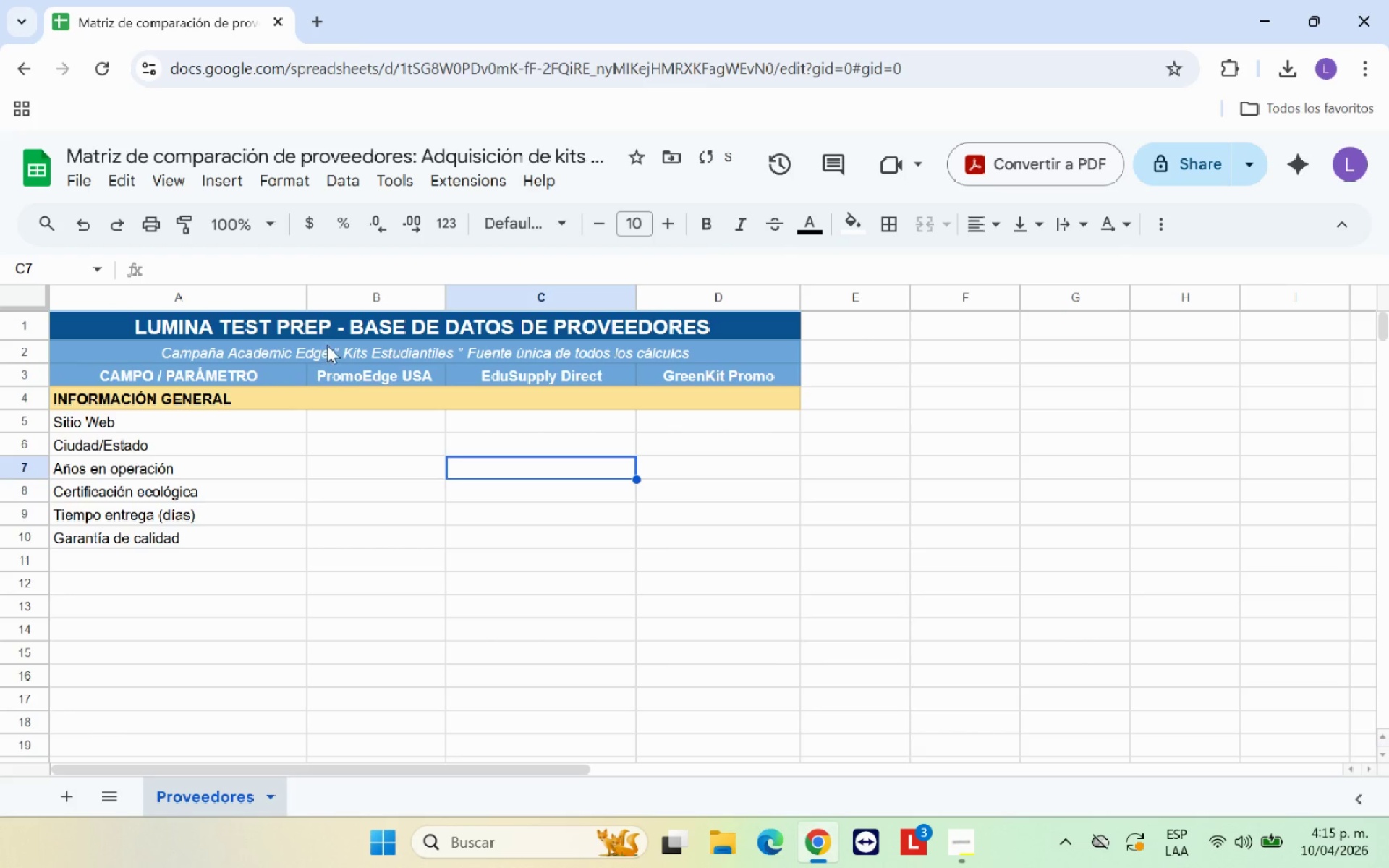 
left_click([327, 345])
 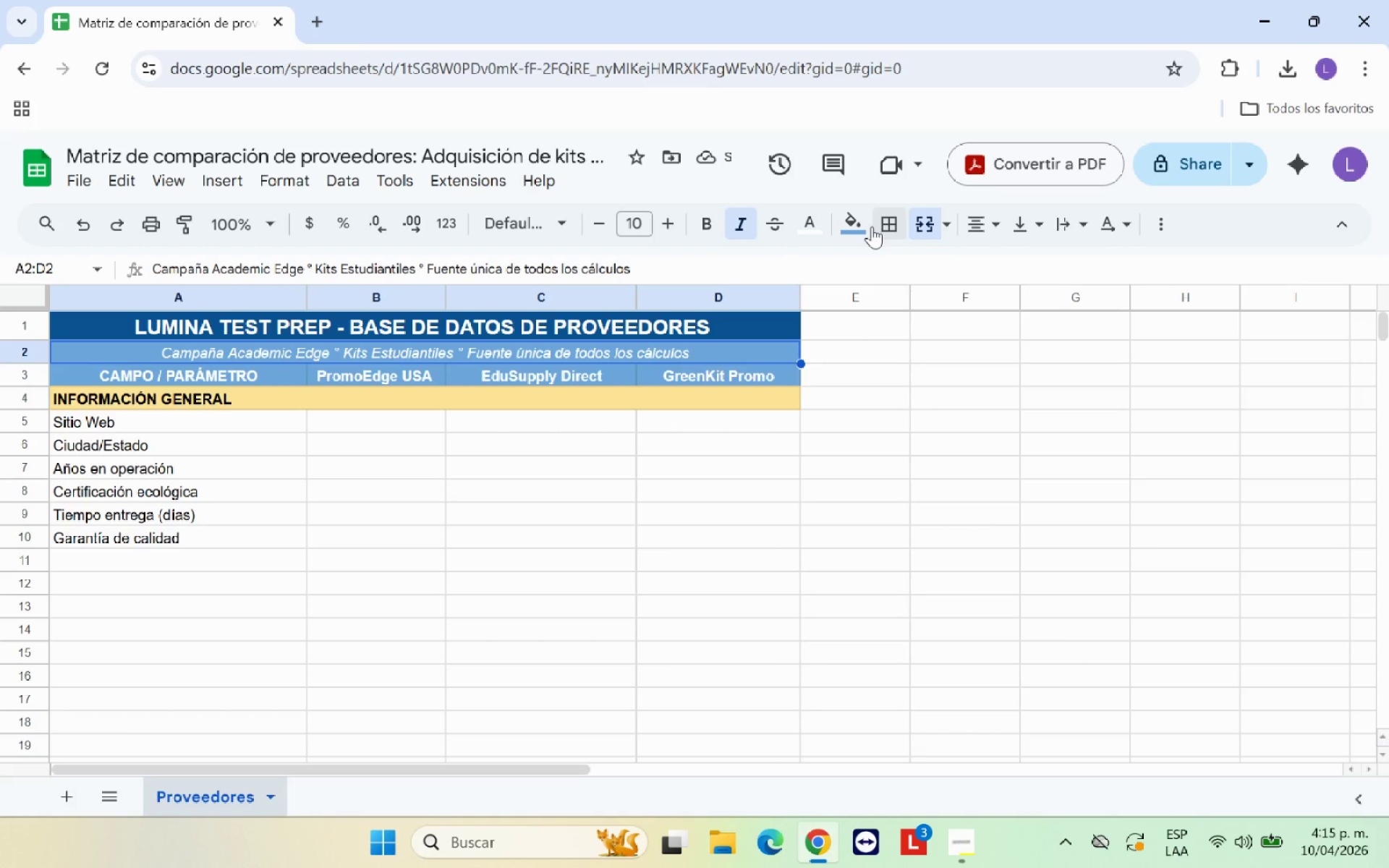 
left_click([864, 226])
 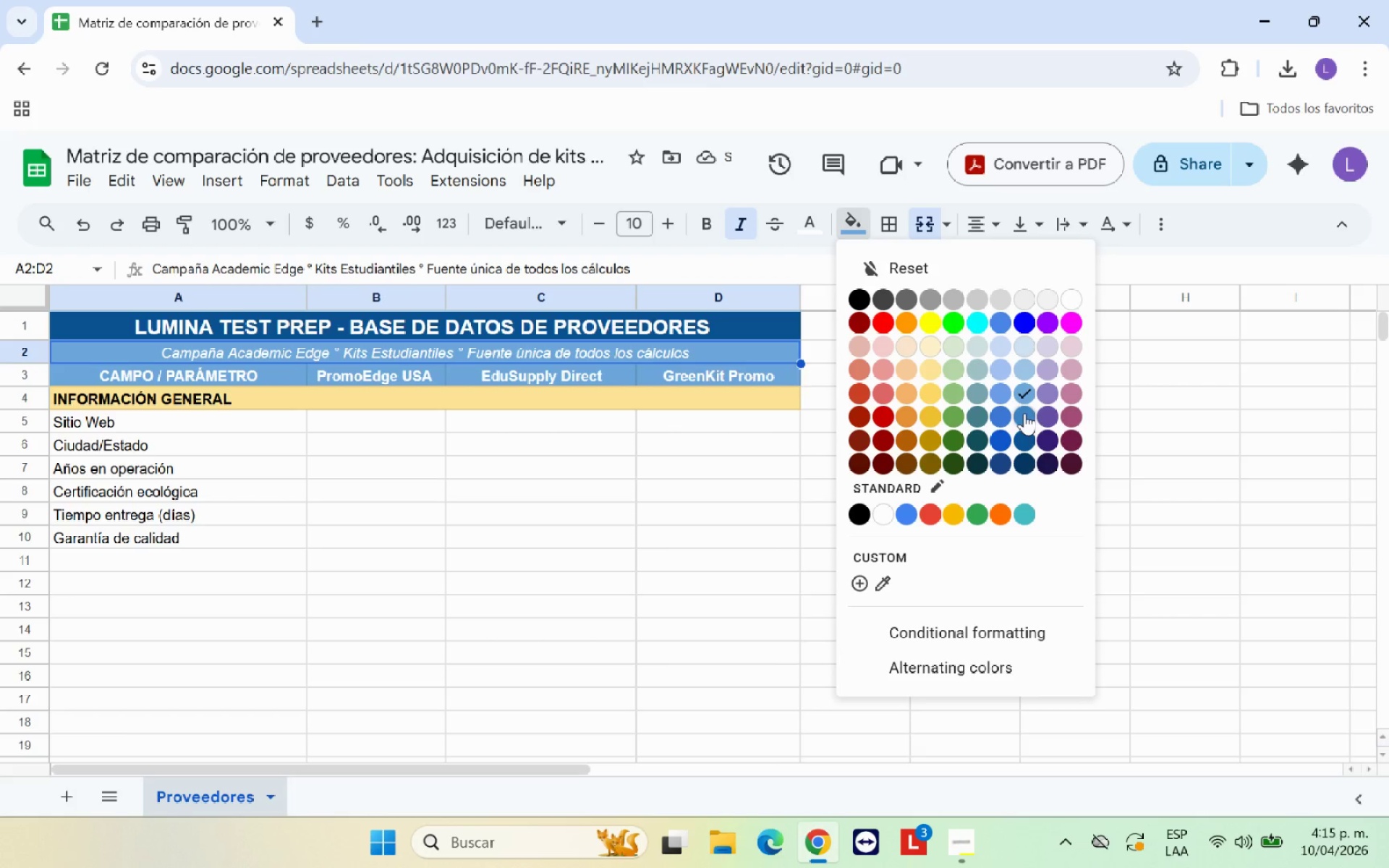 
left_click([1024, 415])
 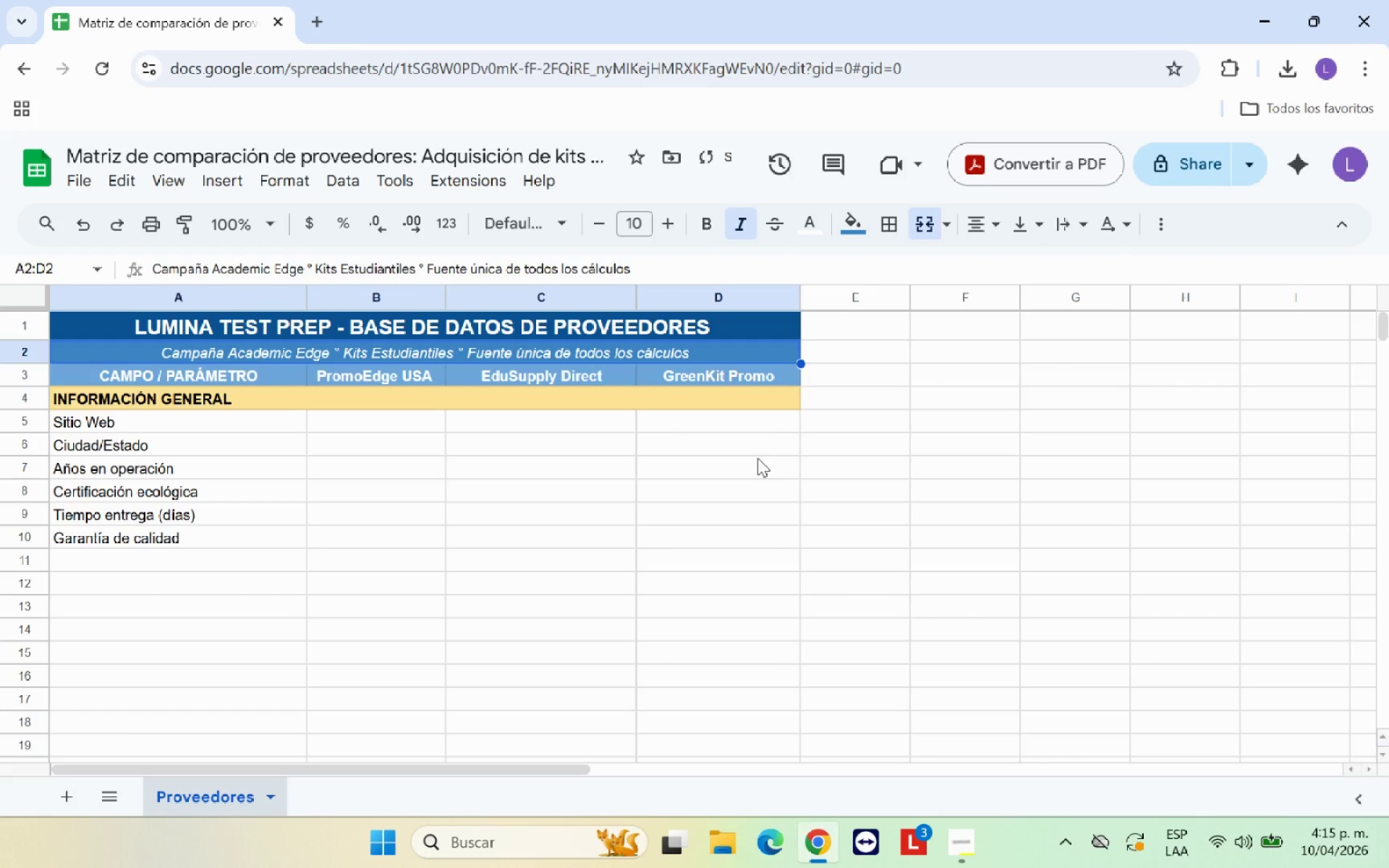 
left_click([752, 459])
 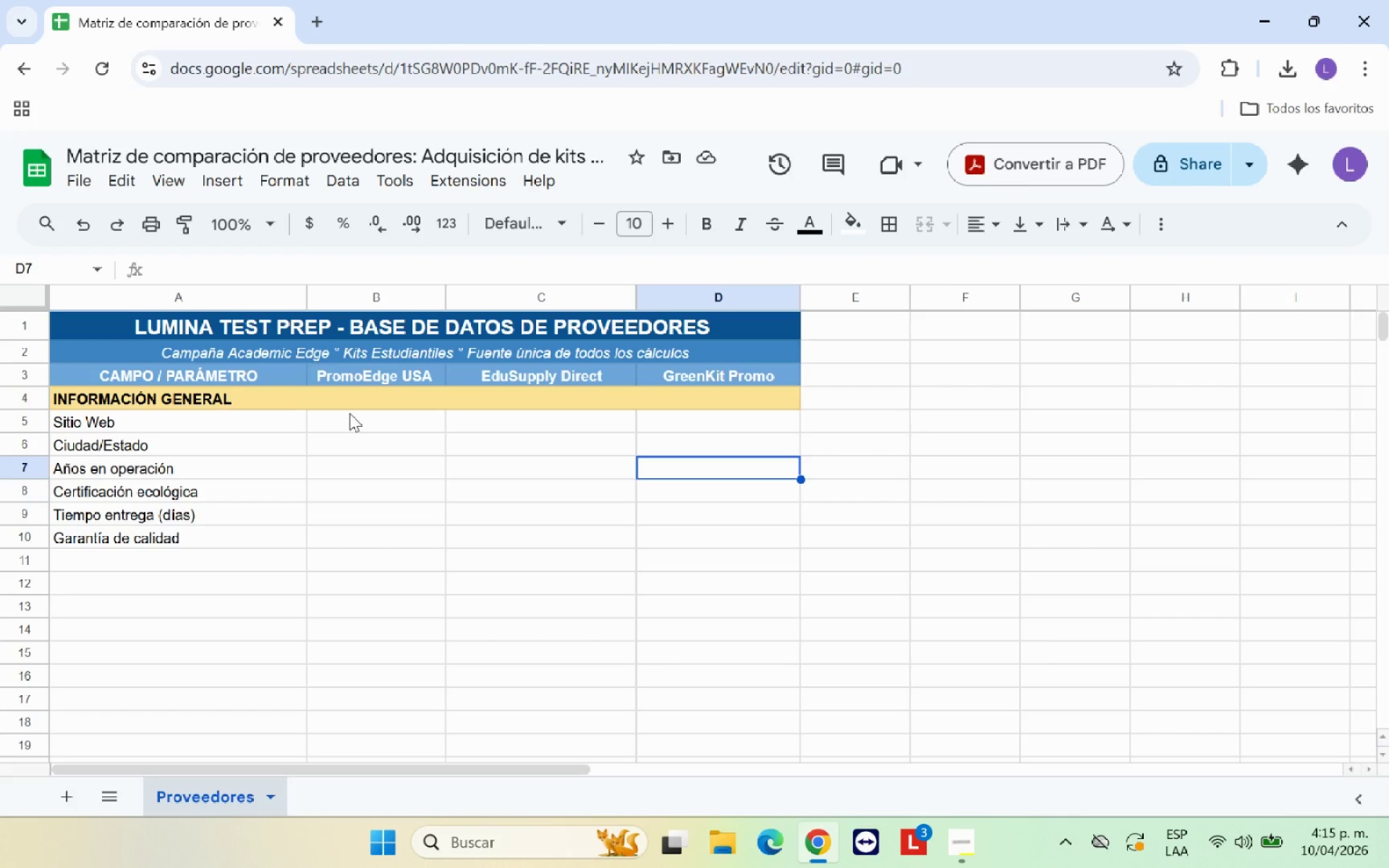 
wait(24.56)
 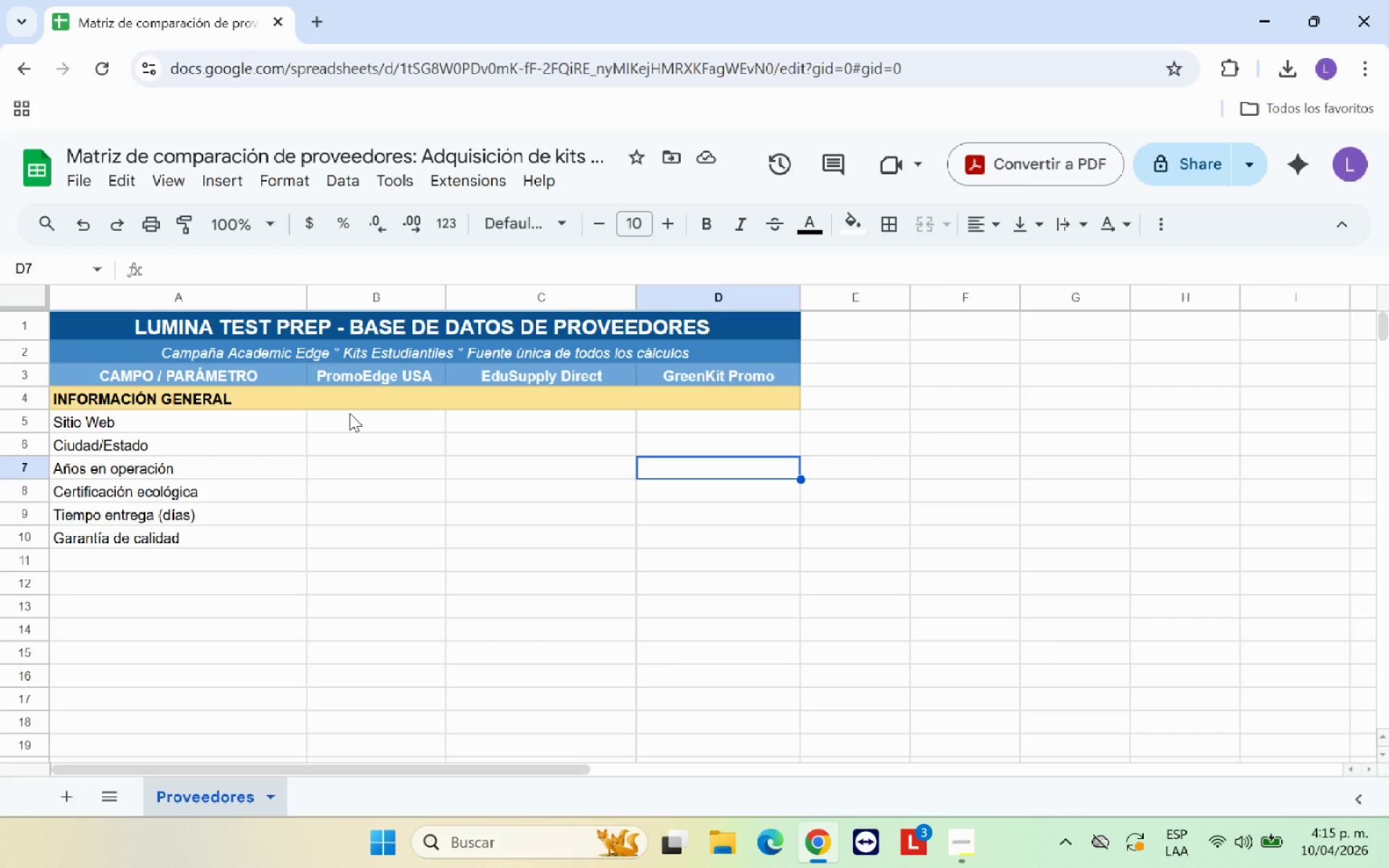 
left_click_drag(start_coordinate=[216, 423], to_coordinate=[681, 535])
 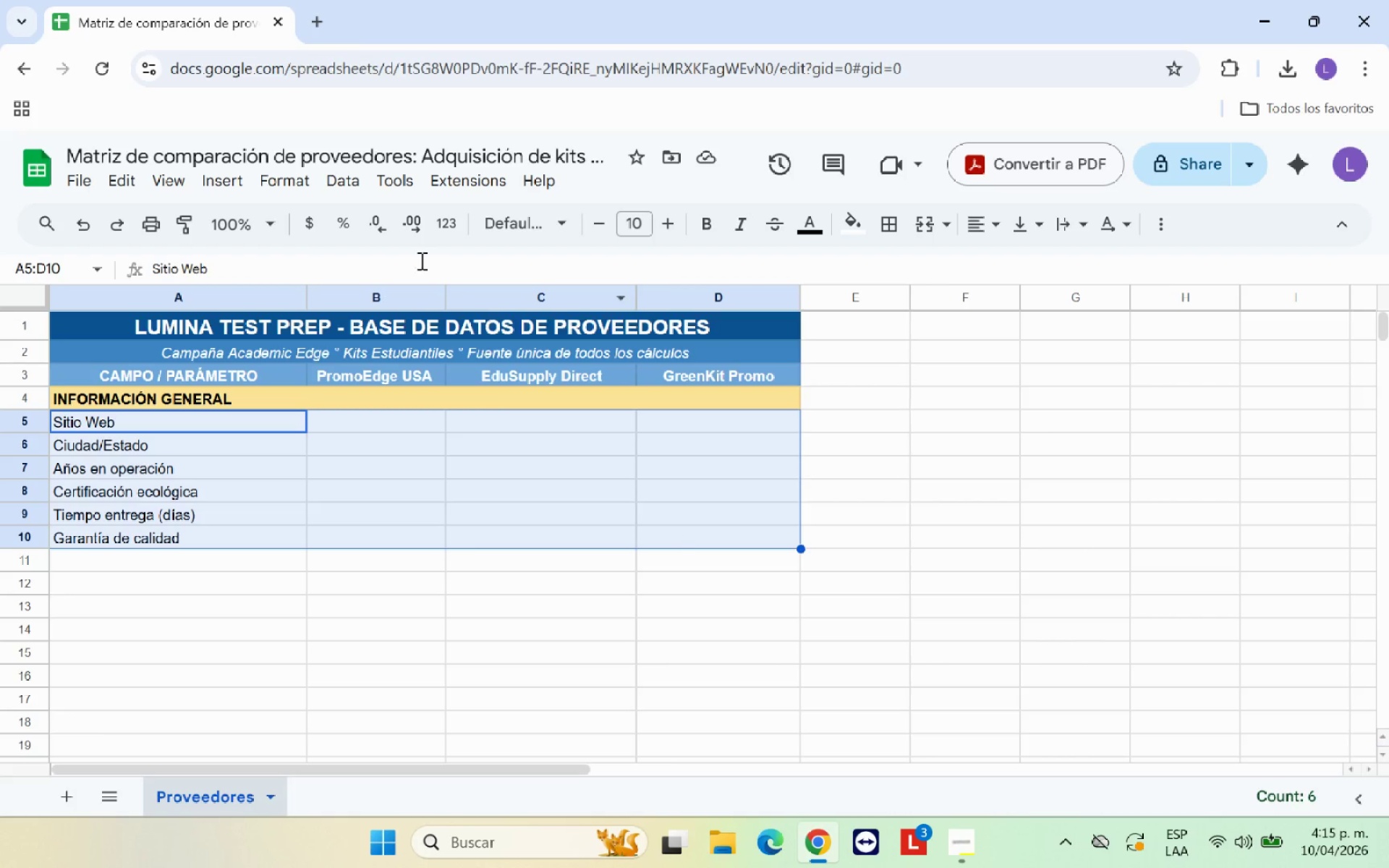 
mouse_move([251, 182])
 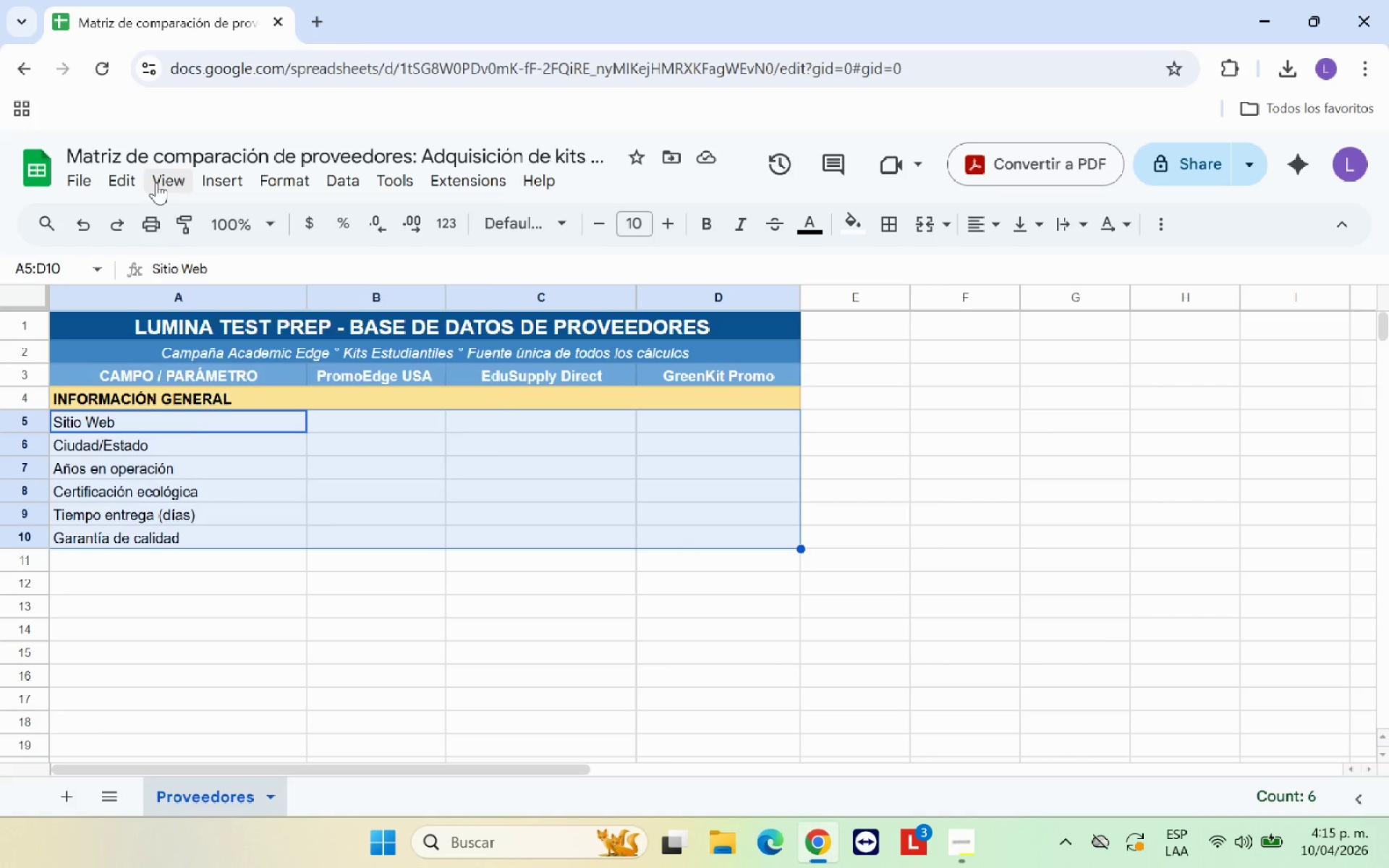 
left_click([156, 182])
 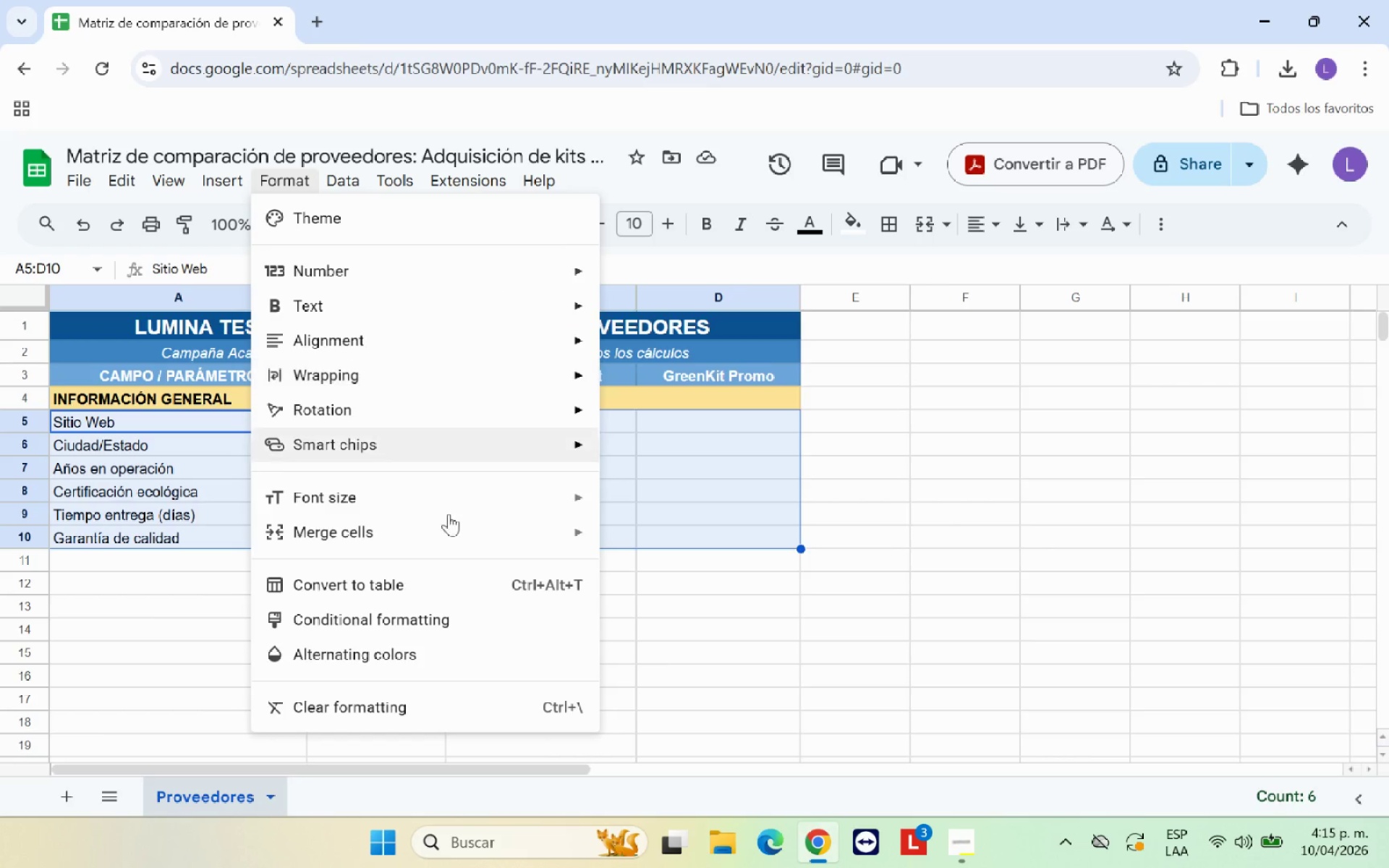 
left_click([455, 657])
 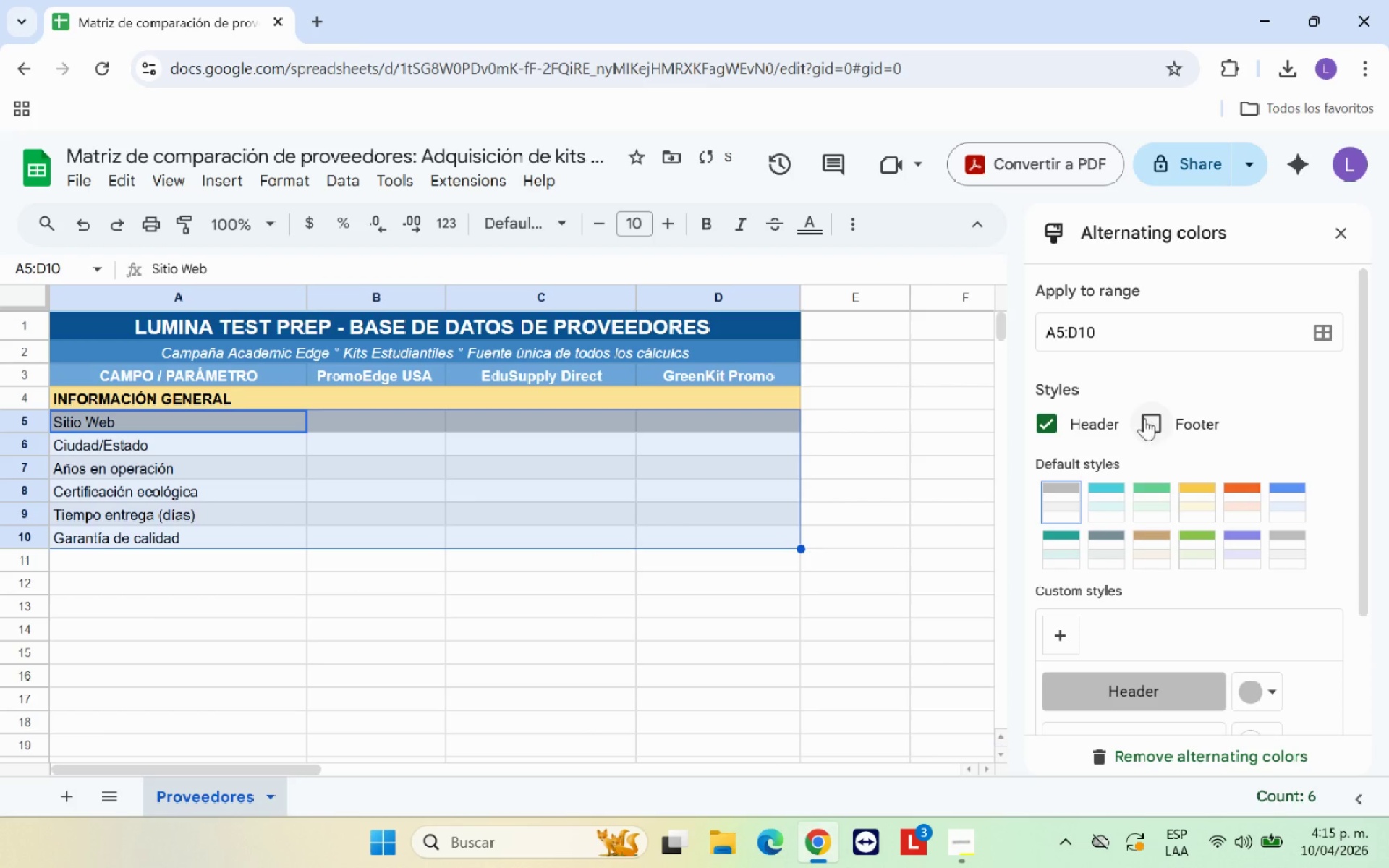 
left_click([1052, 417])
 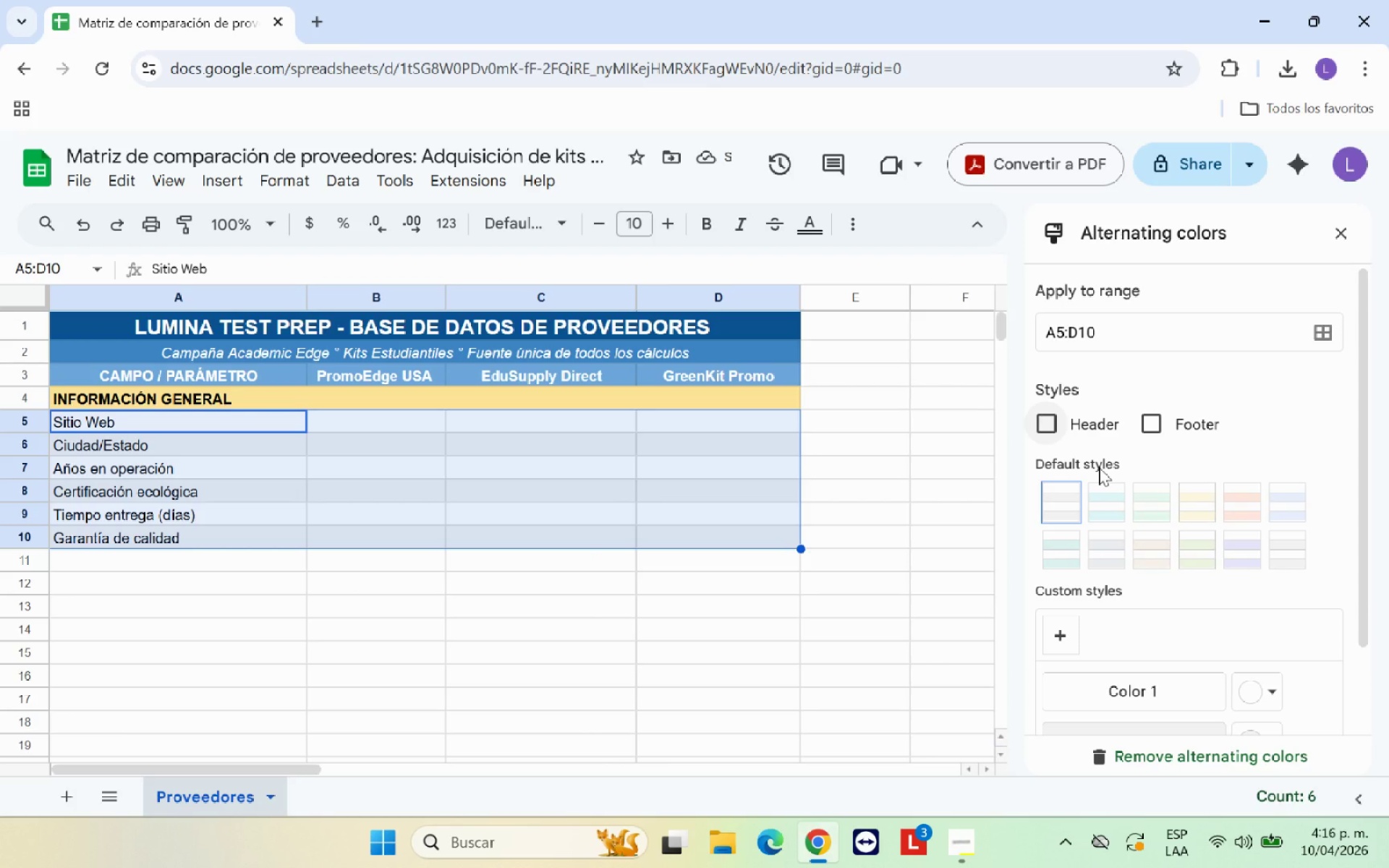 
left_click([1284, 506])
 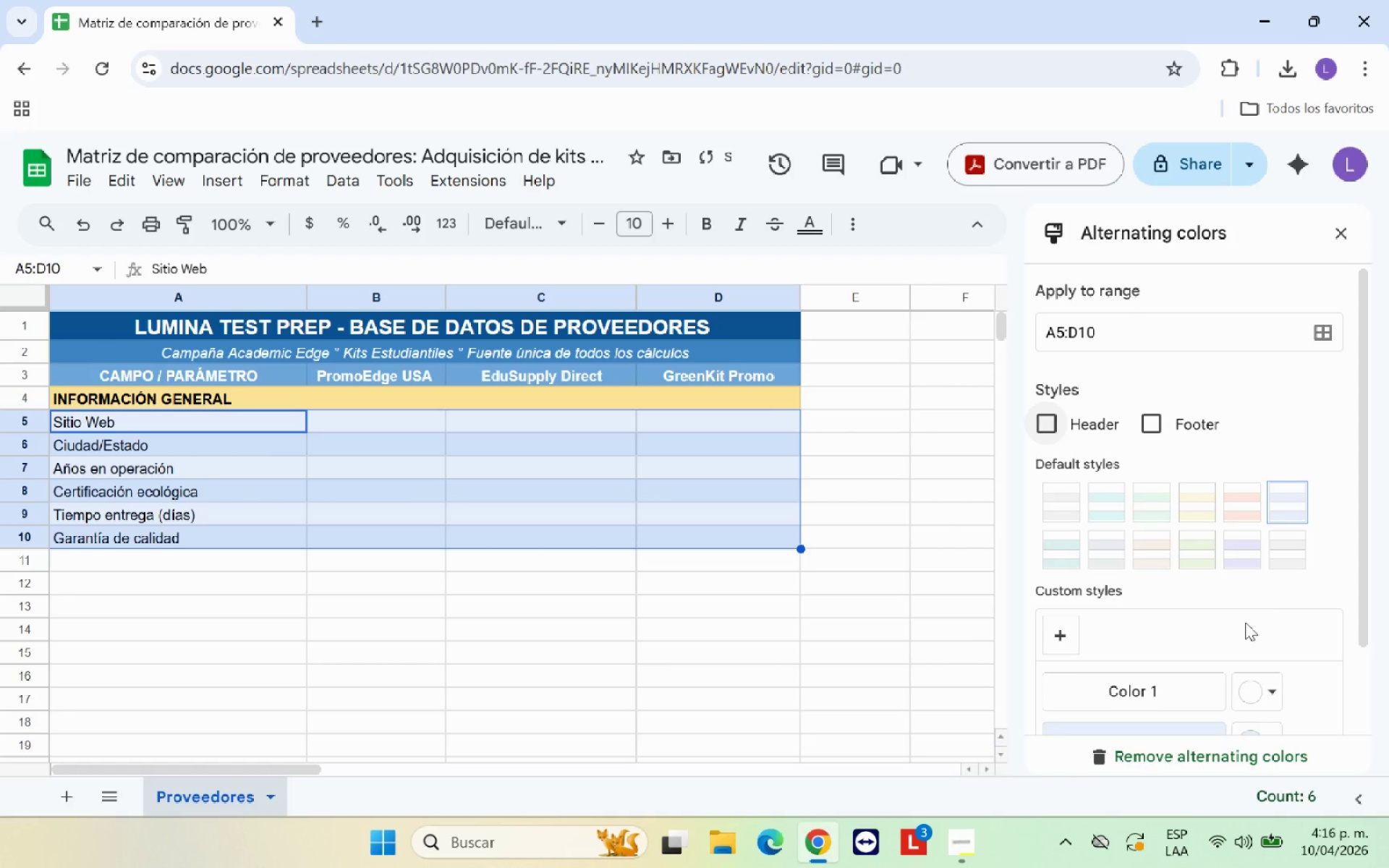 
scroll: coordinate [1195, 663], scroll_direction: down, amount: 5.0
 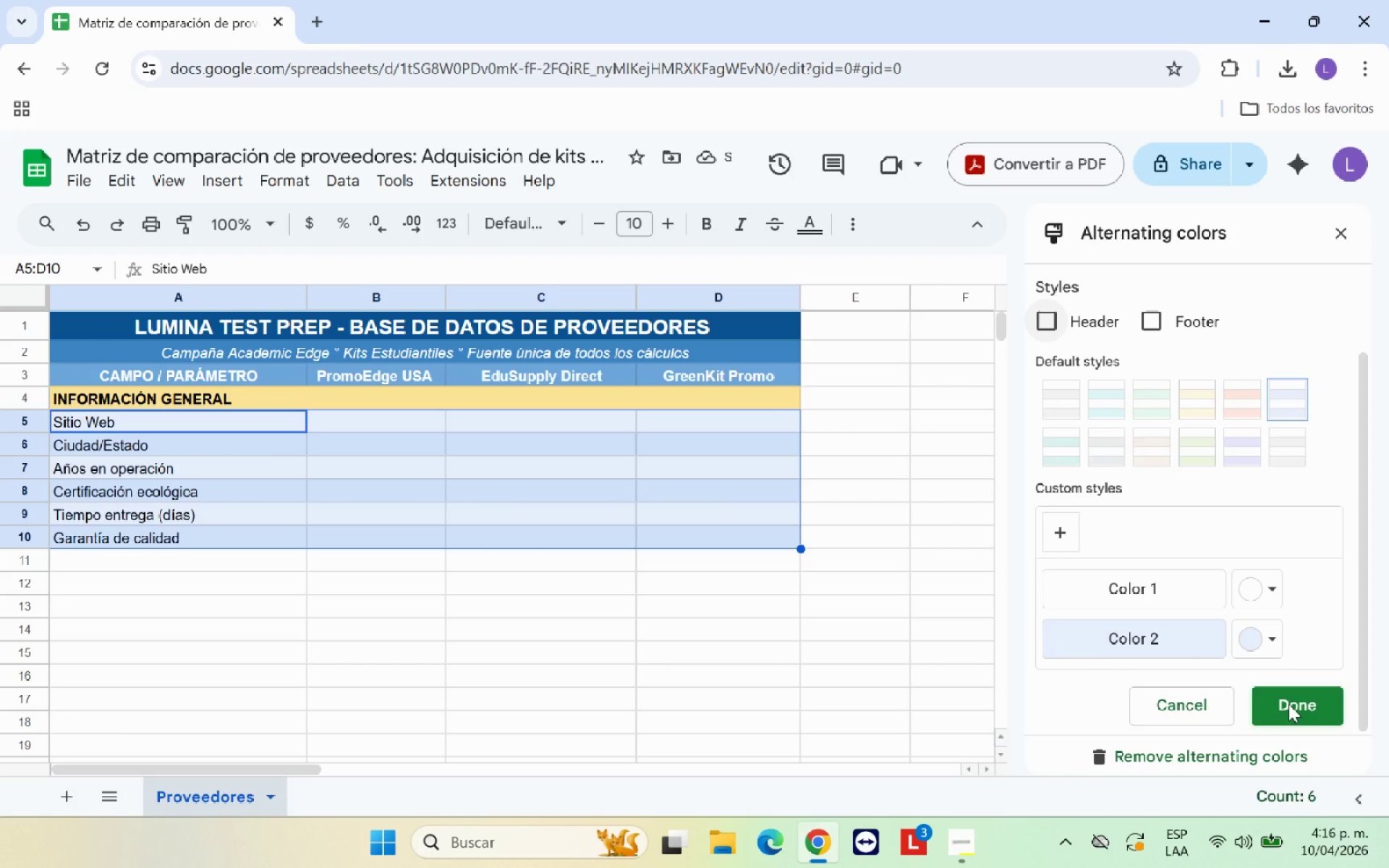 
left_click([1288, 704])
 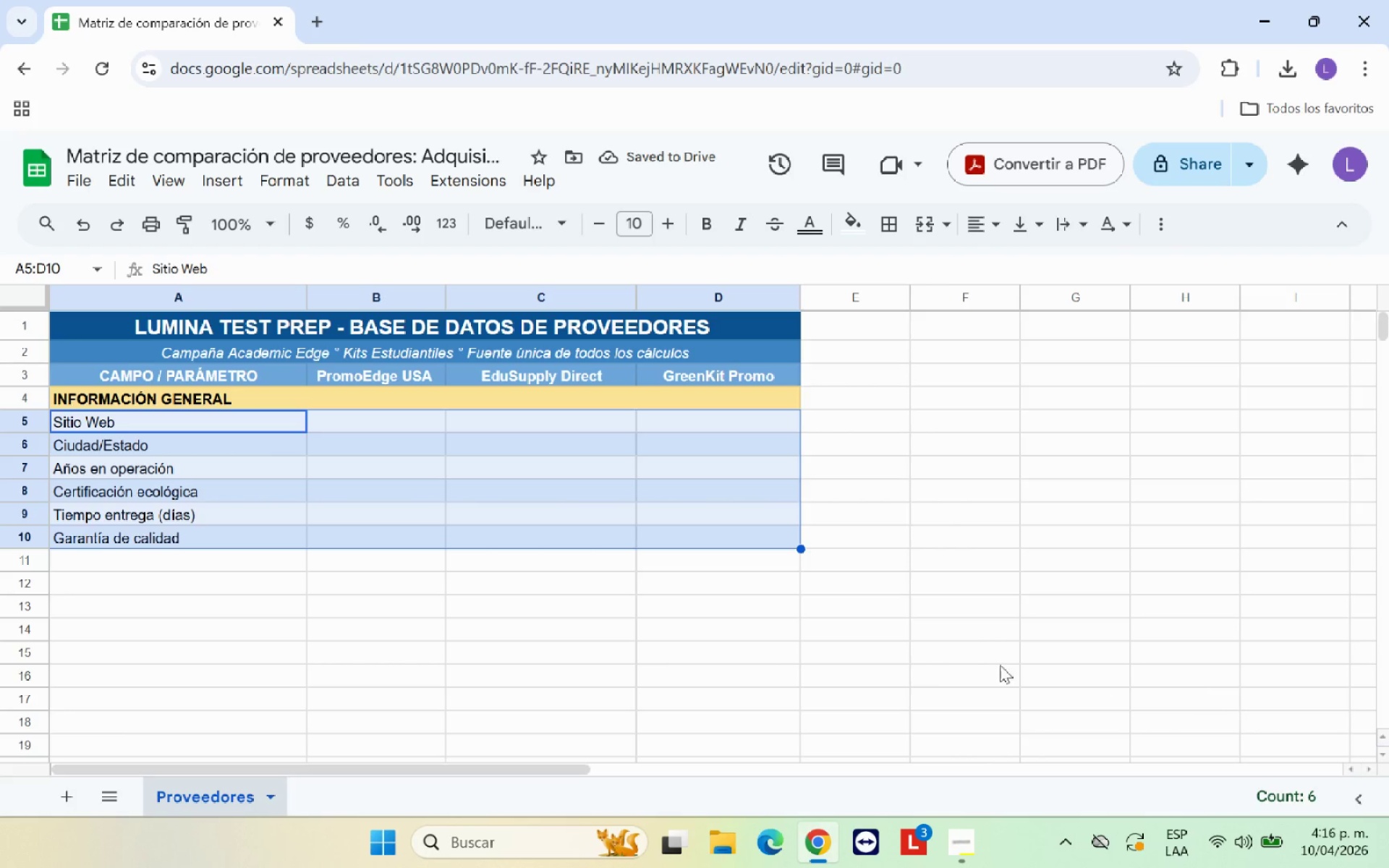 
left_click([913, 665])
 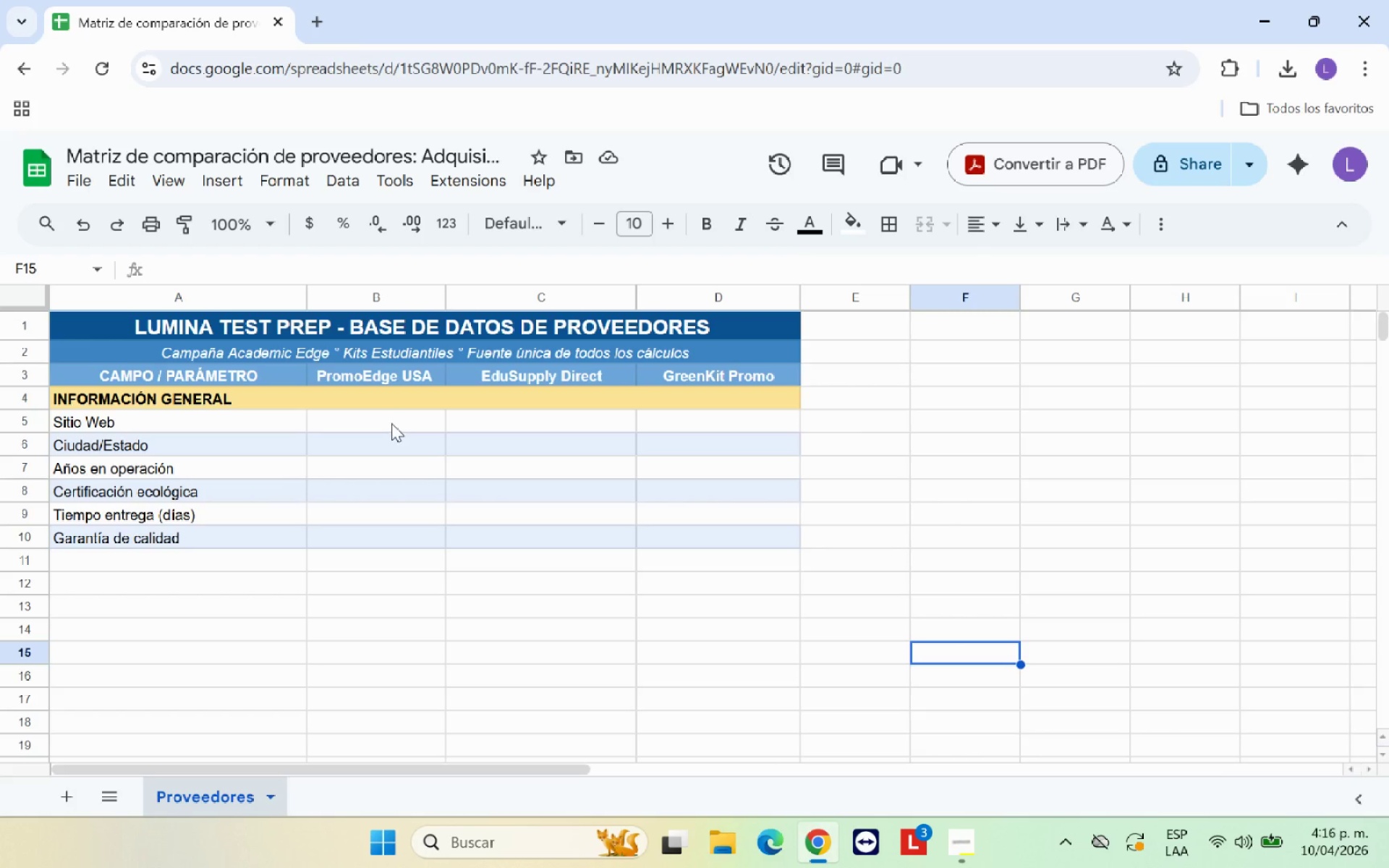 
left_click_drag(start_coordinate=[134, 429], to_coordinate=[132, 535])
 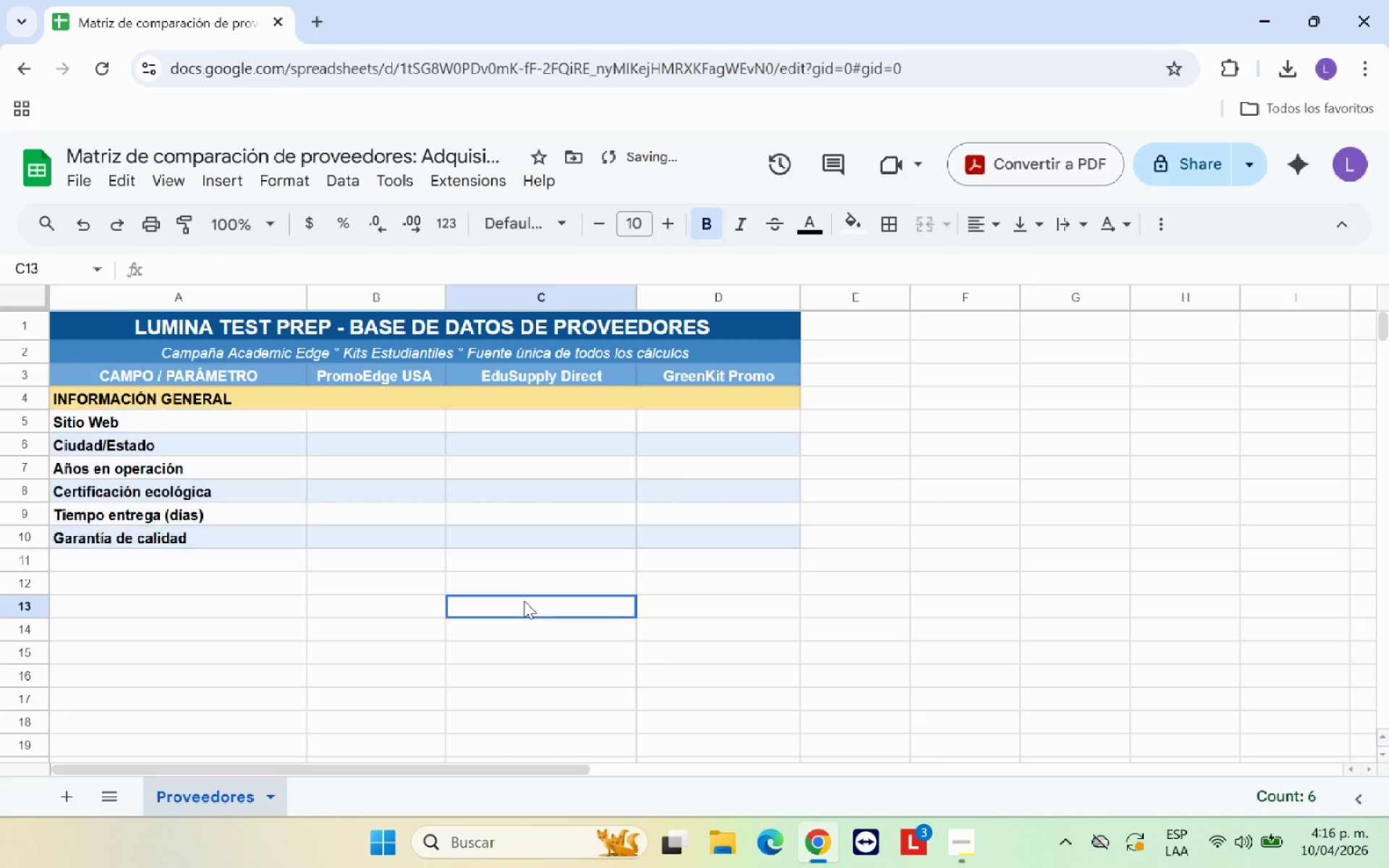 
left_click([394, 425])
 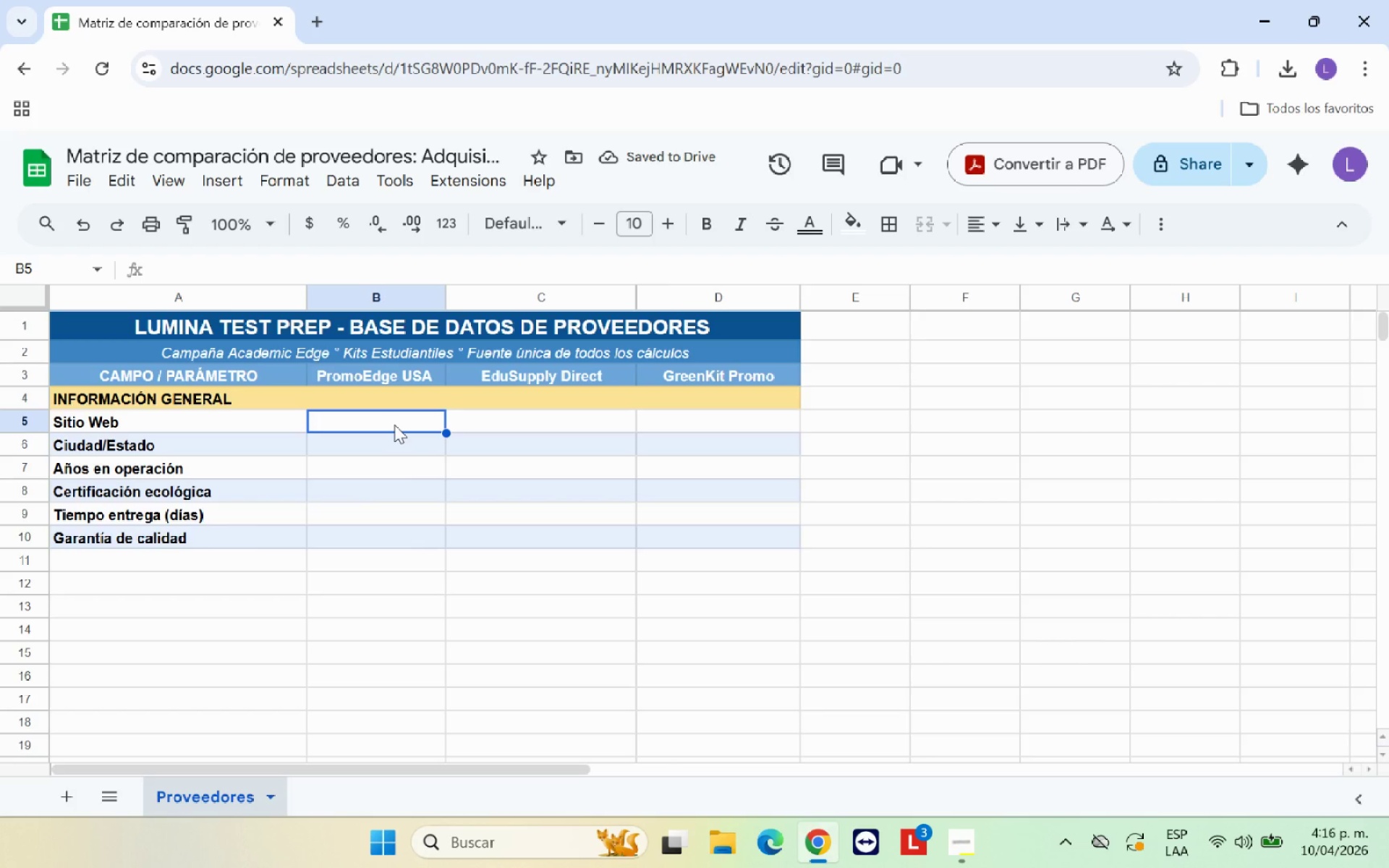 
wait(5.27)
 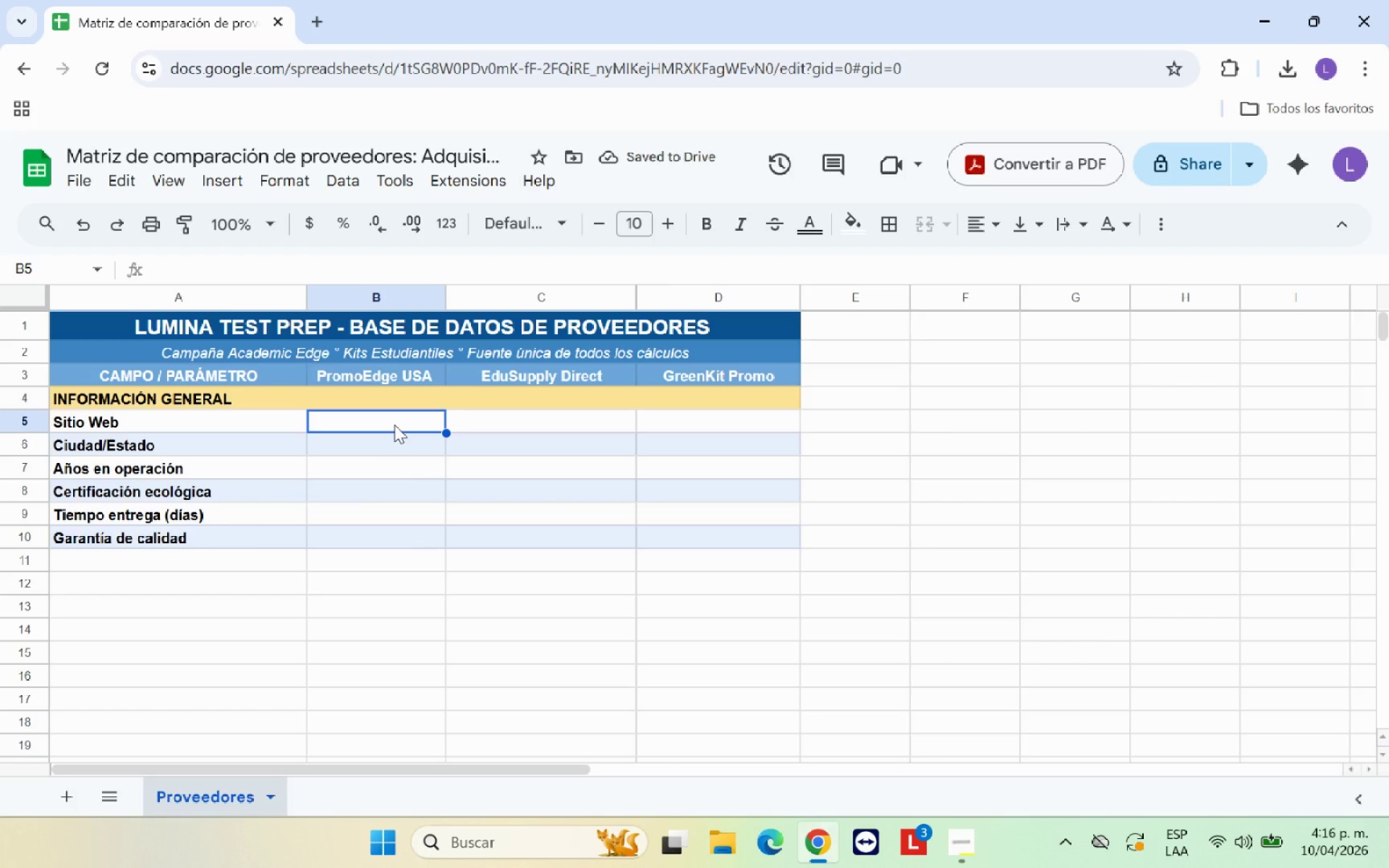 
type(www.)
 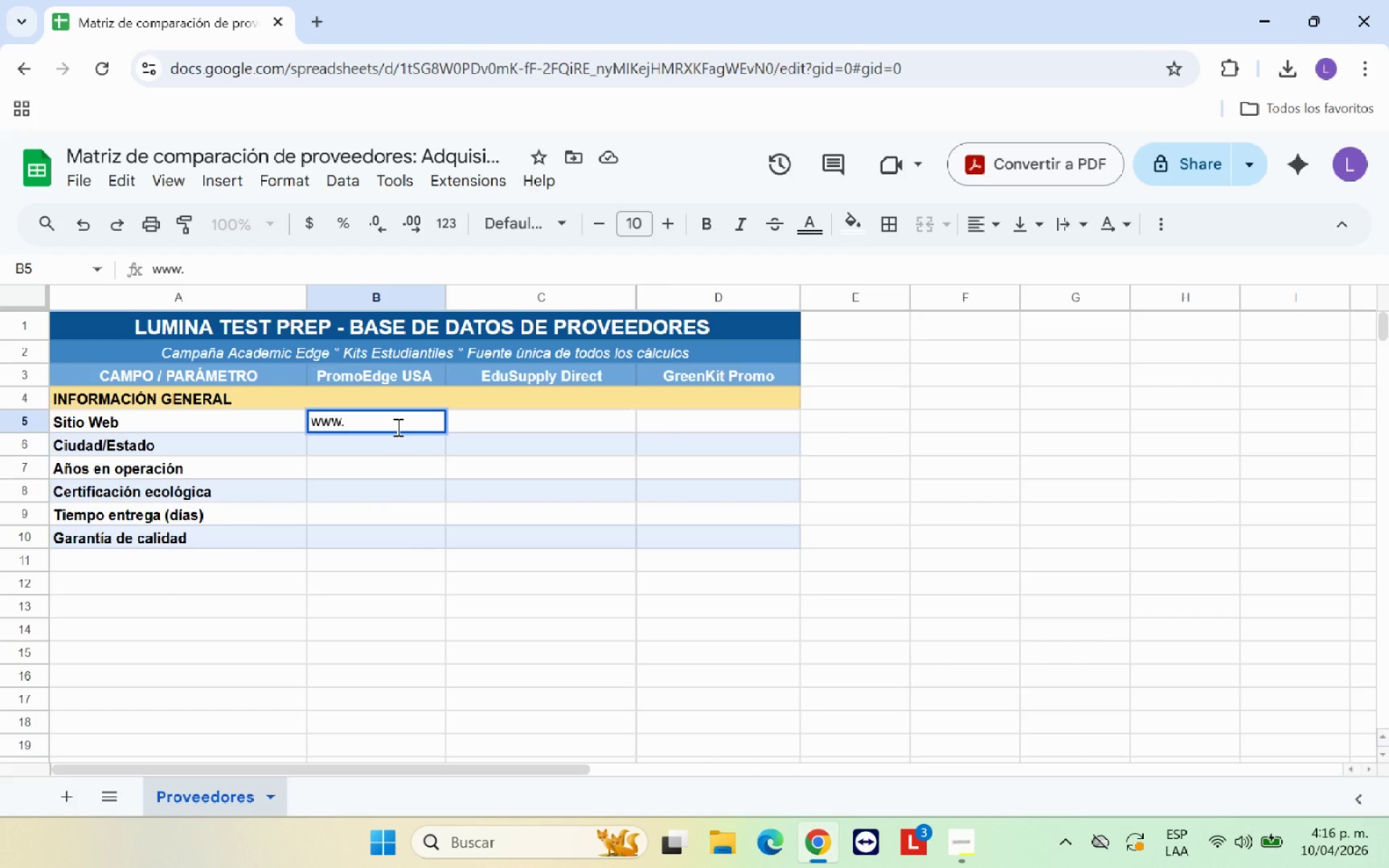 
type(promoedgeusa.com)
 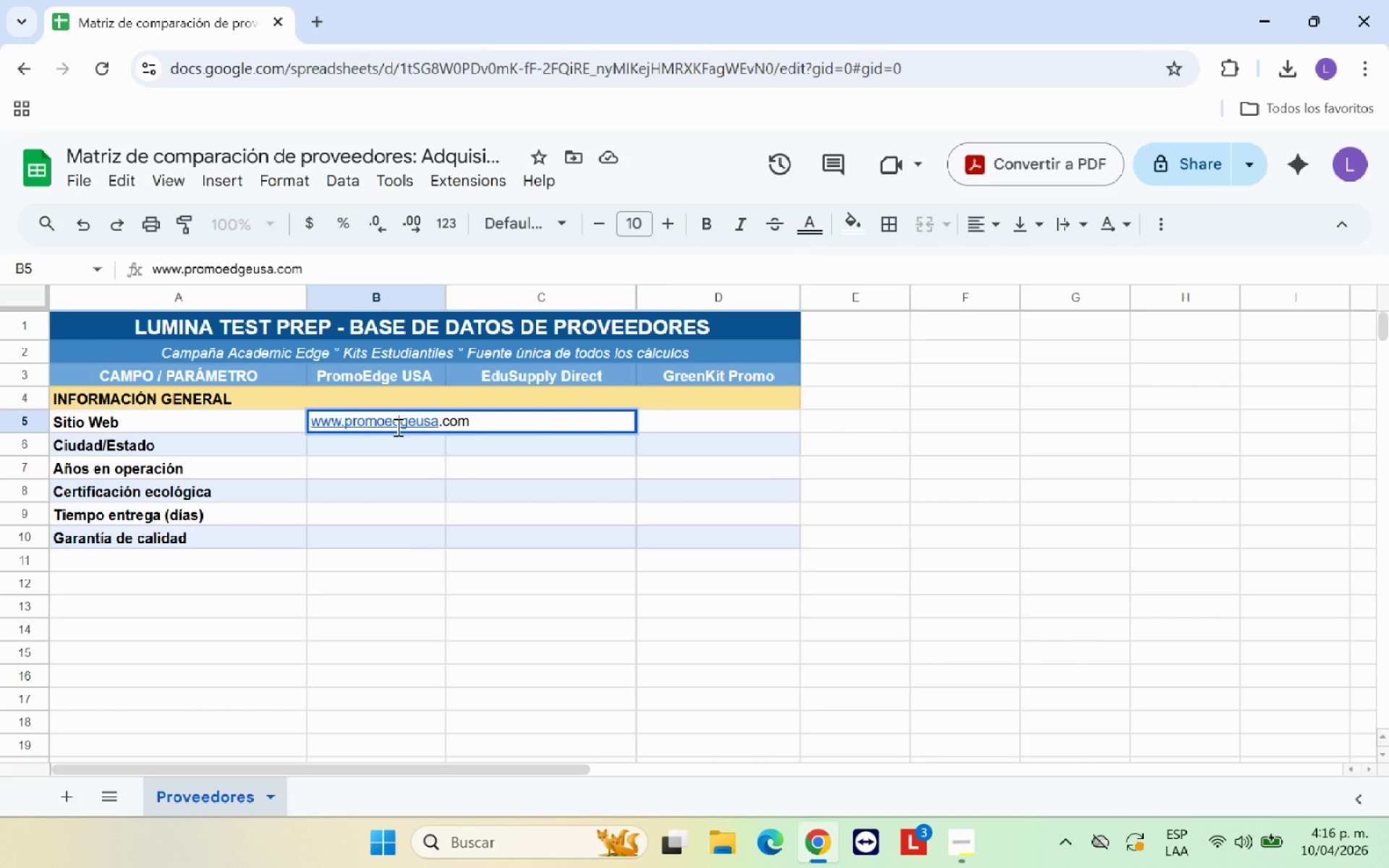 
key(ArrowRight)
 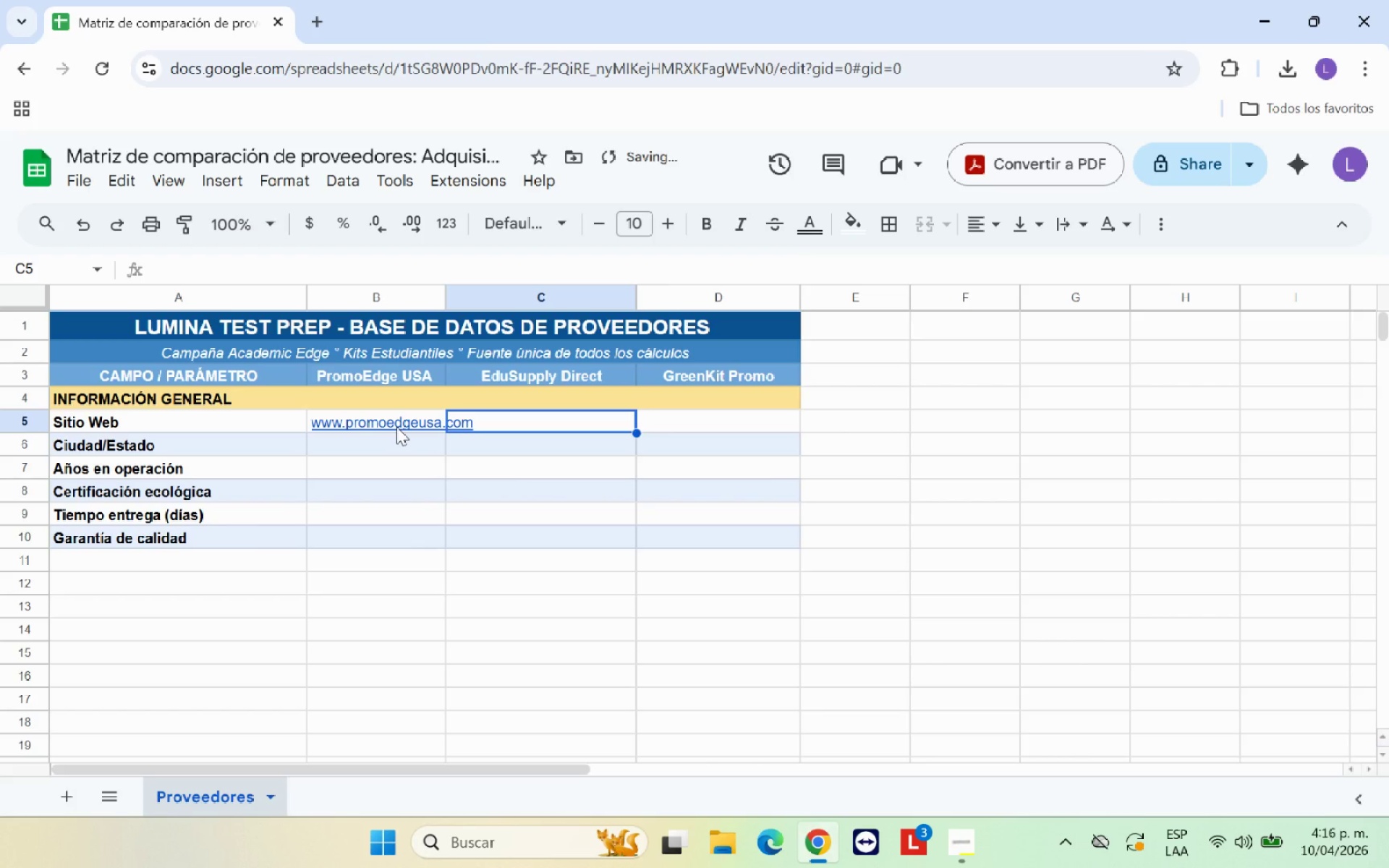 
type(www.edusu)
 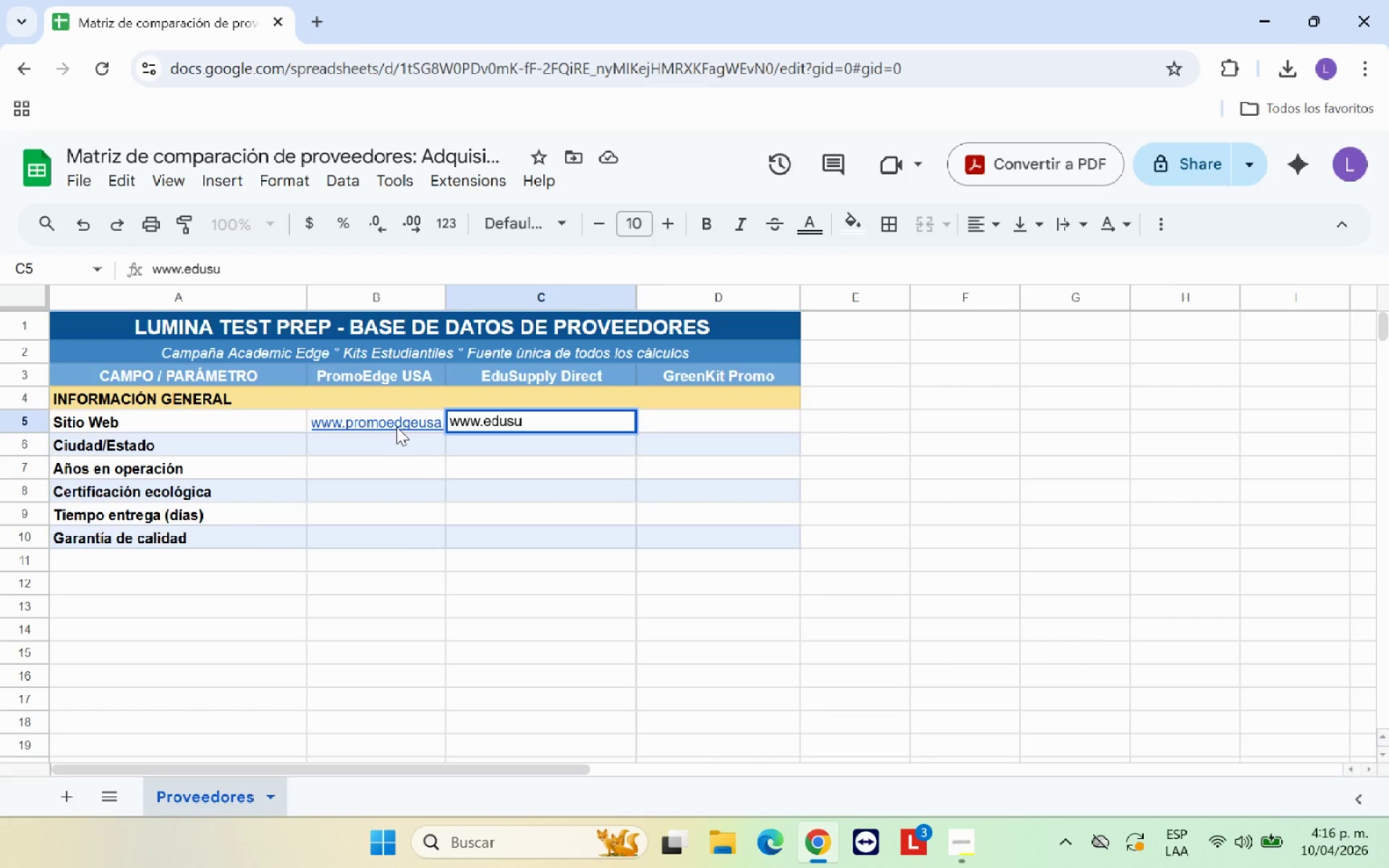 
type(pplu)
key(Backspace)
type(ydirect.com)
 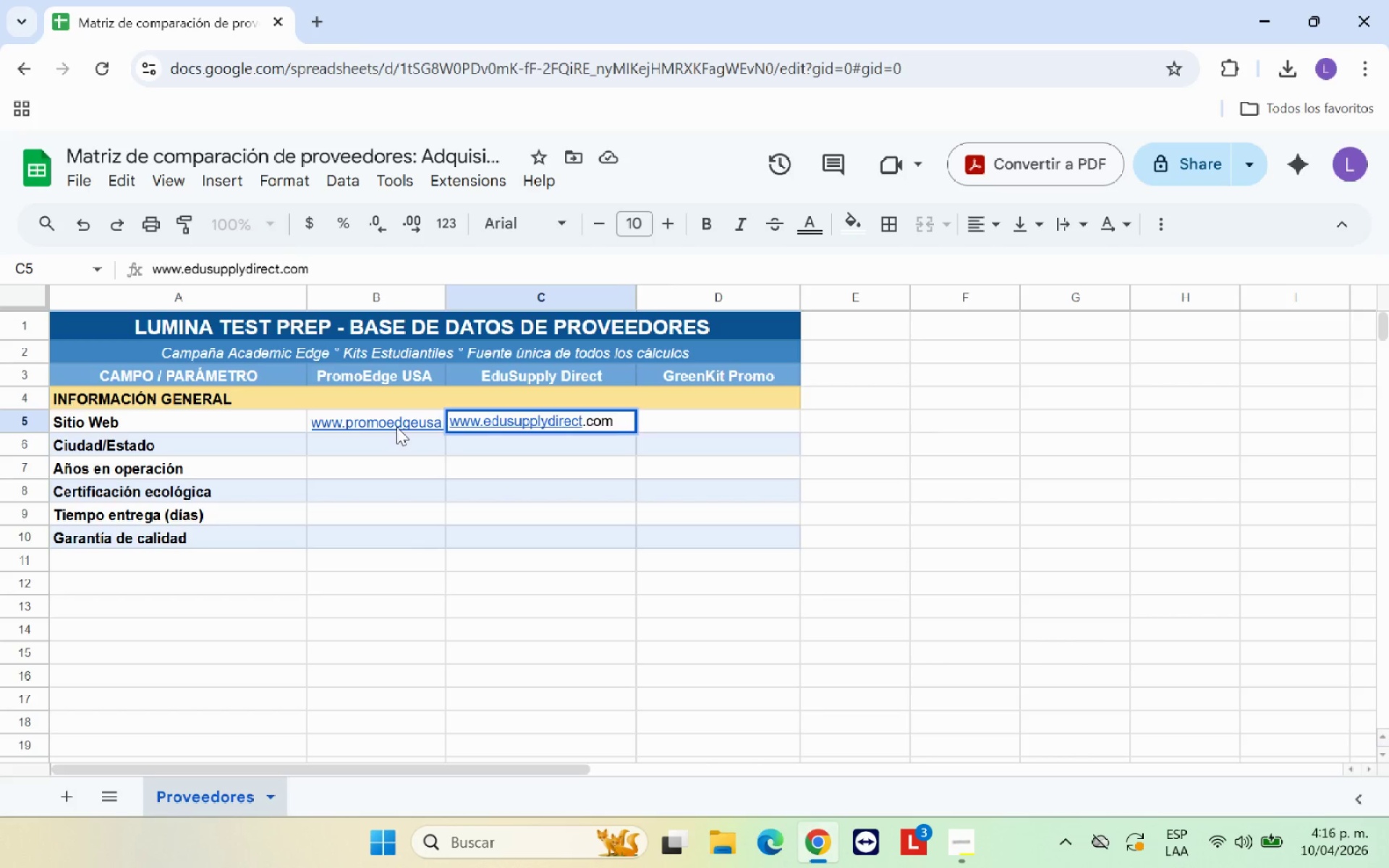 
key(ArrowRight)
 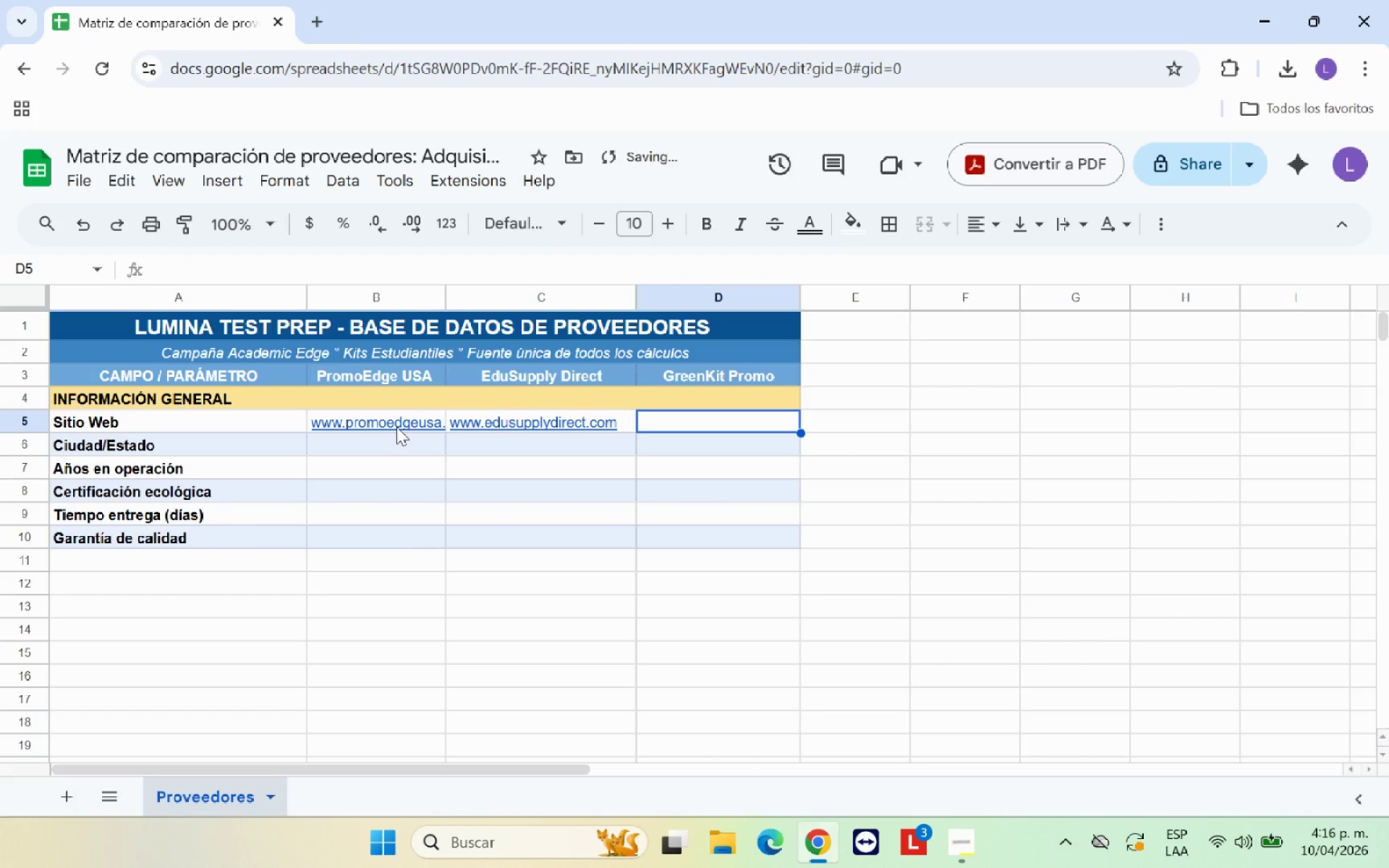 
type(www.greenkitpromo.com)
 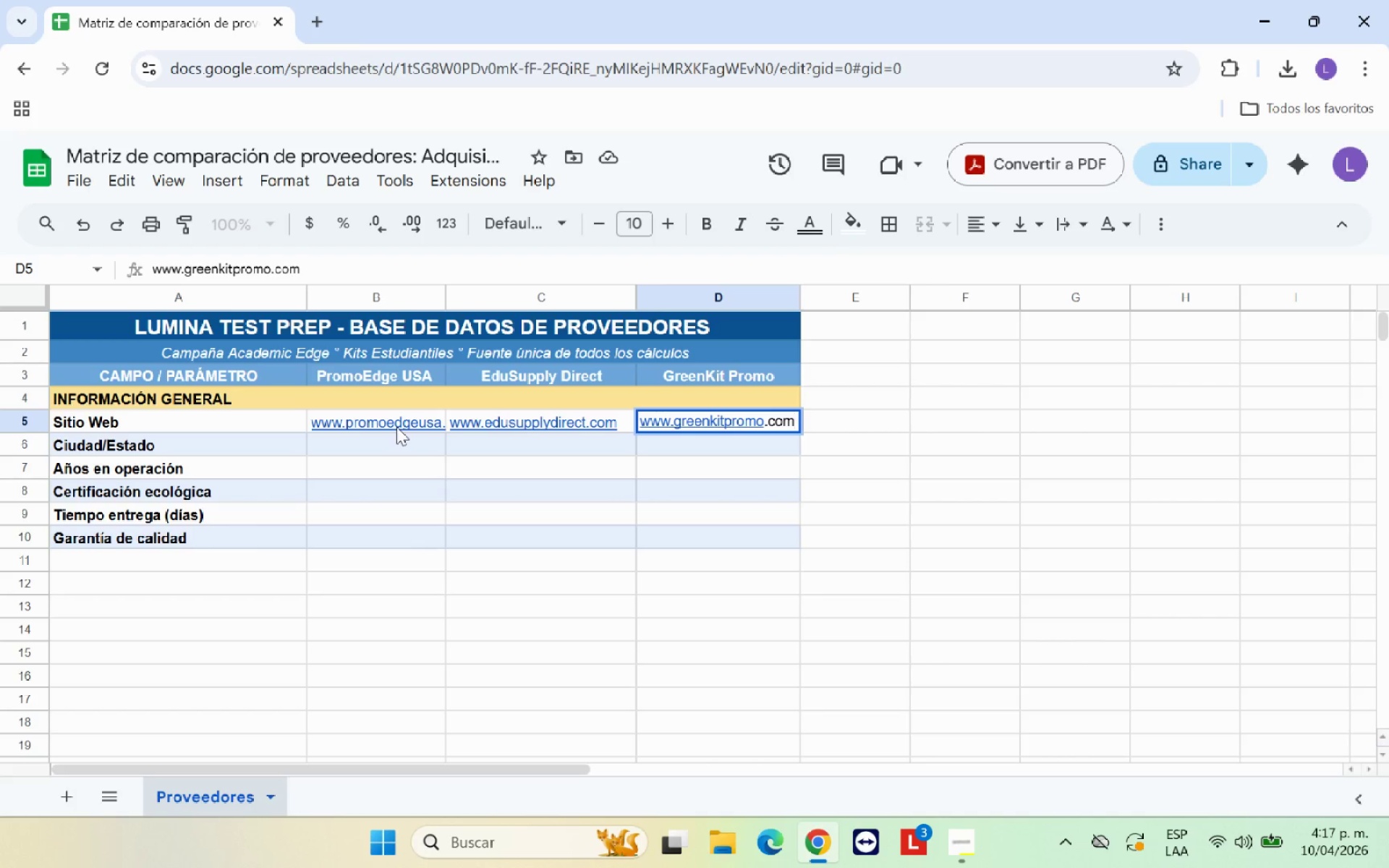 
key(Enter)
 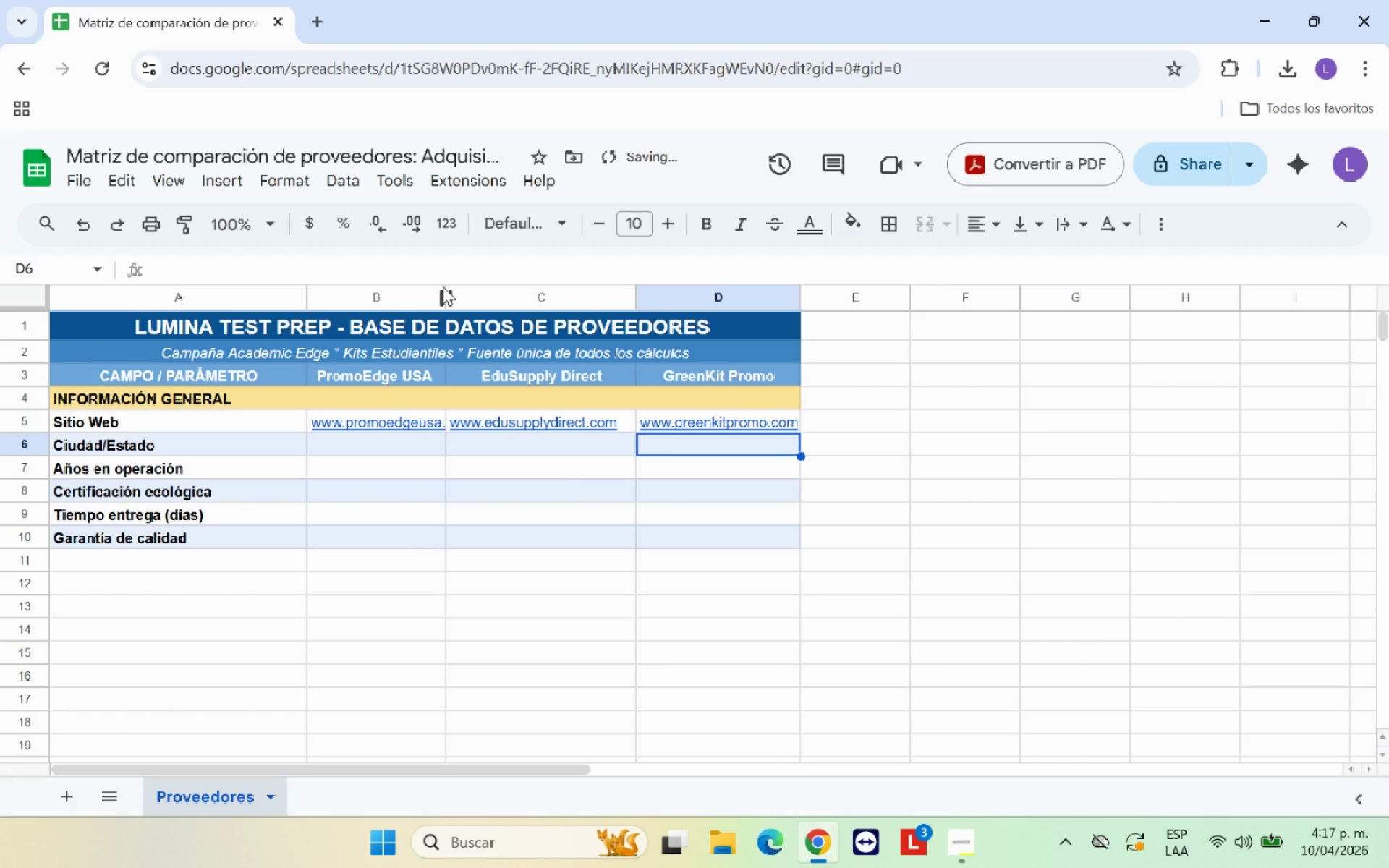 
left_click_drag(start_coordinate=[444, 292], to_coordinate=[464, 293])
 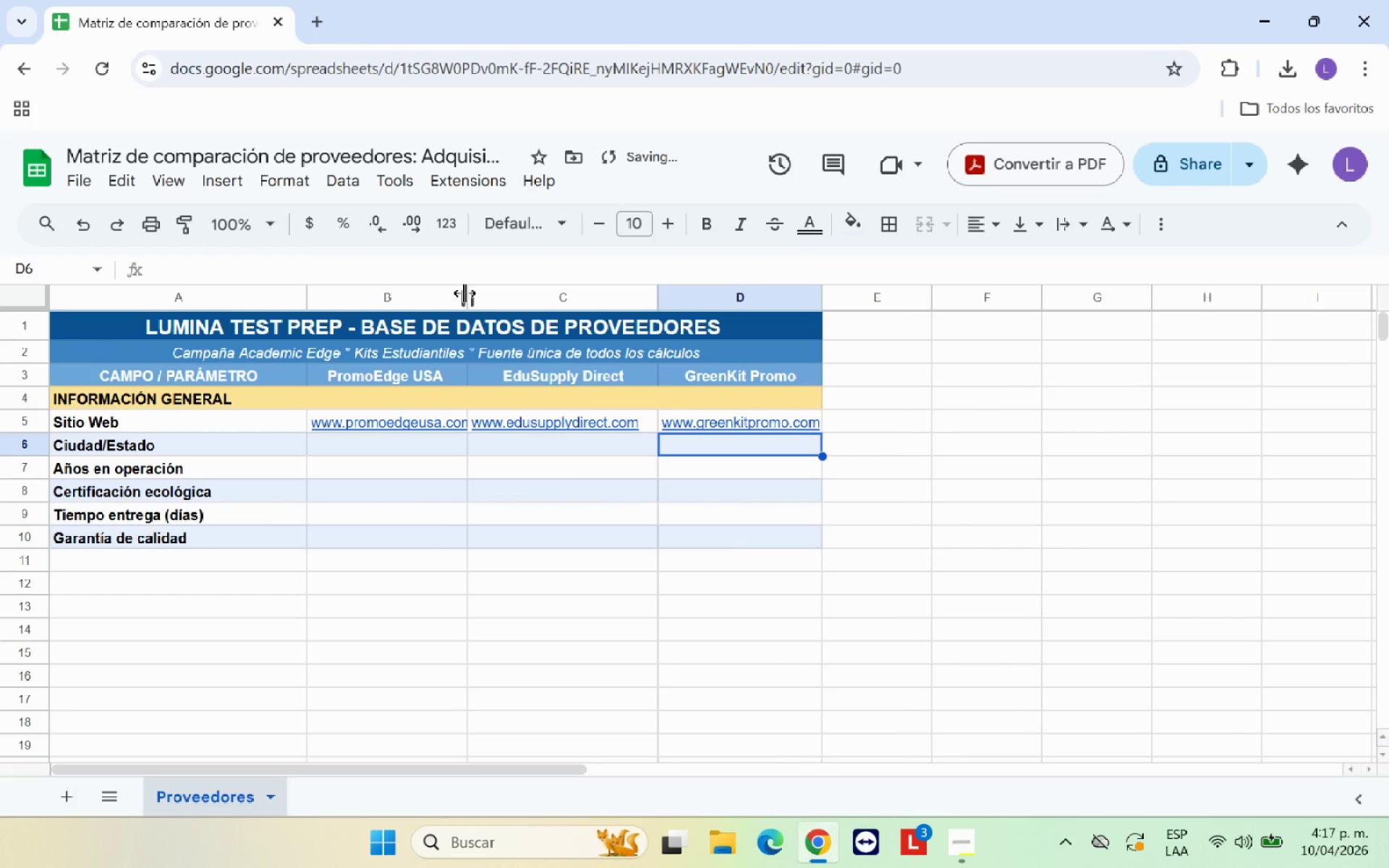 
left_click_drag(start_coordinate=[464, 293], to_coordinate=[475, 294])
 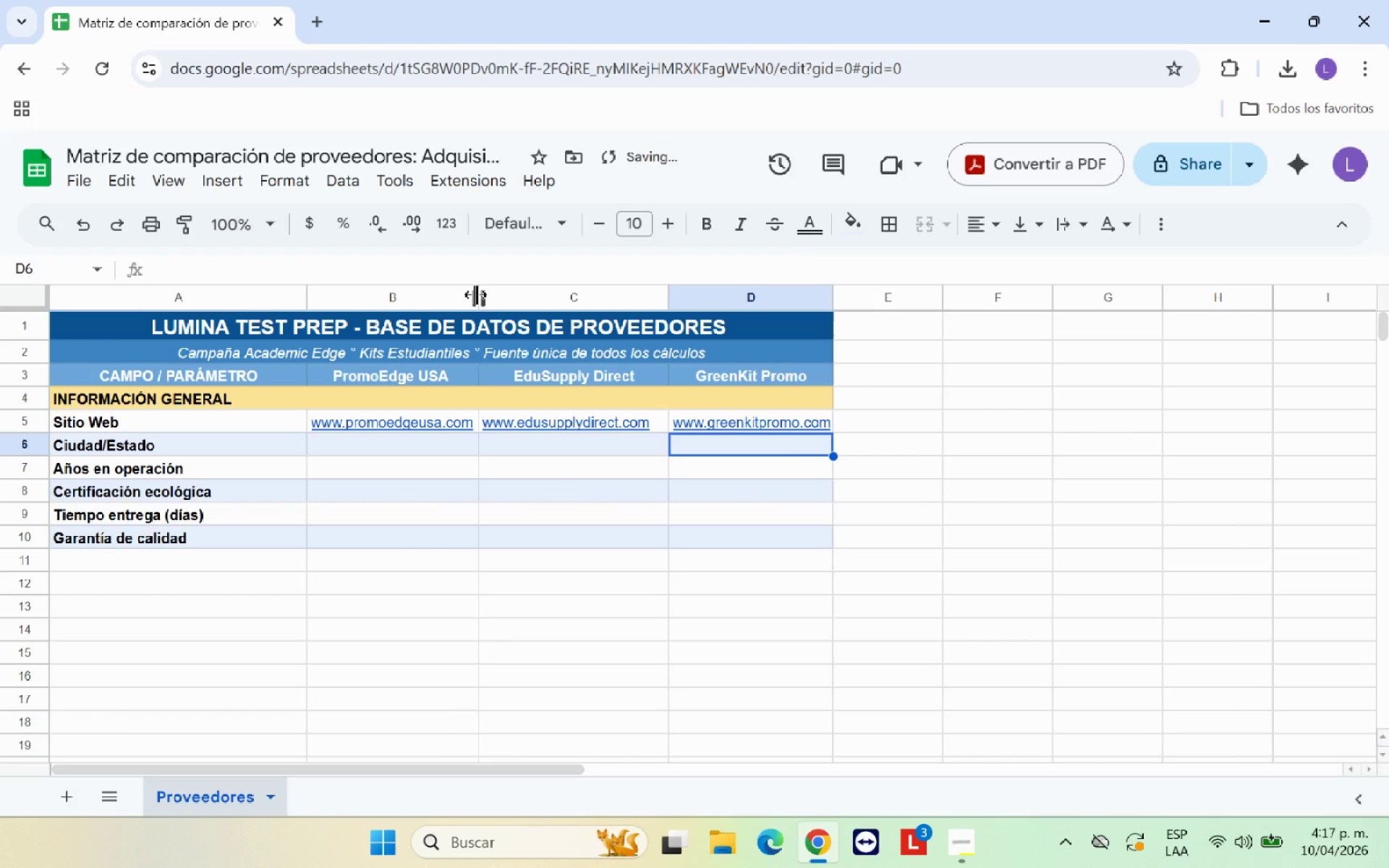 
left_click_drag(start_coordinate=[475, 294], to_coordinate=[479, 295])
 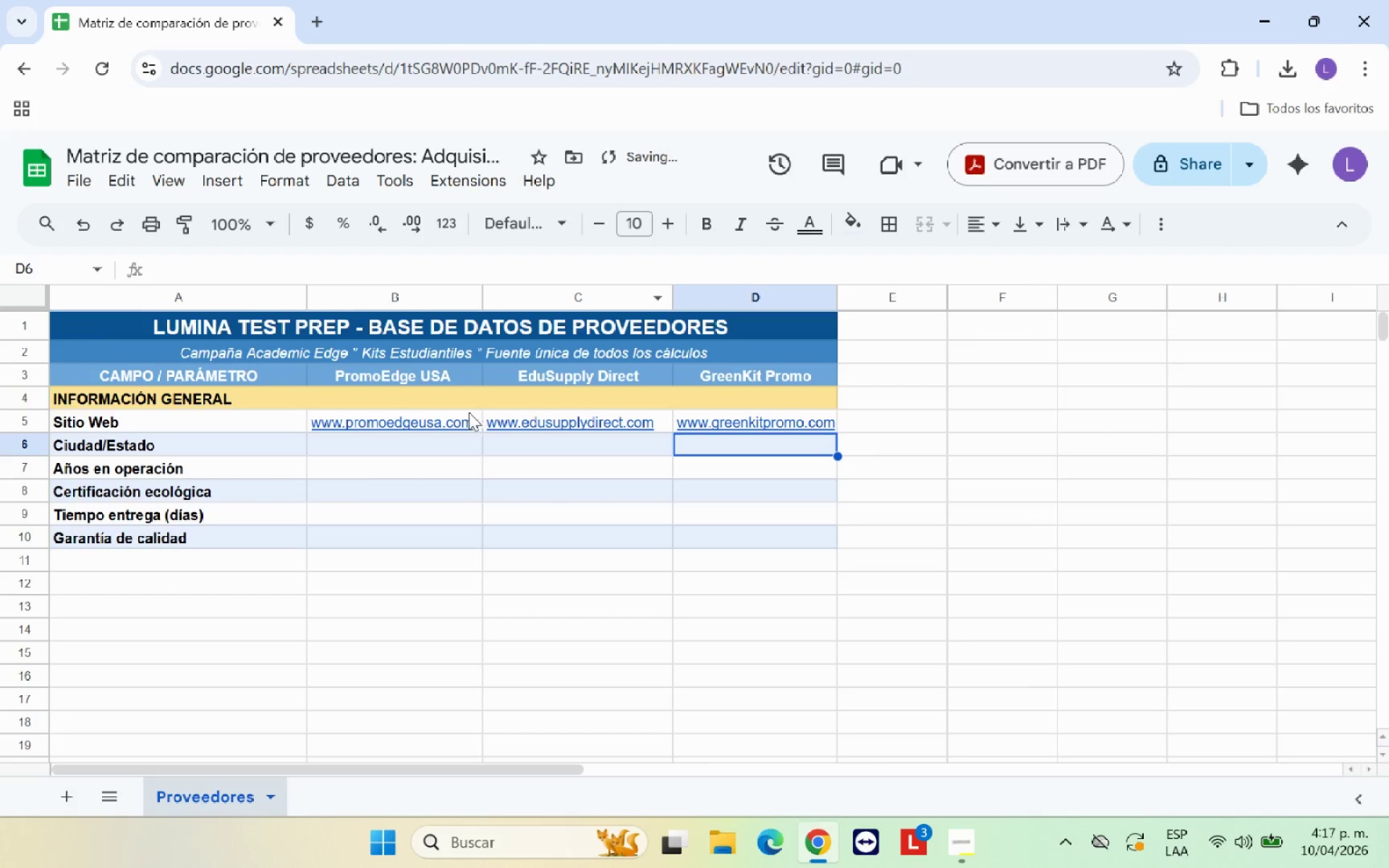 
left_click_drag(start_coordinate=[455, 416], to_coordinate=[728, 420])
 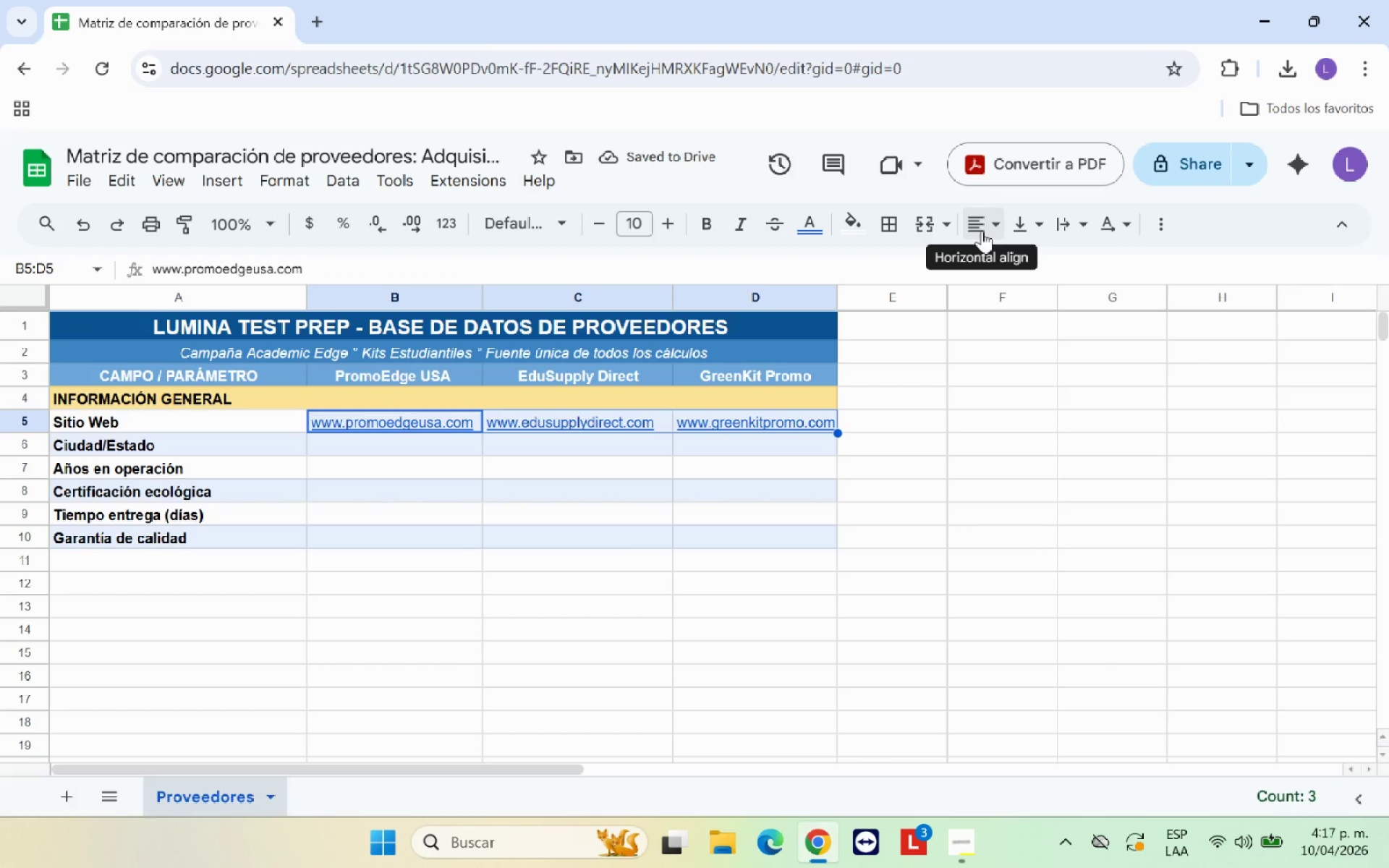 
left_click([992, 441])
 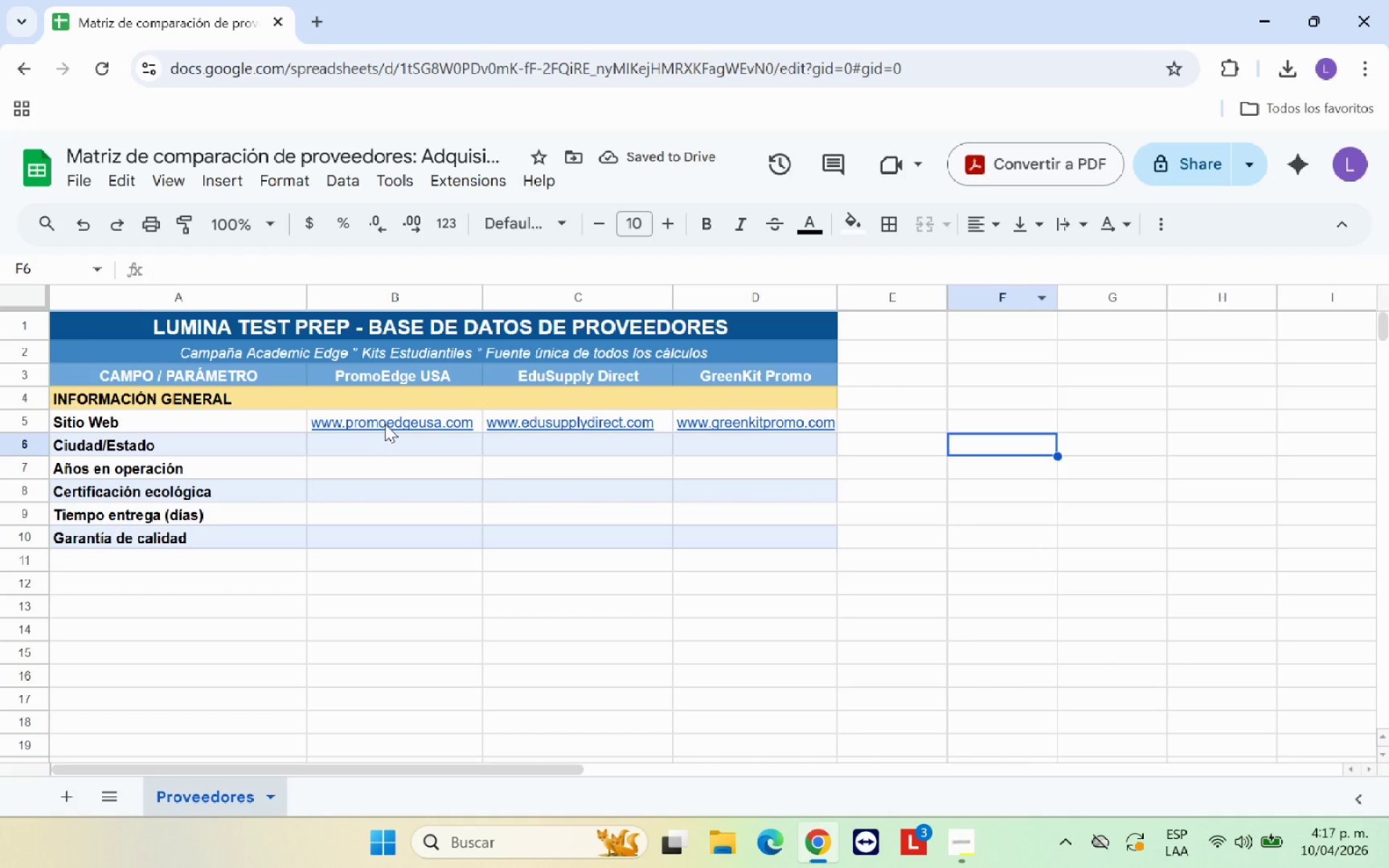 
left_click_drag(start_coordinate=[392, 420], to_coordinate=[708, 543])
 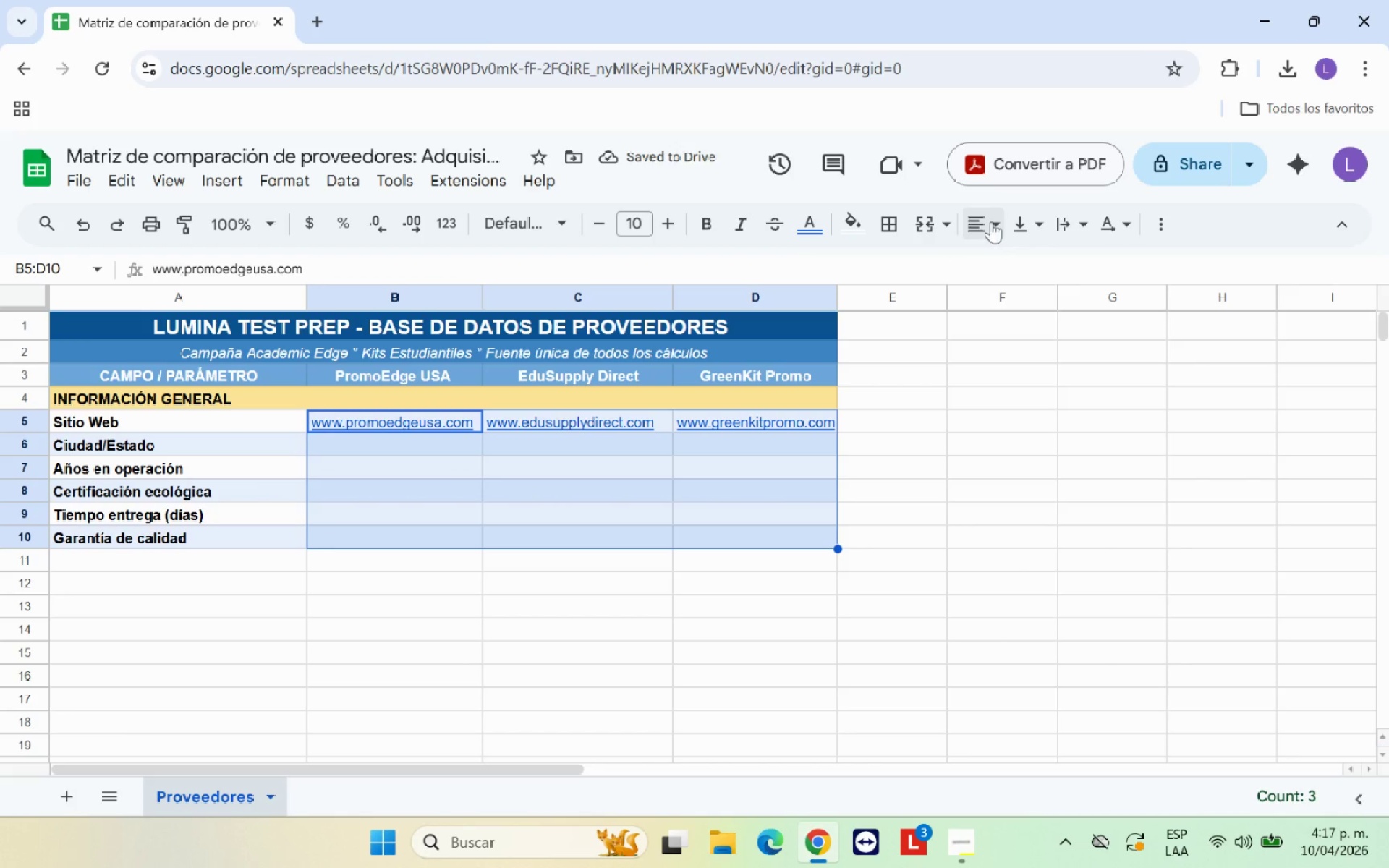 
left_click([1000, 221])
 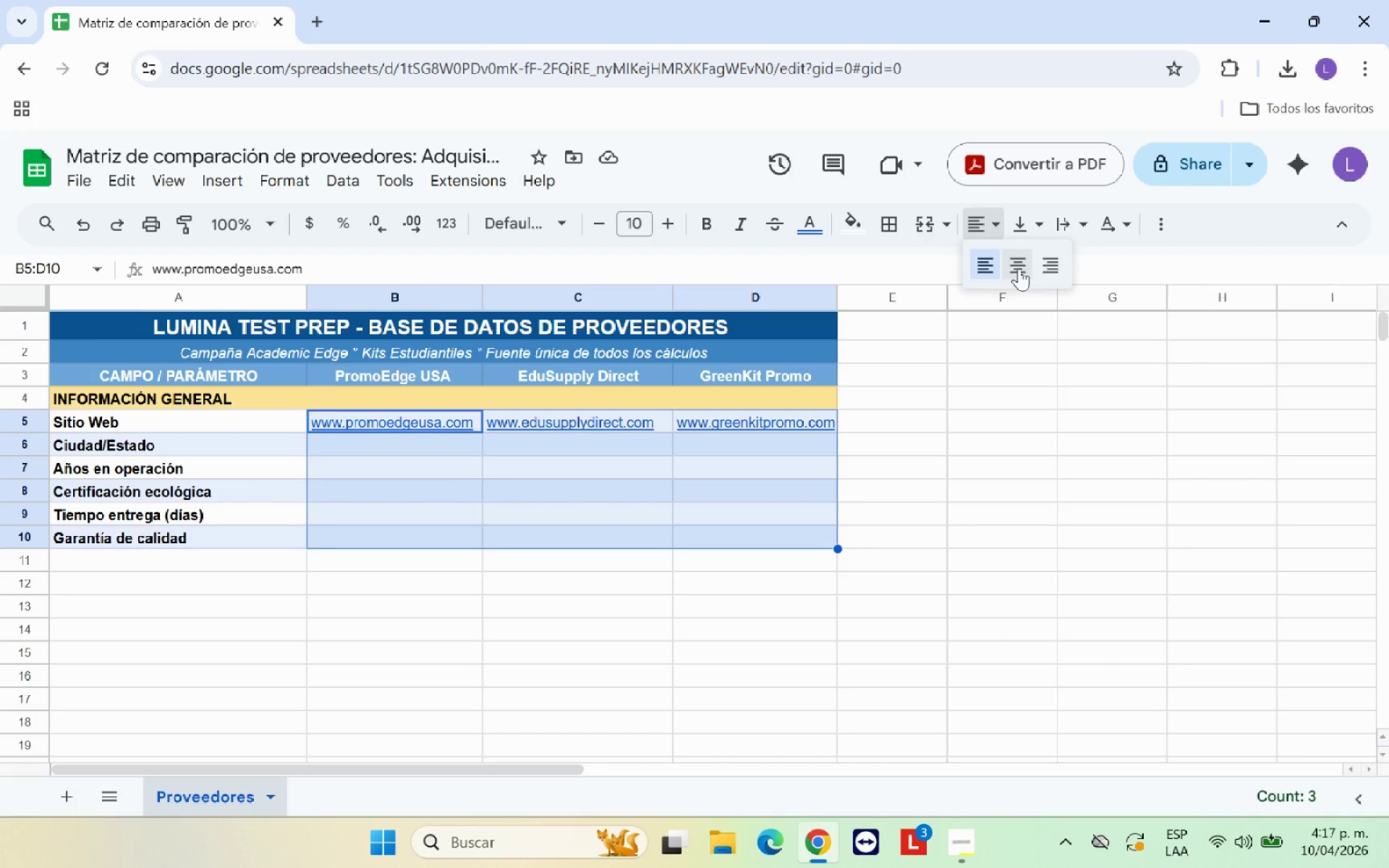 
left_click([1027, 268])
 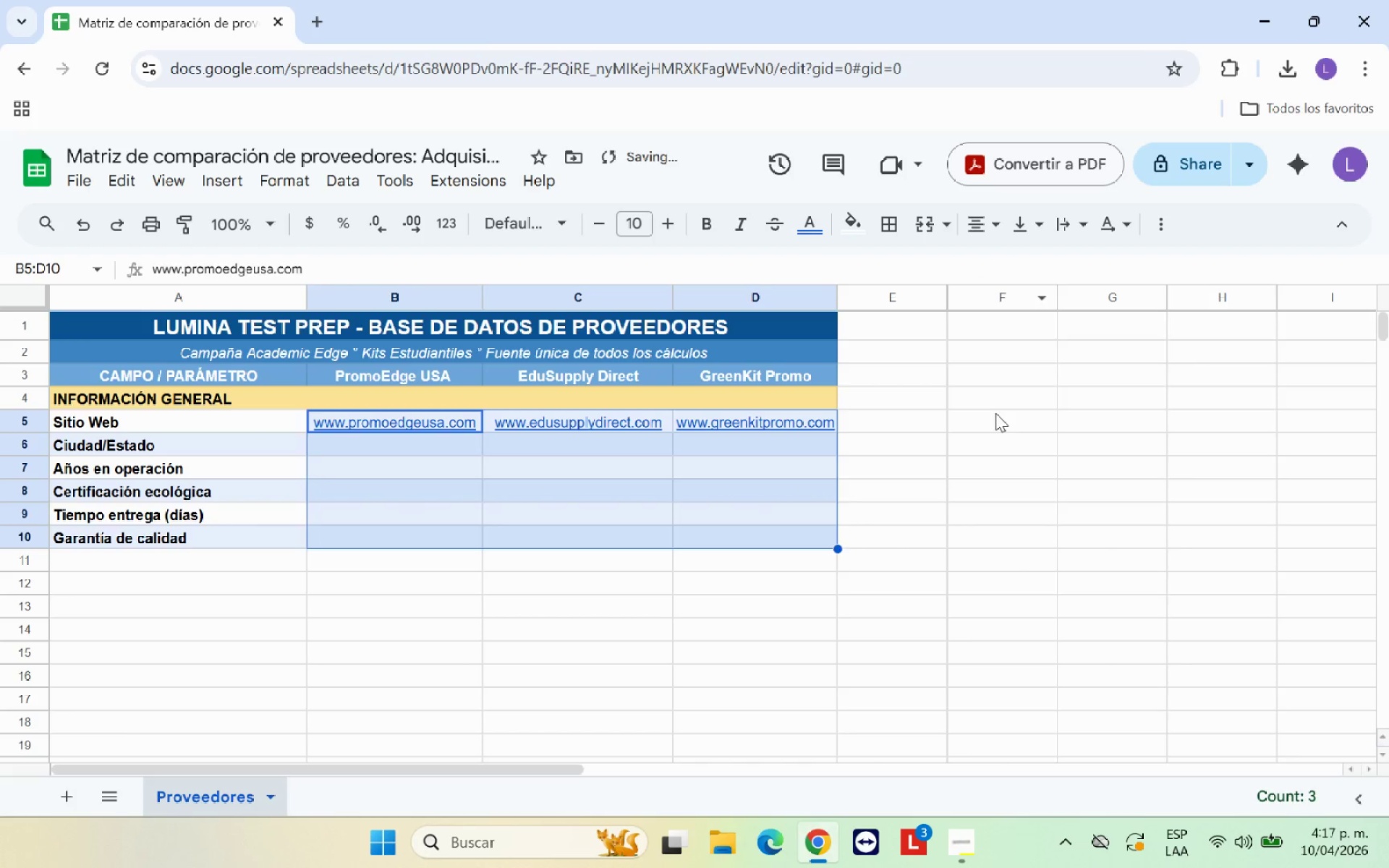 
left_click([995, 417])
 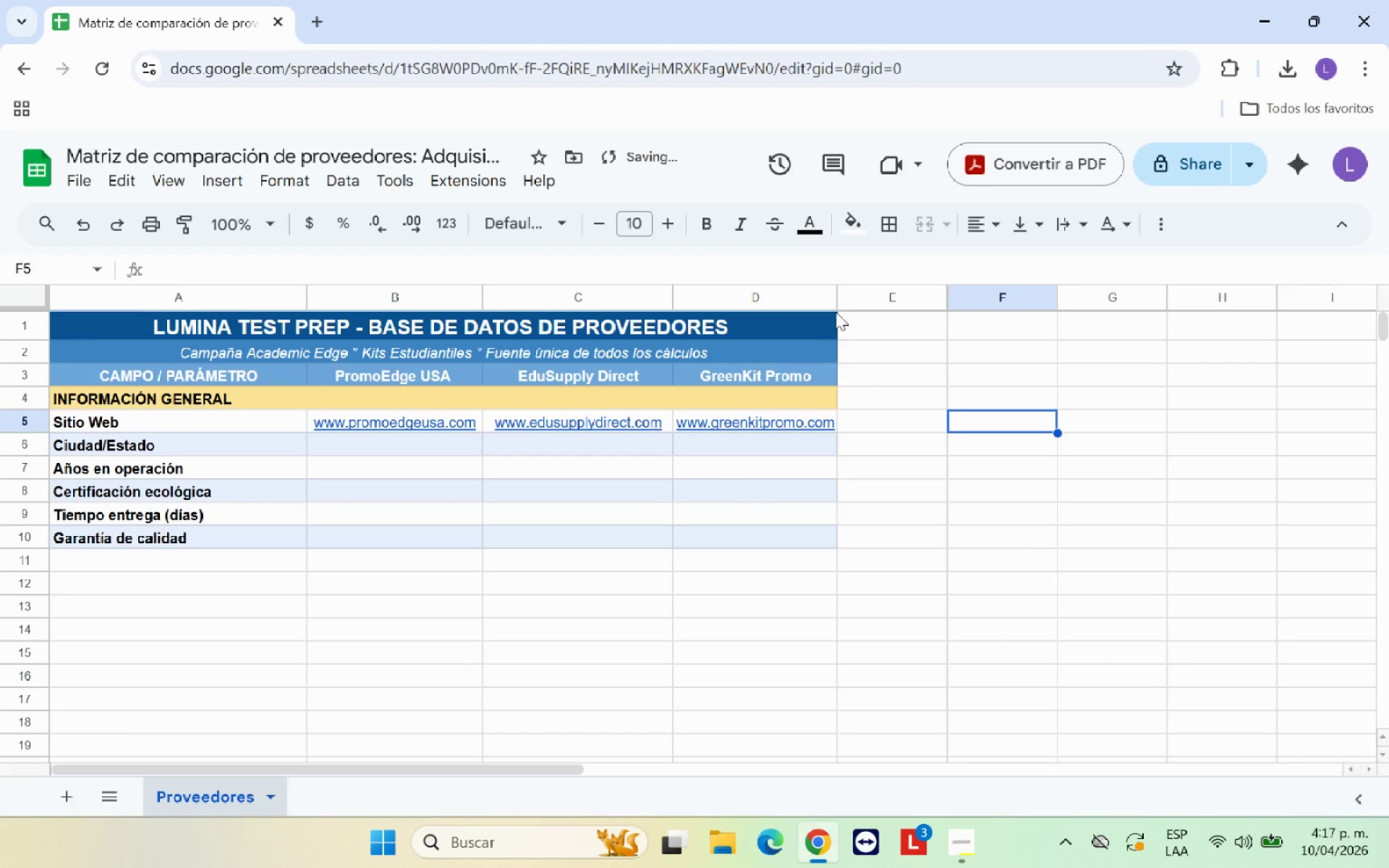 
left_click_drag(start_coordinate=[837, 303], to_coordinate=[846, 302])
 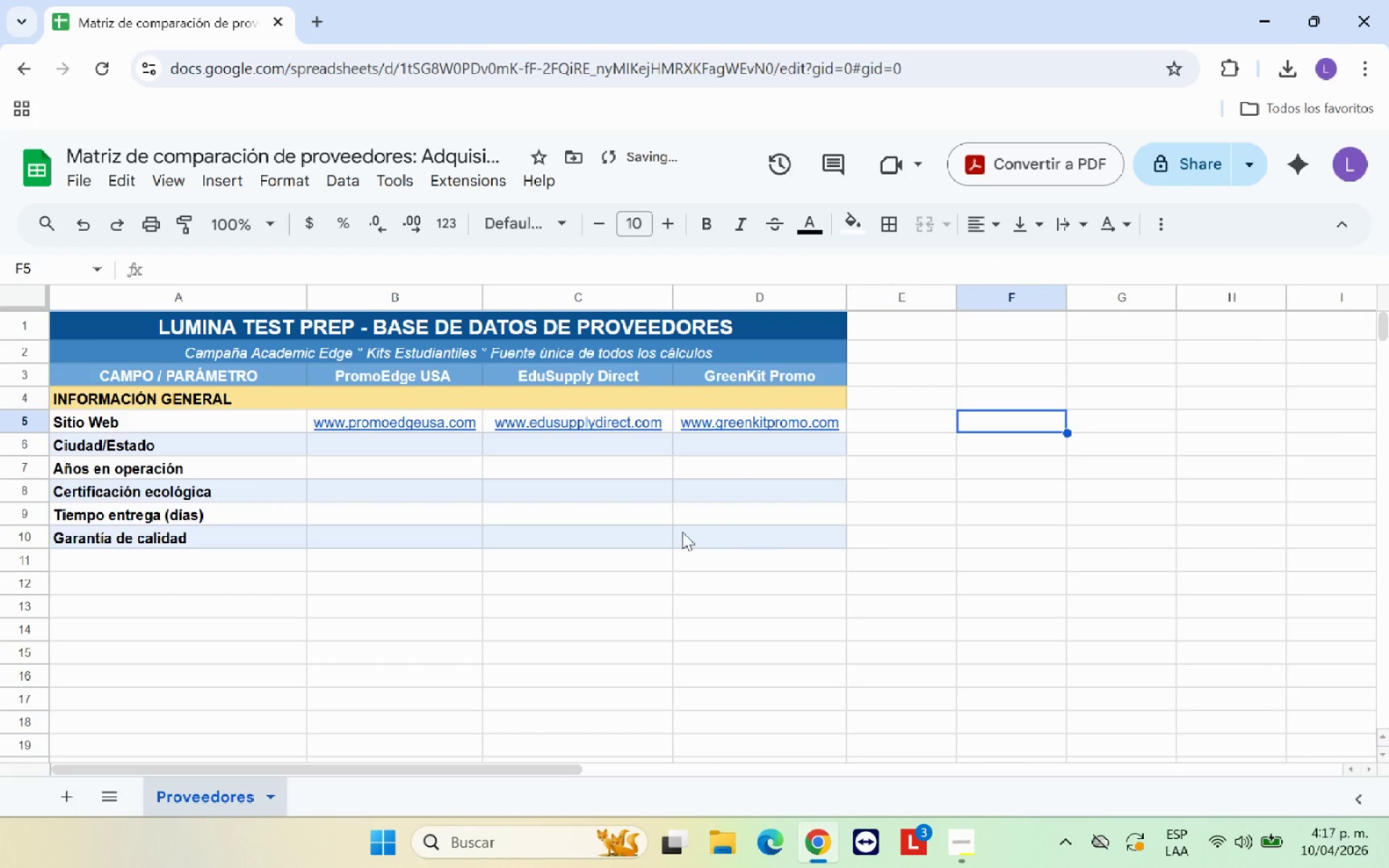 
left_click([625, 529])
 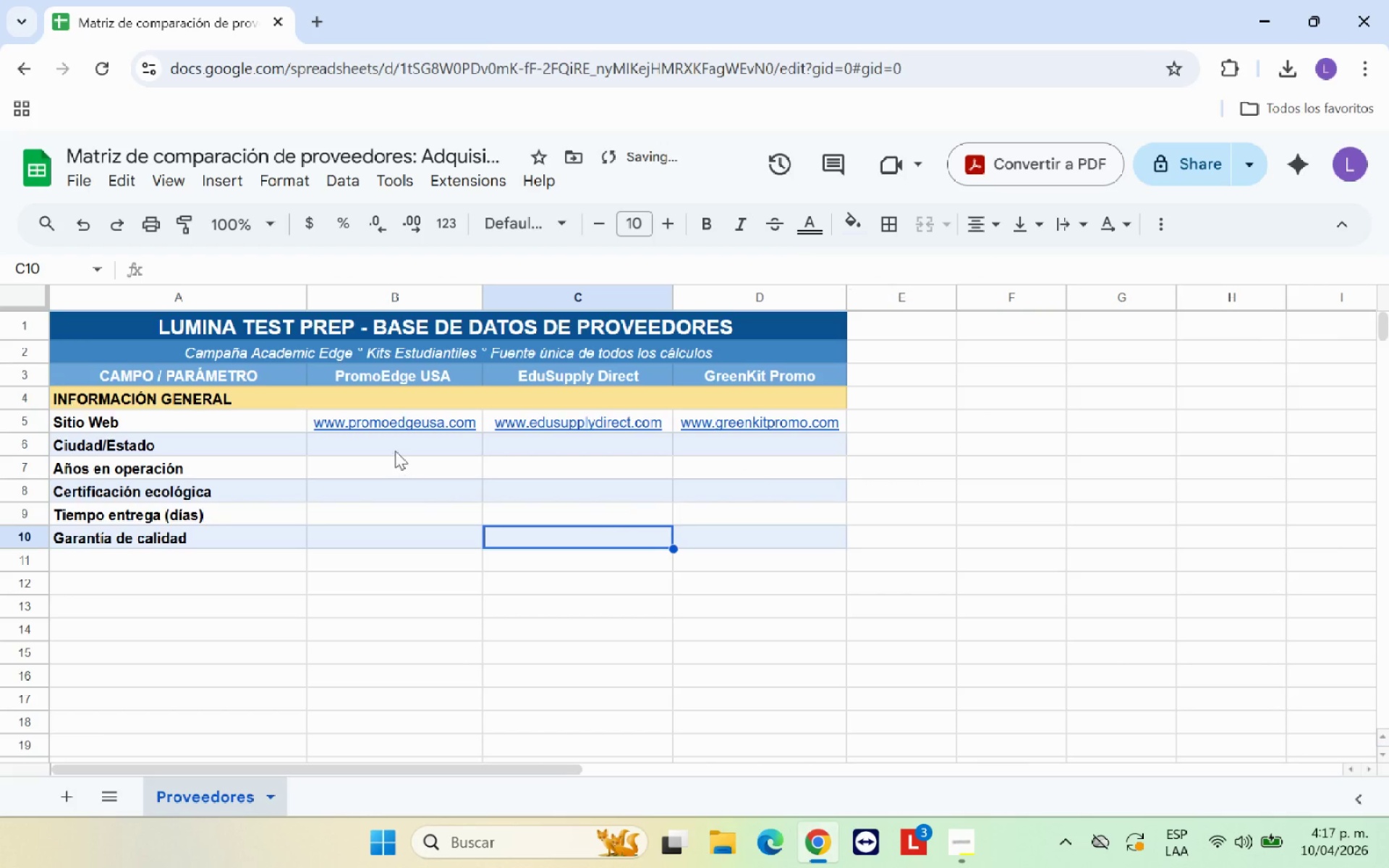 
left_click([395, 448])
 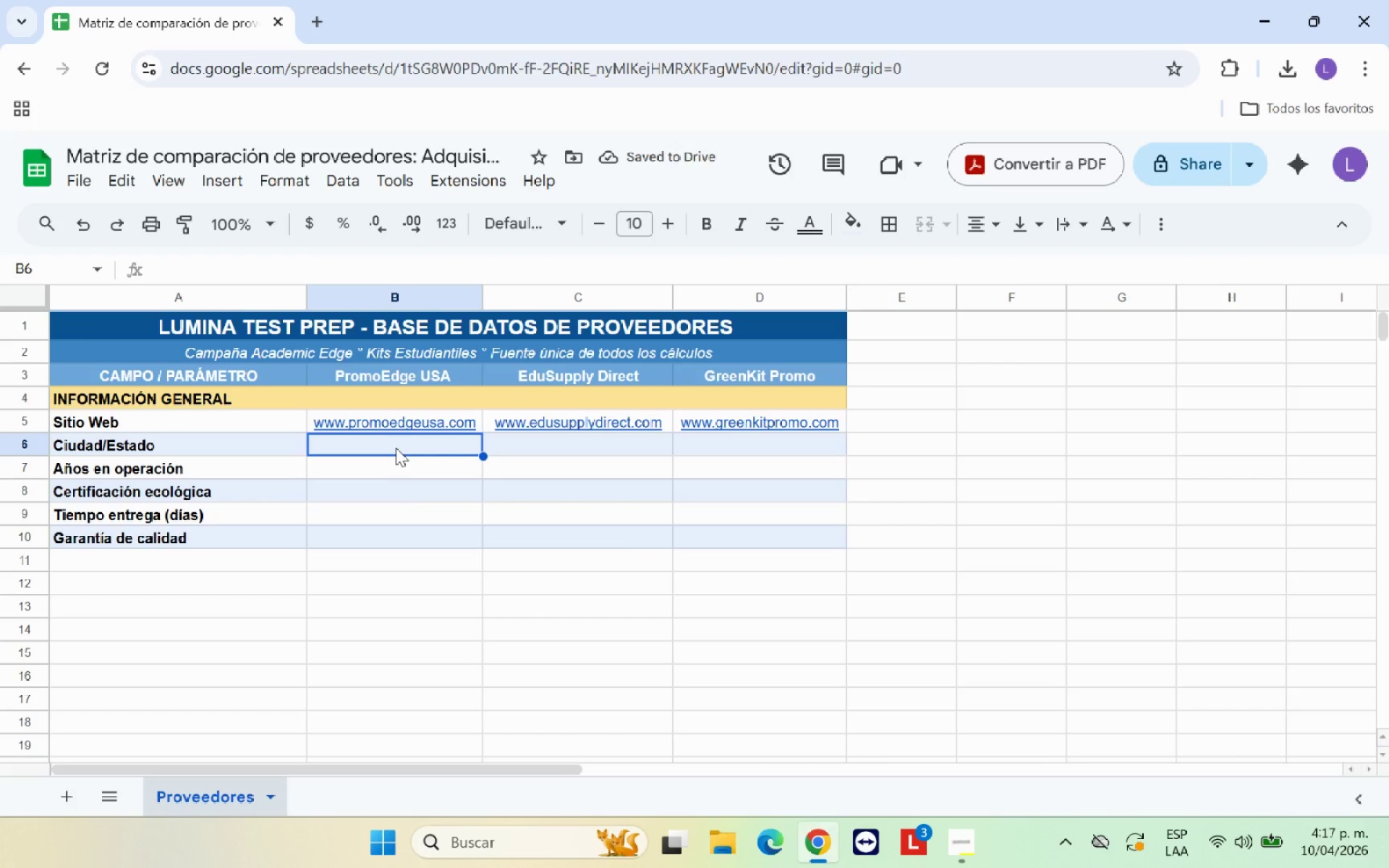 
type(Chicago,IL)
 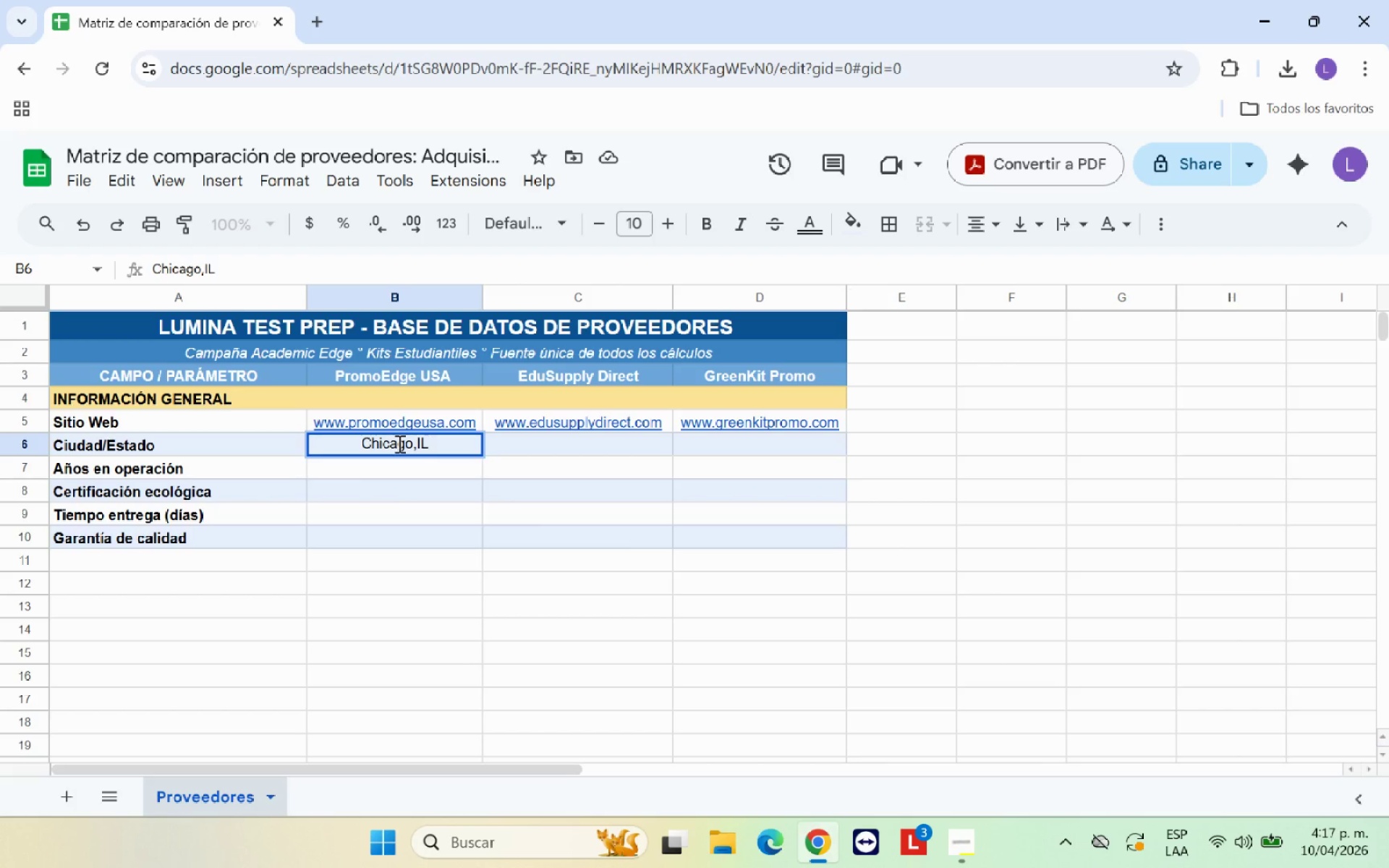 
key(ArrowRight)
 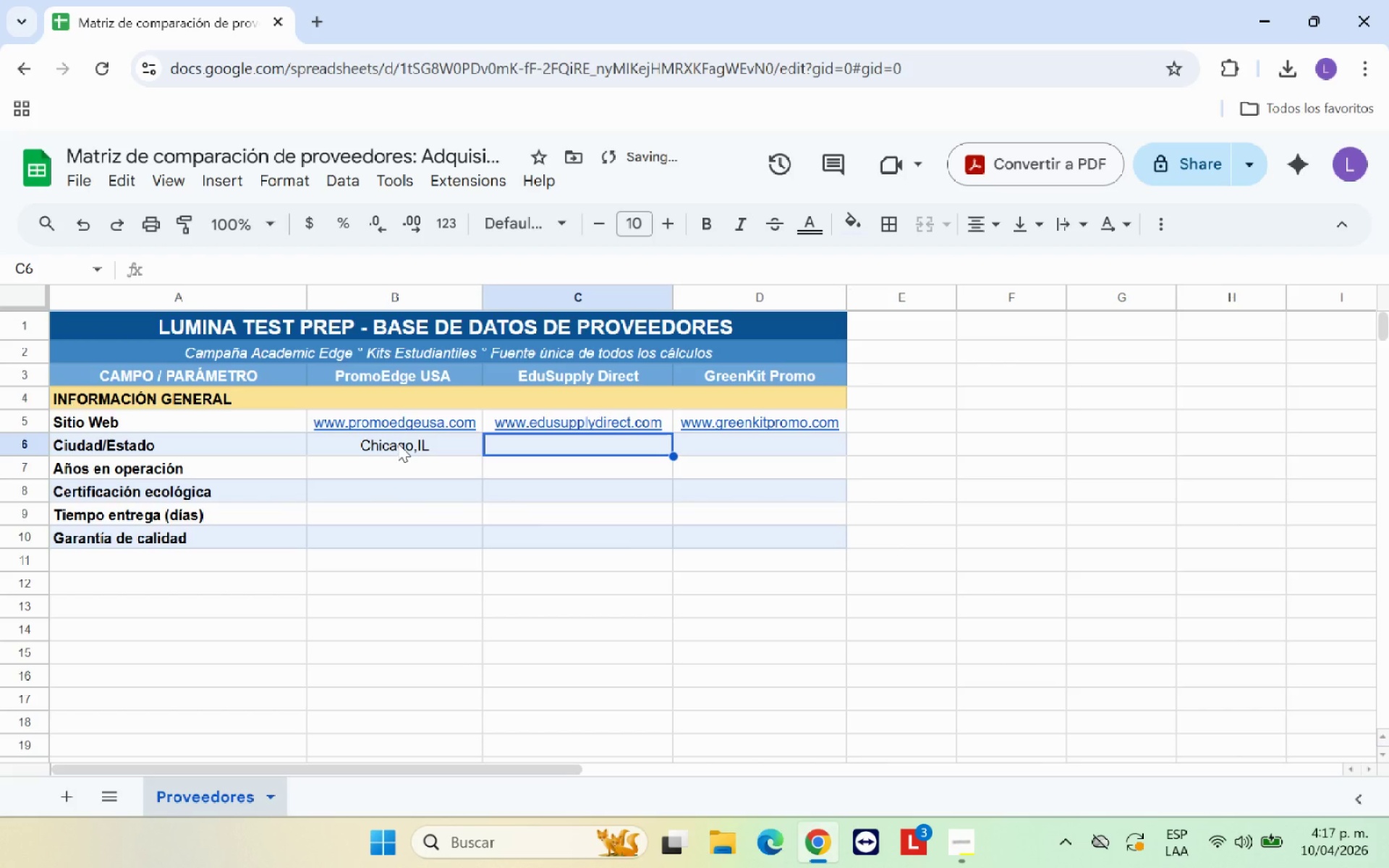 
type(Atlanta, GA)
 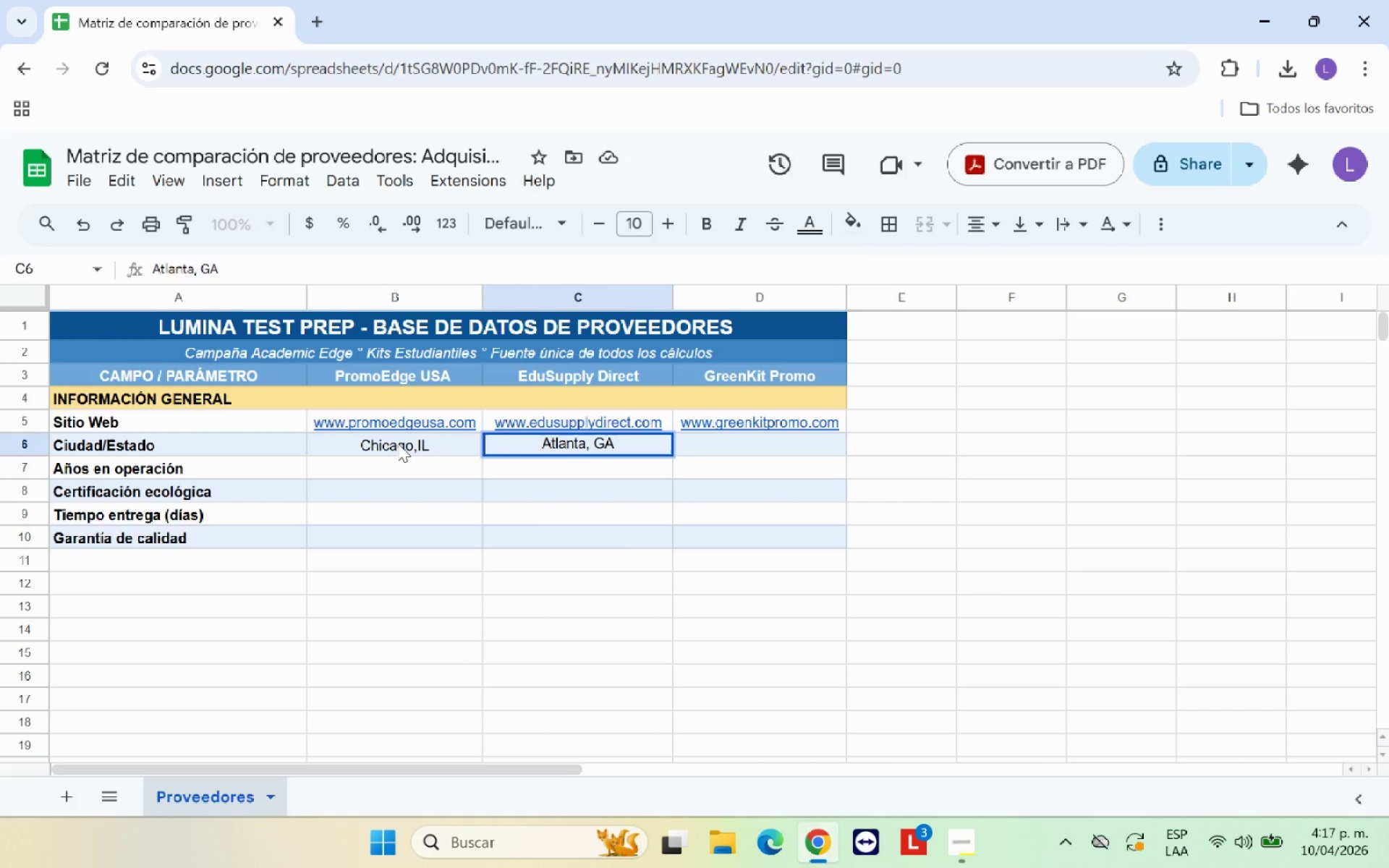 
key(ArrowRight)
 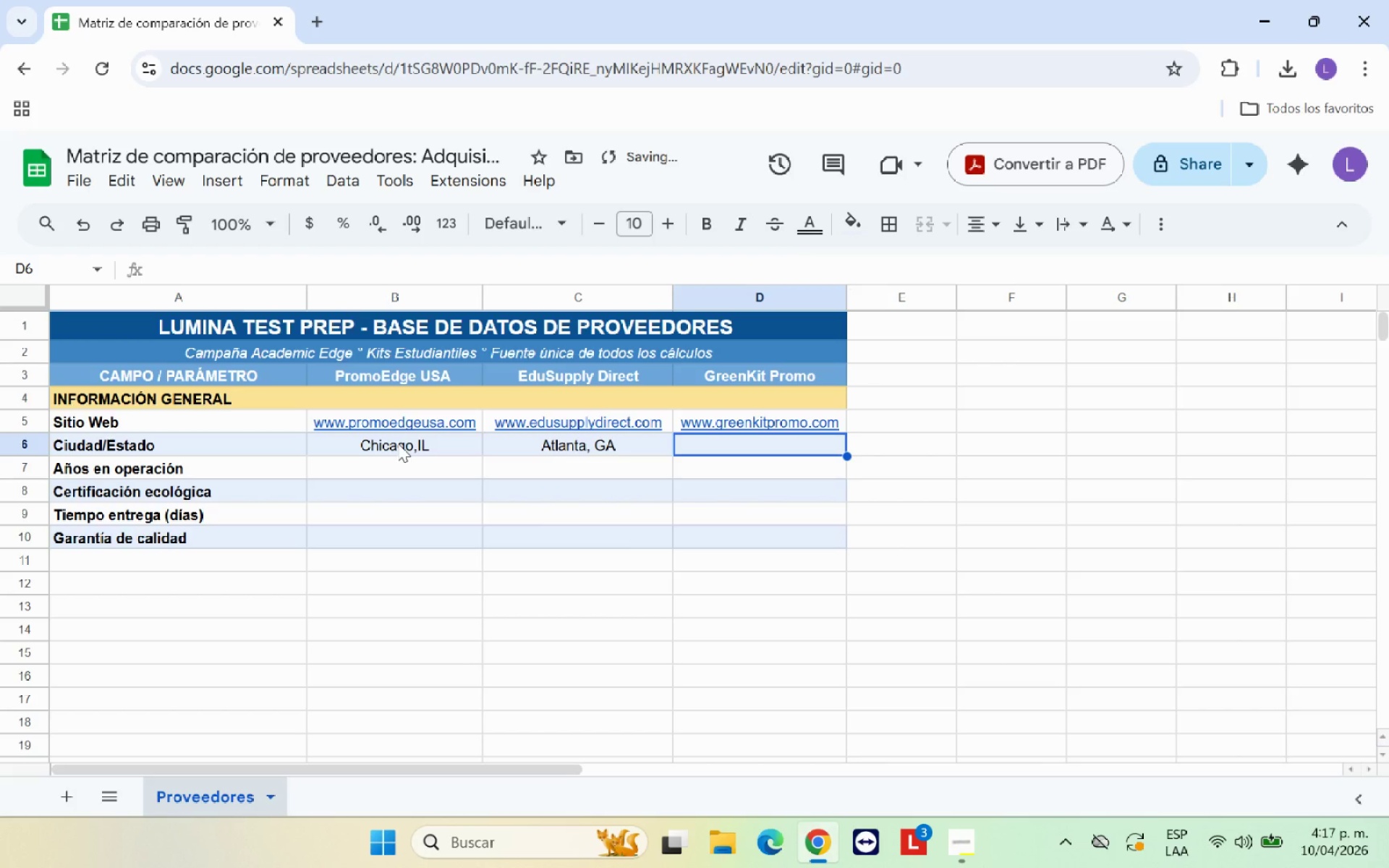 
type(Portland.)
key(Backspace)
type(, OR)
 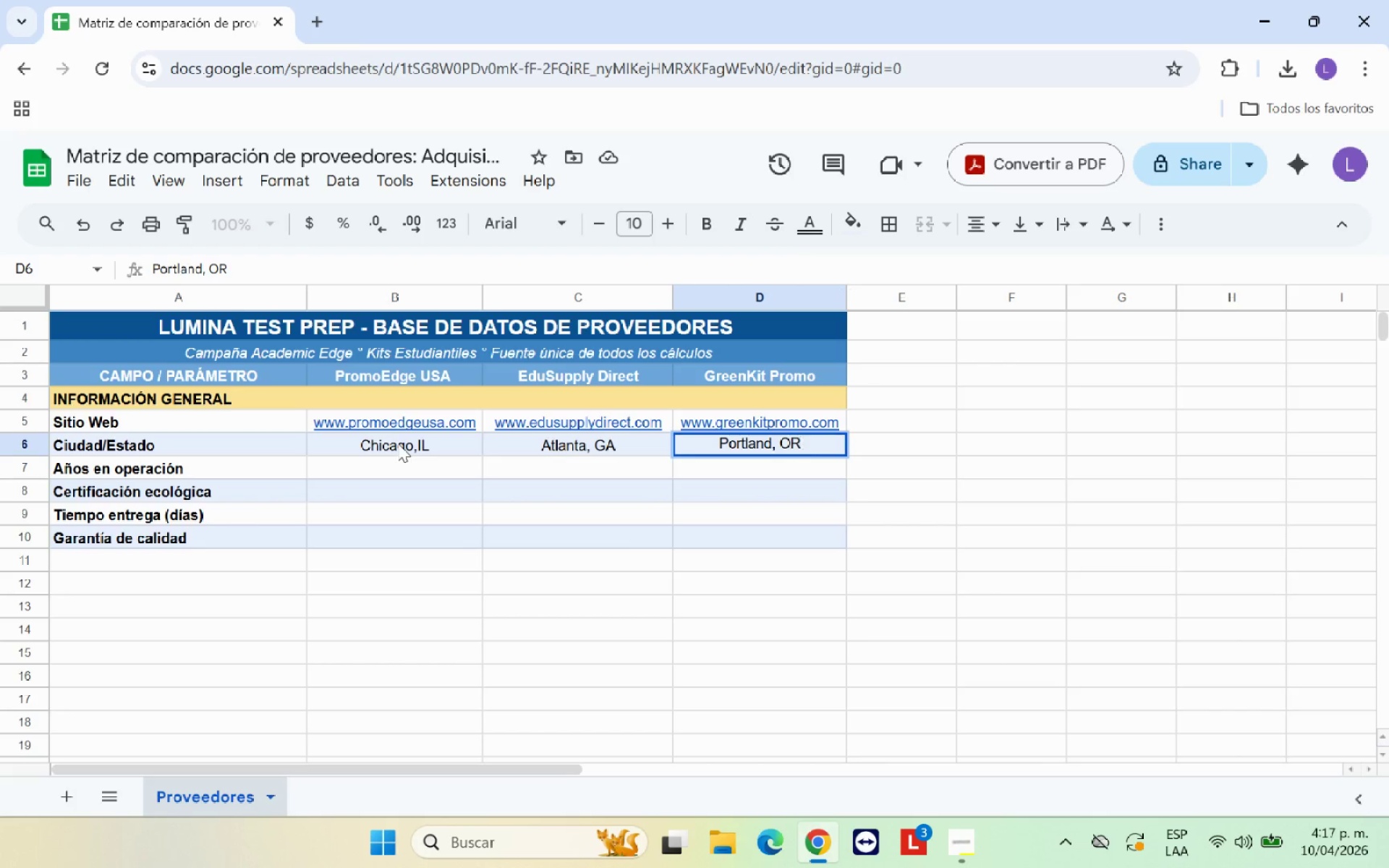 
key(Enter)
 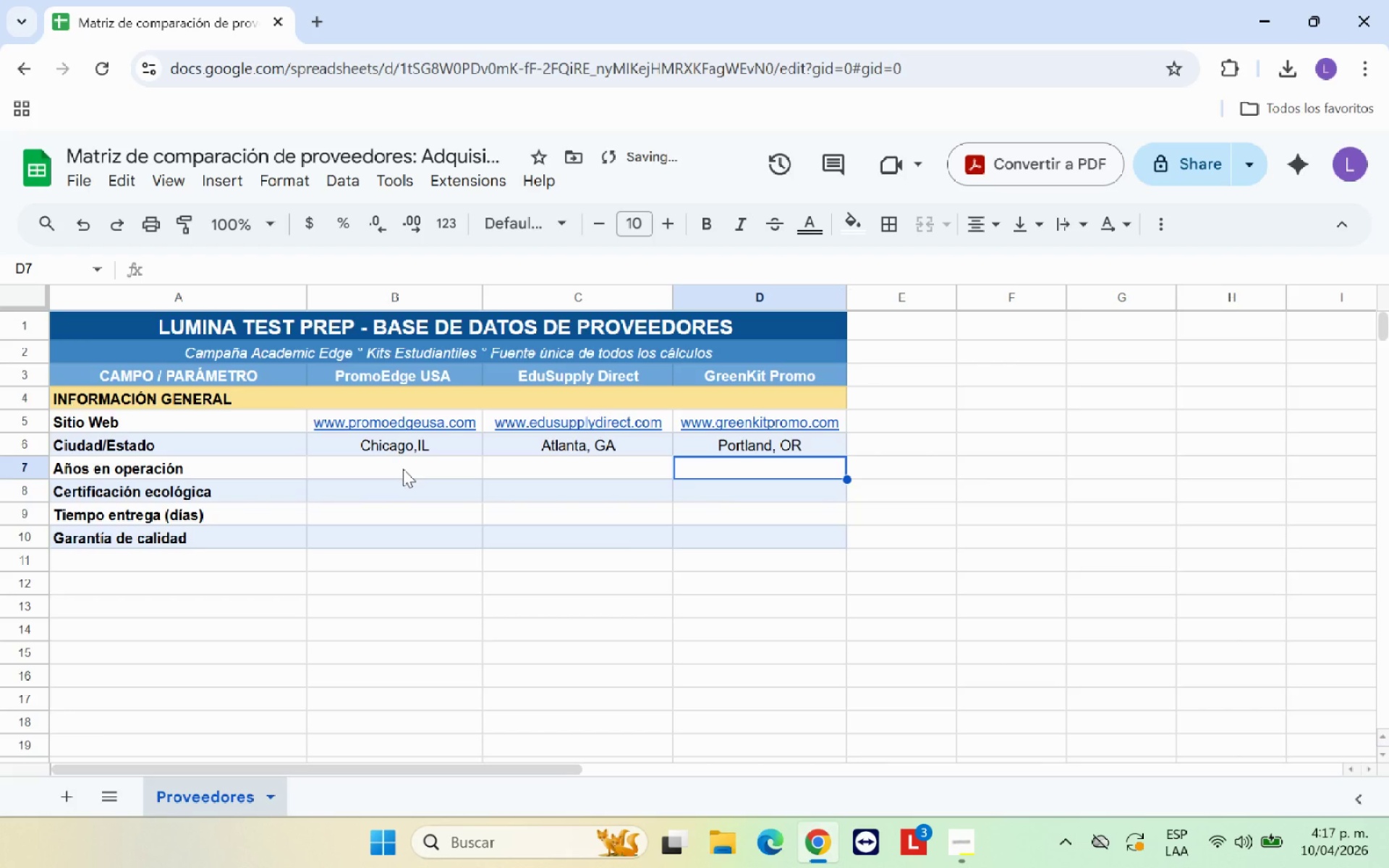 
left_click([409, 442])
 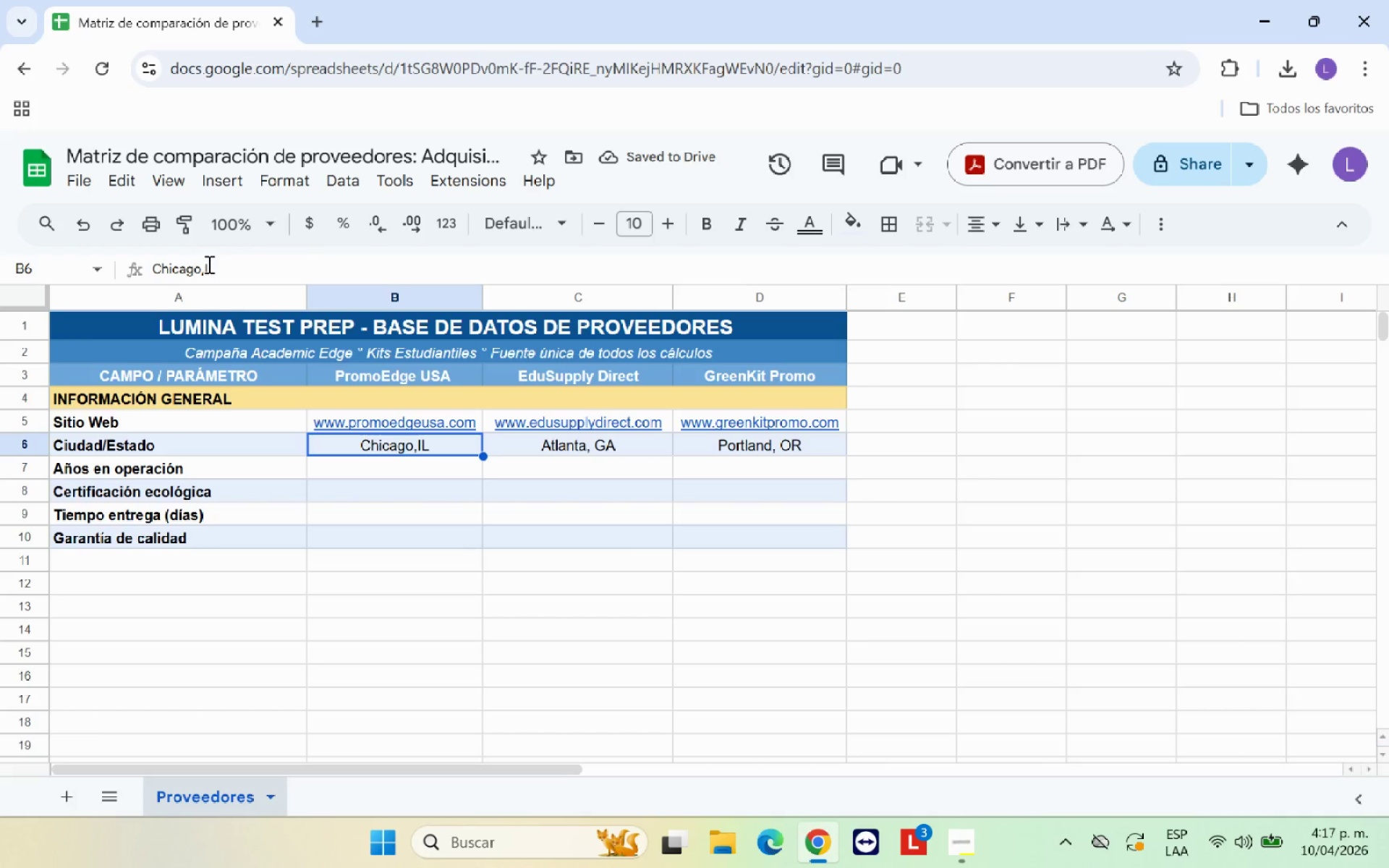 
left_click([205, 268])
 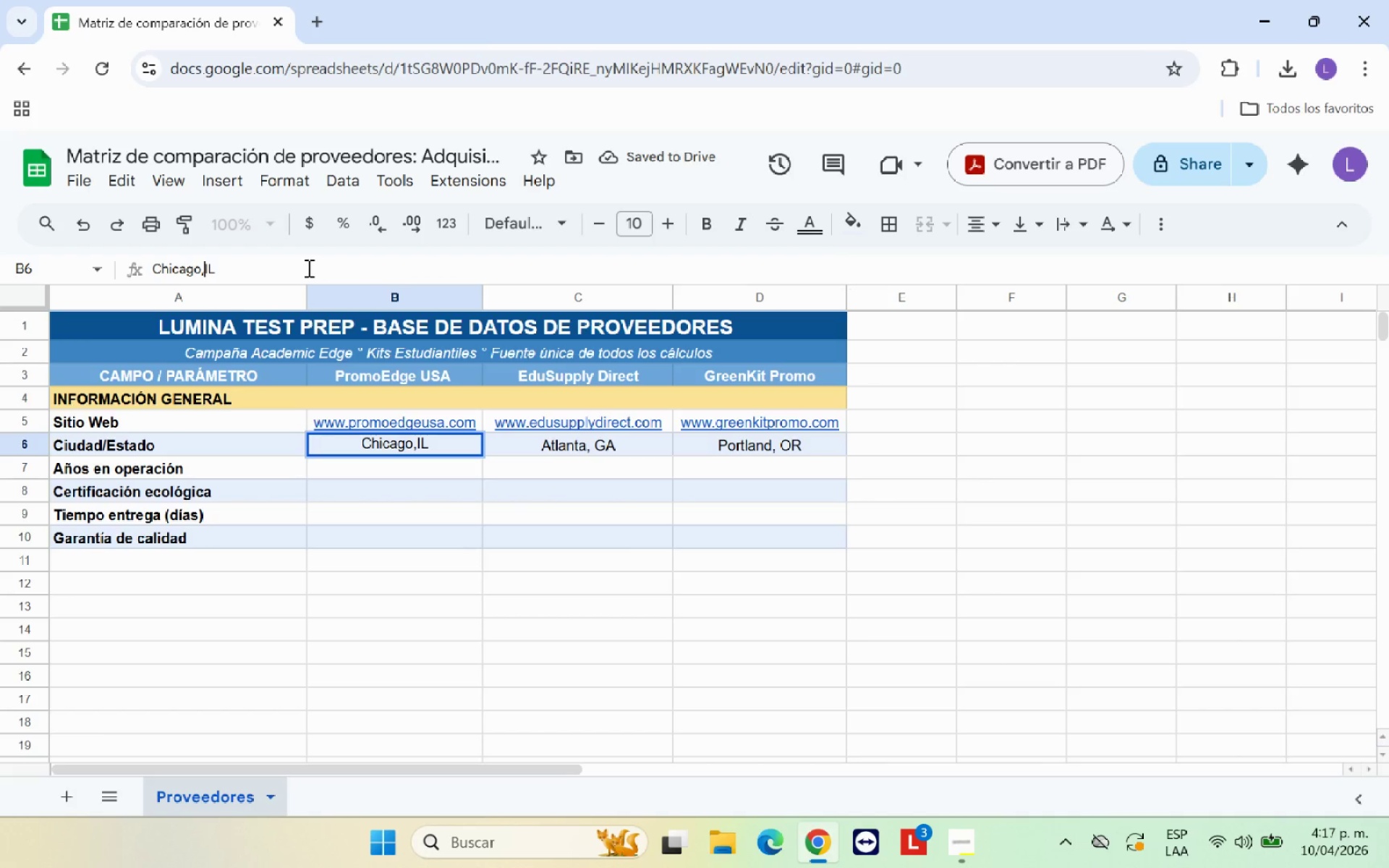 
key(Space)
 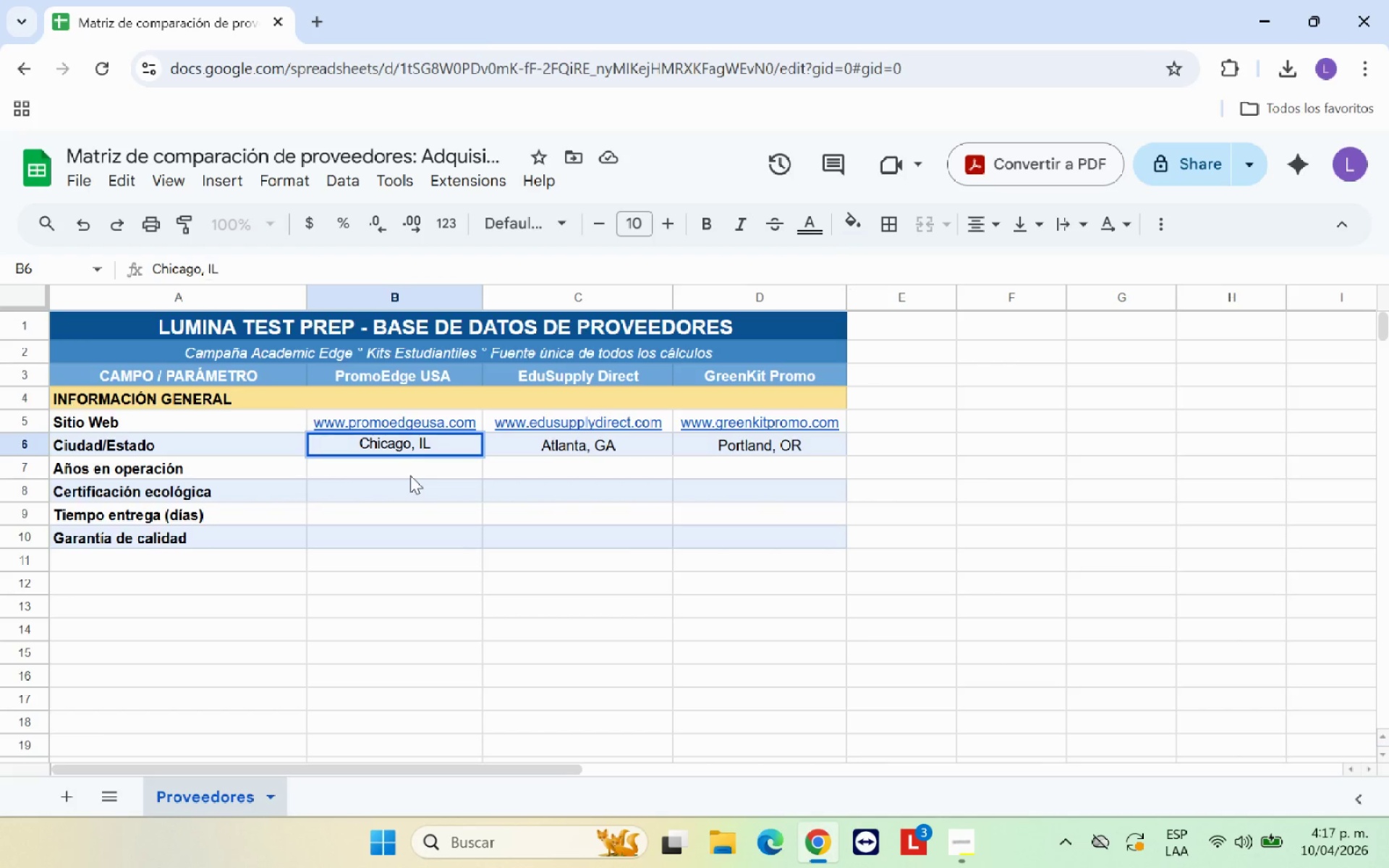 
left_click([416, 468])
 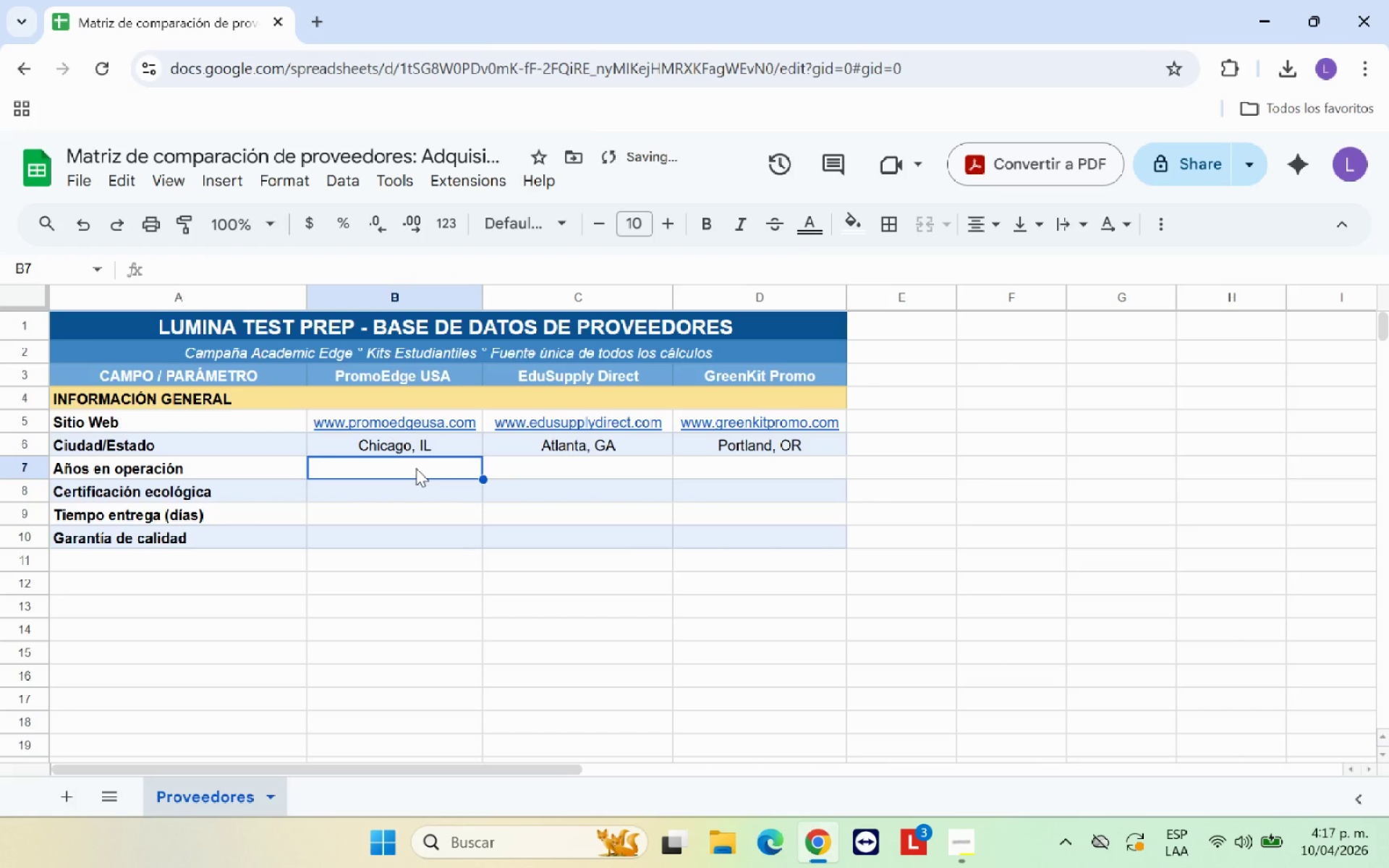 
type(15)
 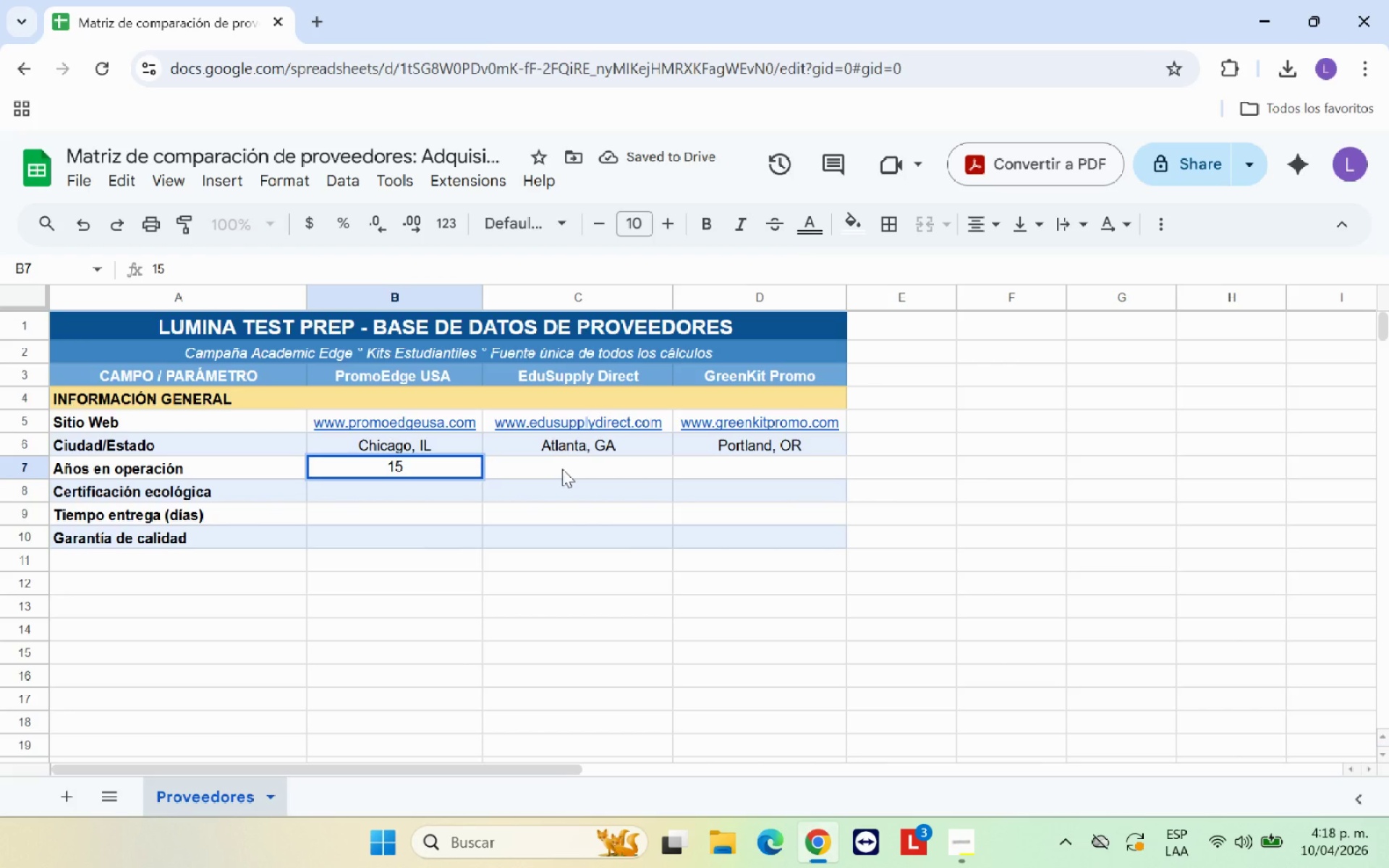 
left_click([562, 469])
 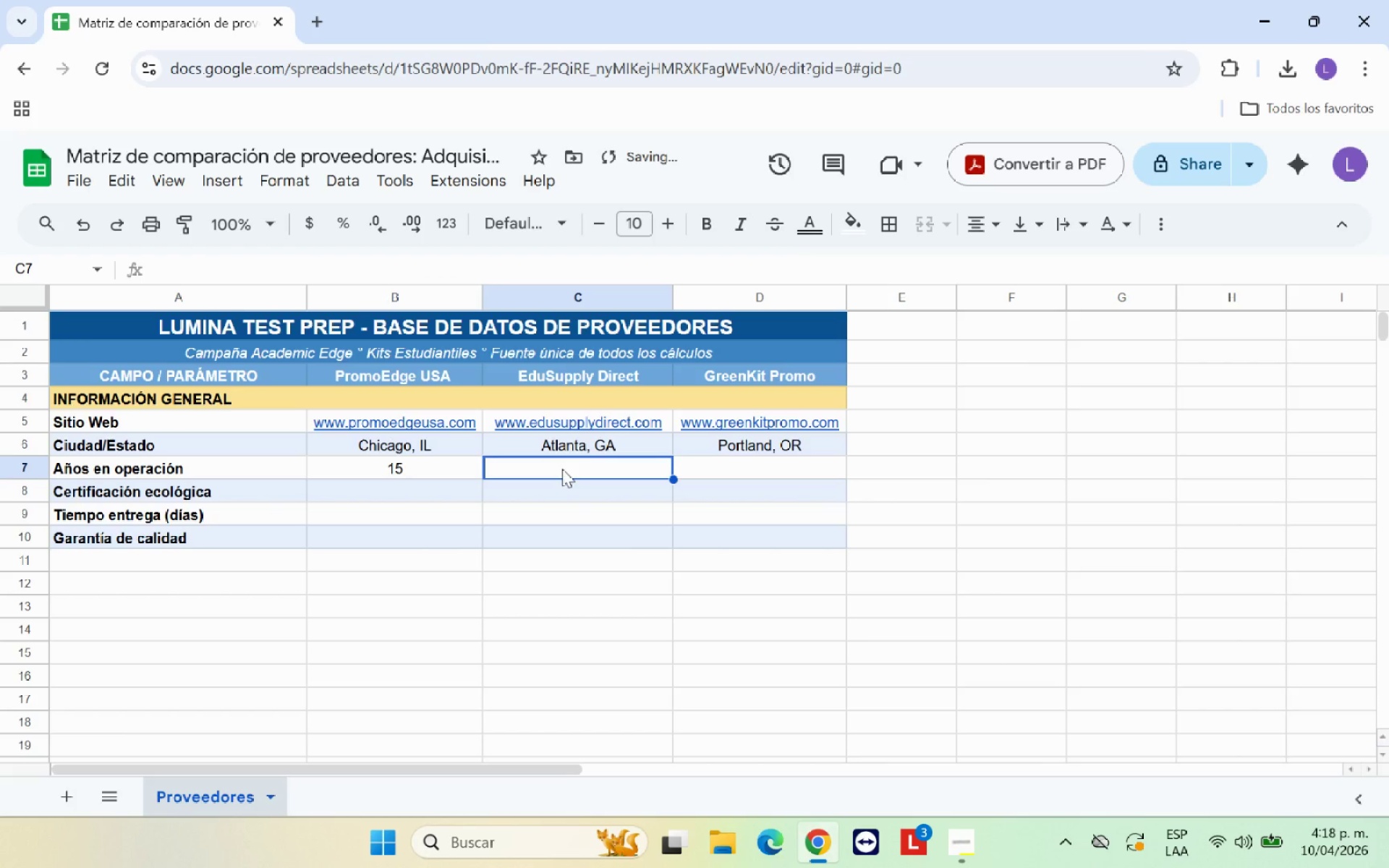 
key(8)
 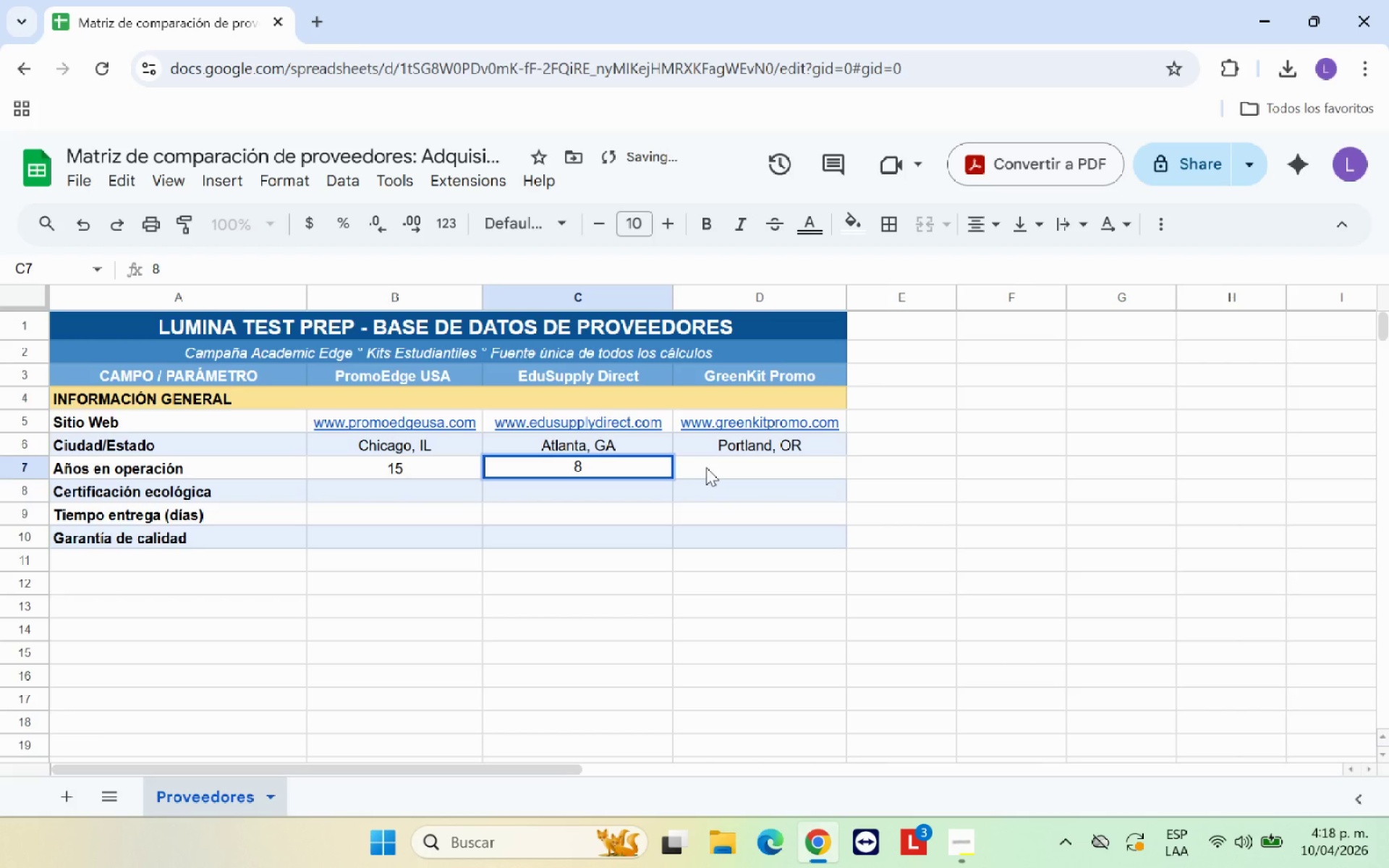 
left_click([706, 467])
 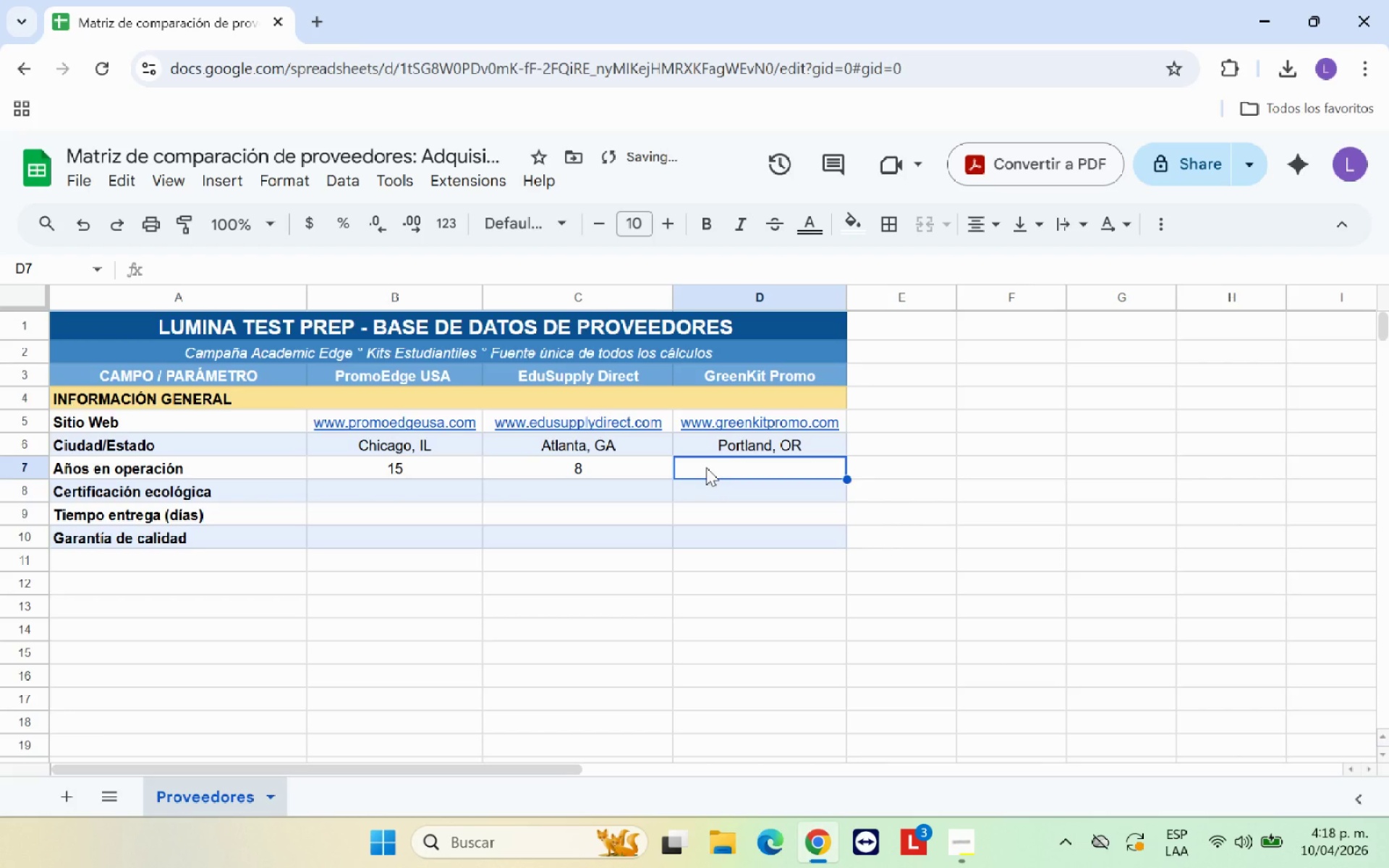 
key(5)
 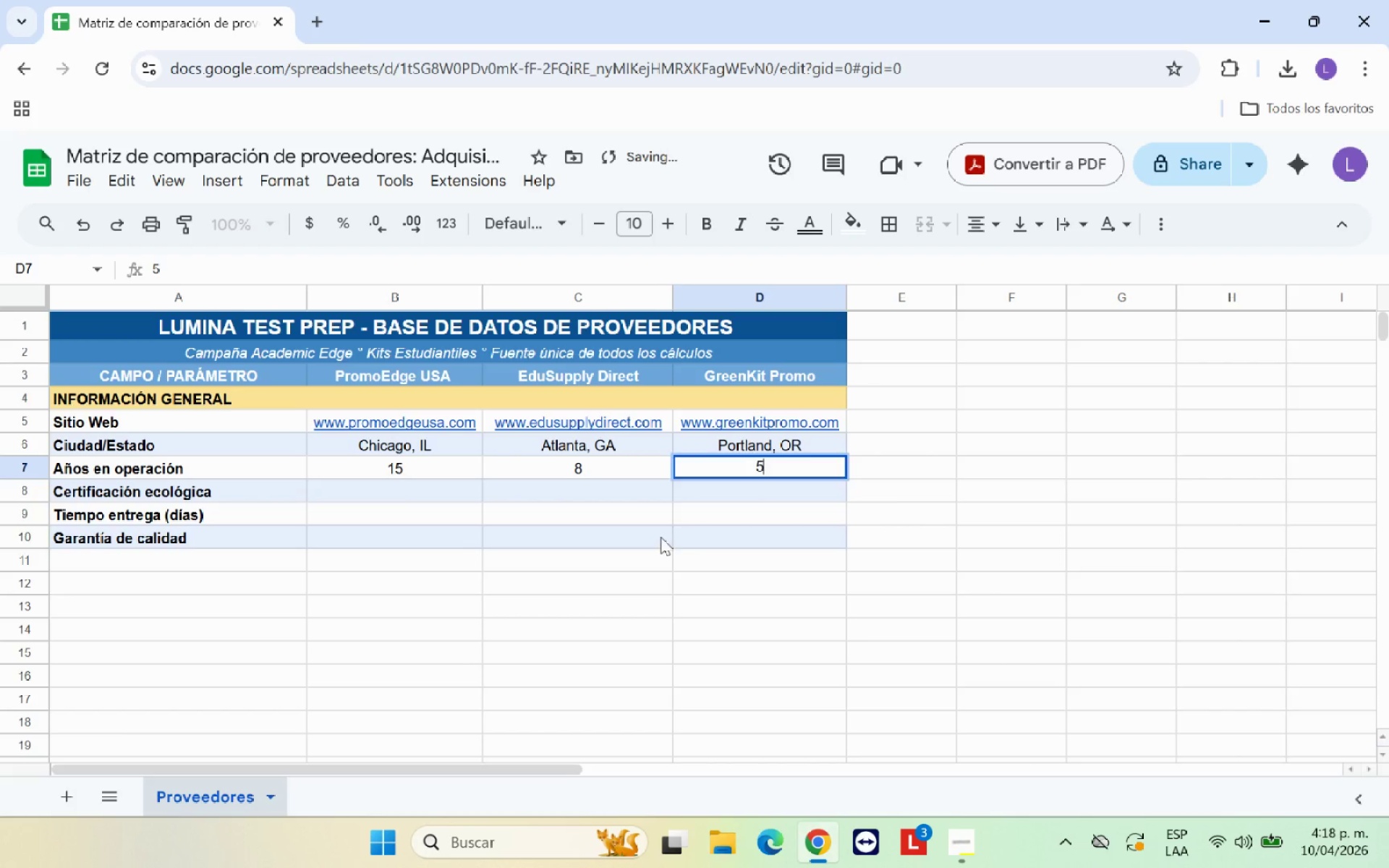 
left_click([660, 537])
 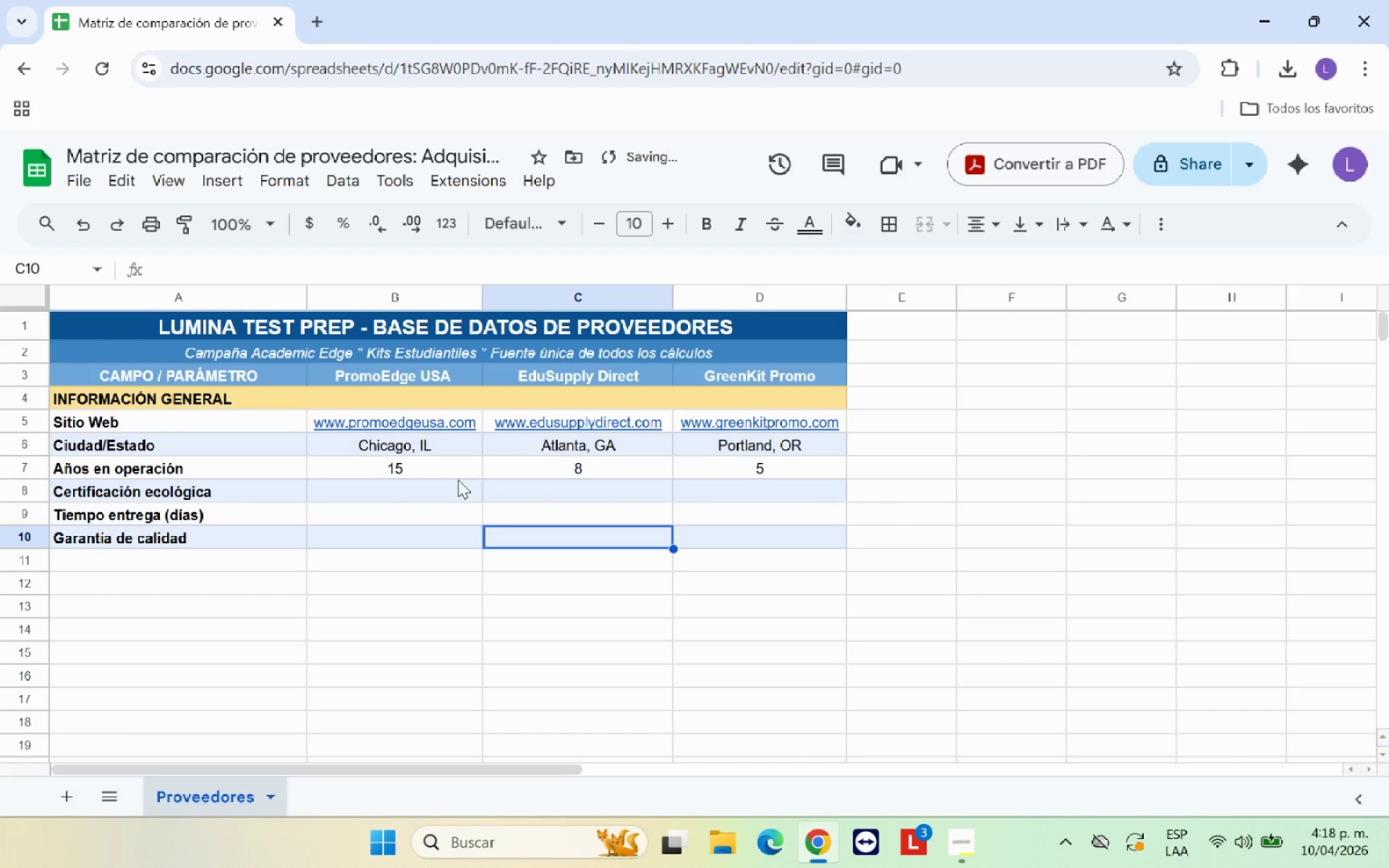 
left_click([449, 487])
 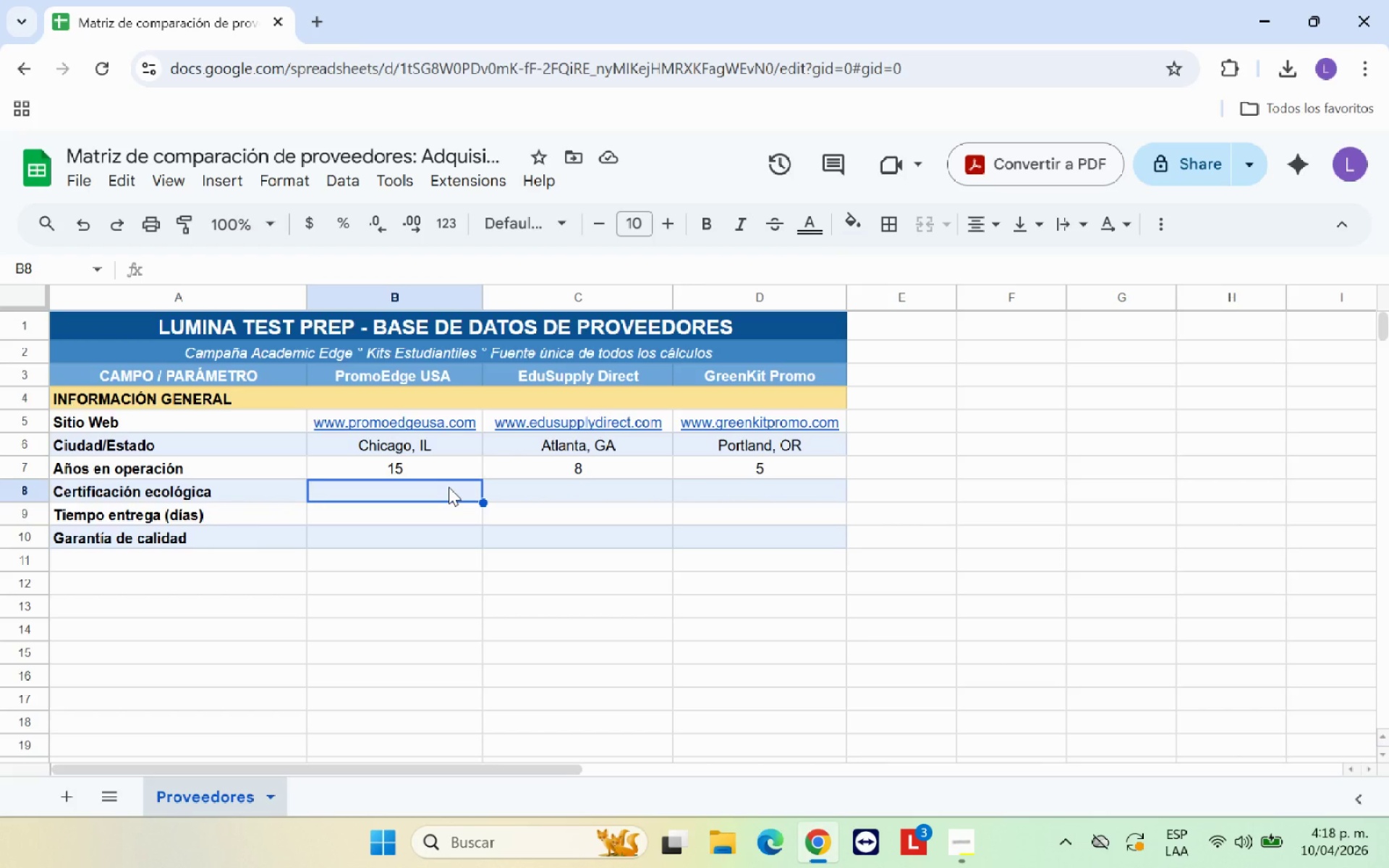 
wait(7.05)
 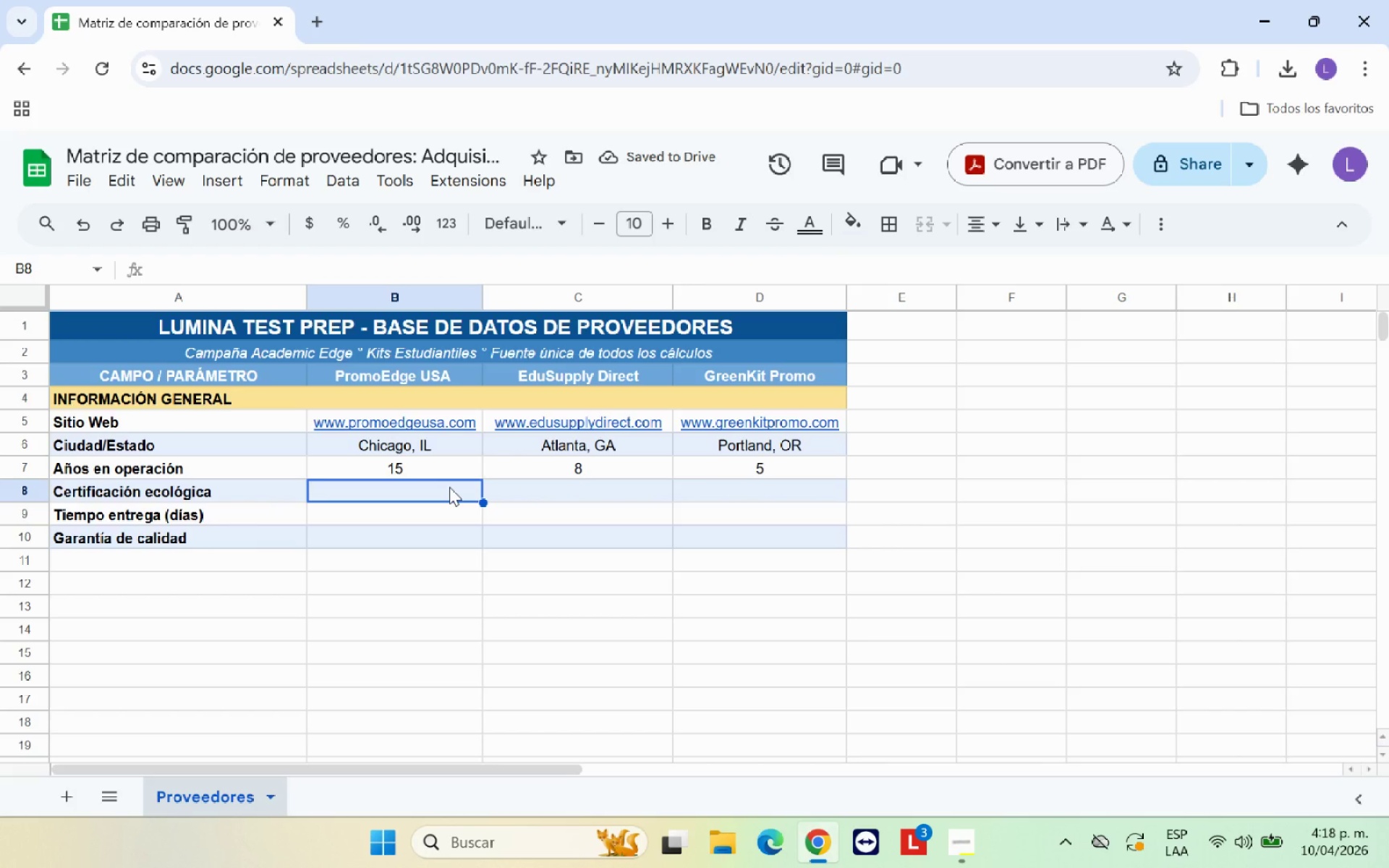 
type(NO)
key(Backspace)
type(o)
 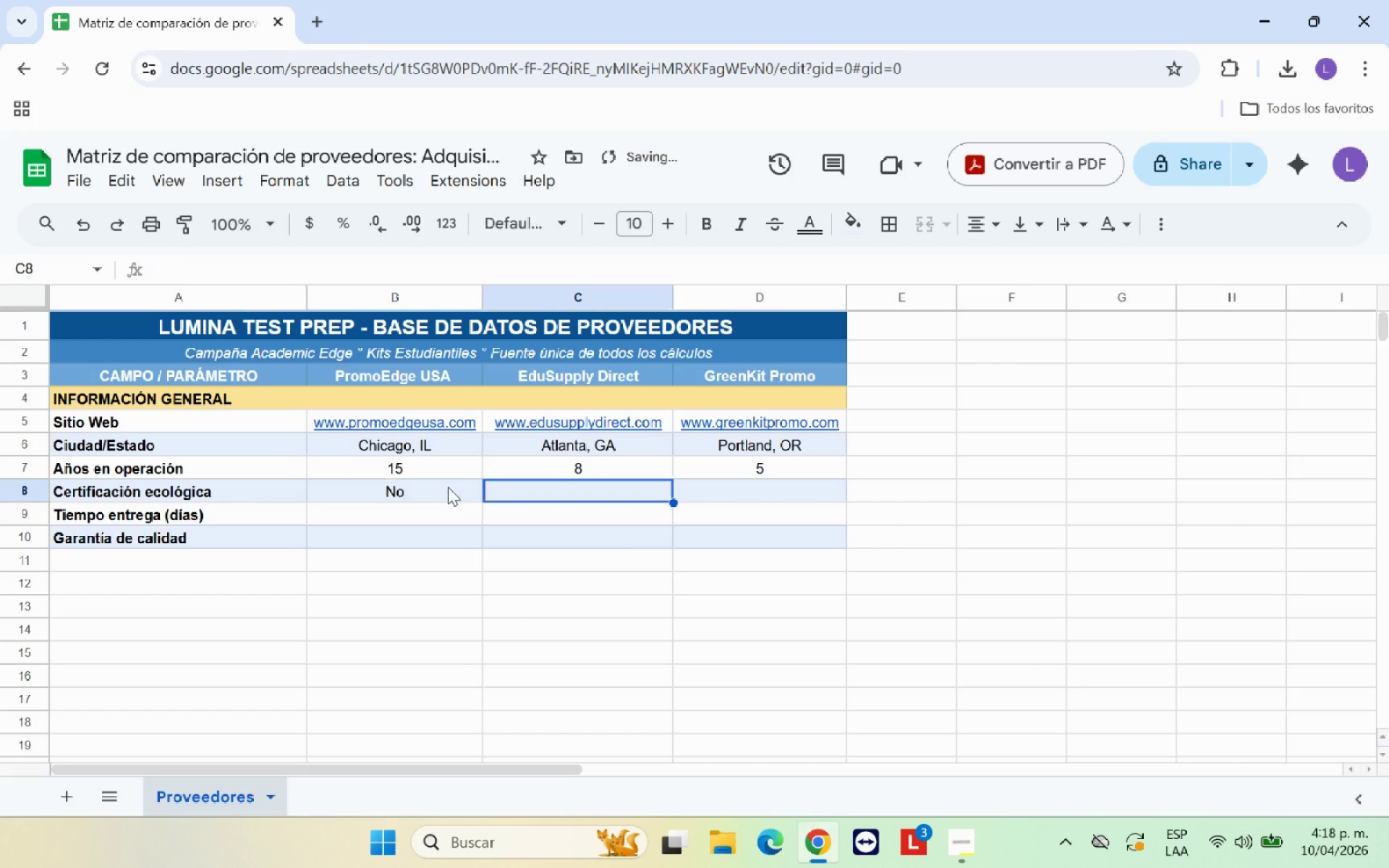 
key(ArrowRight)
 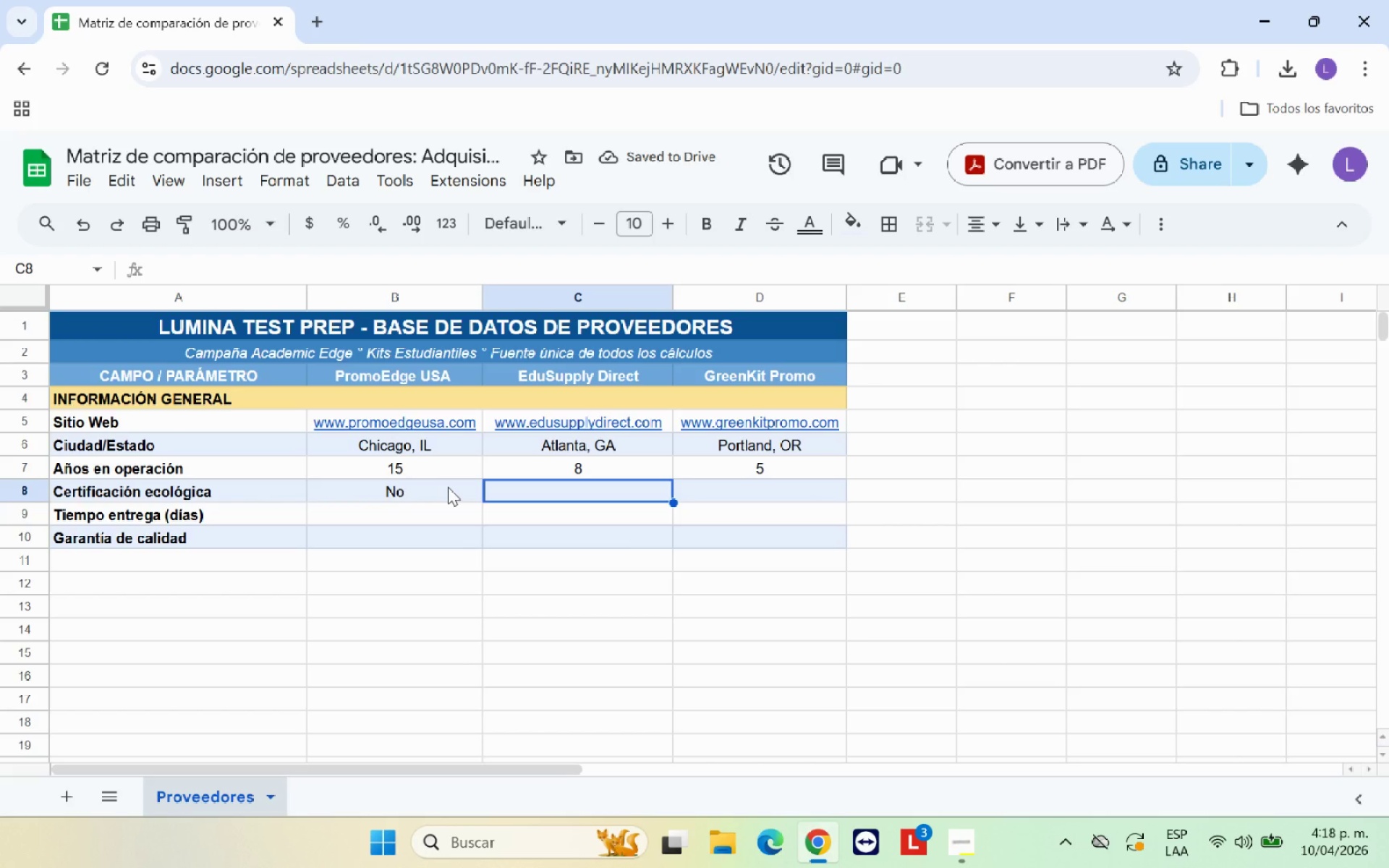 
type(Parcial *FSC()
 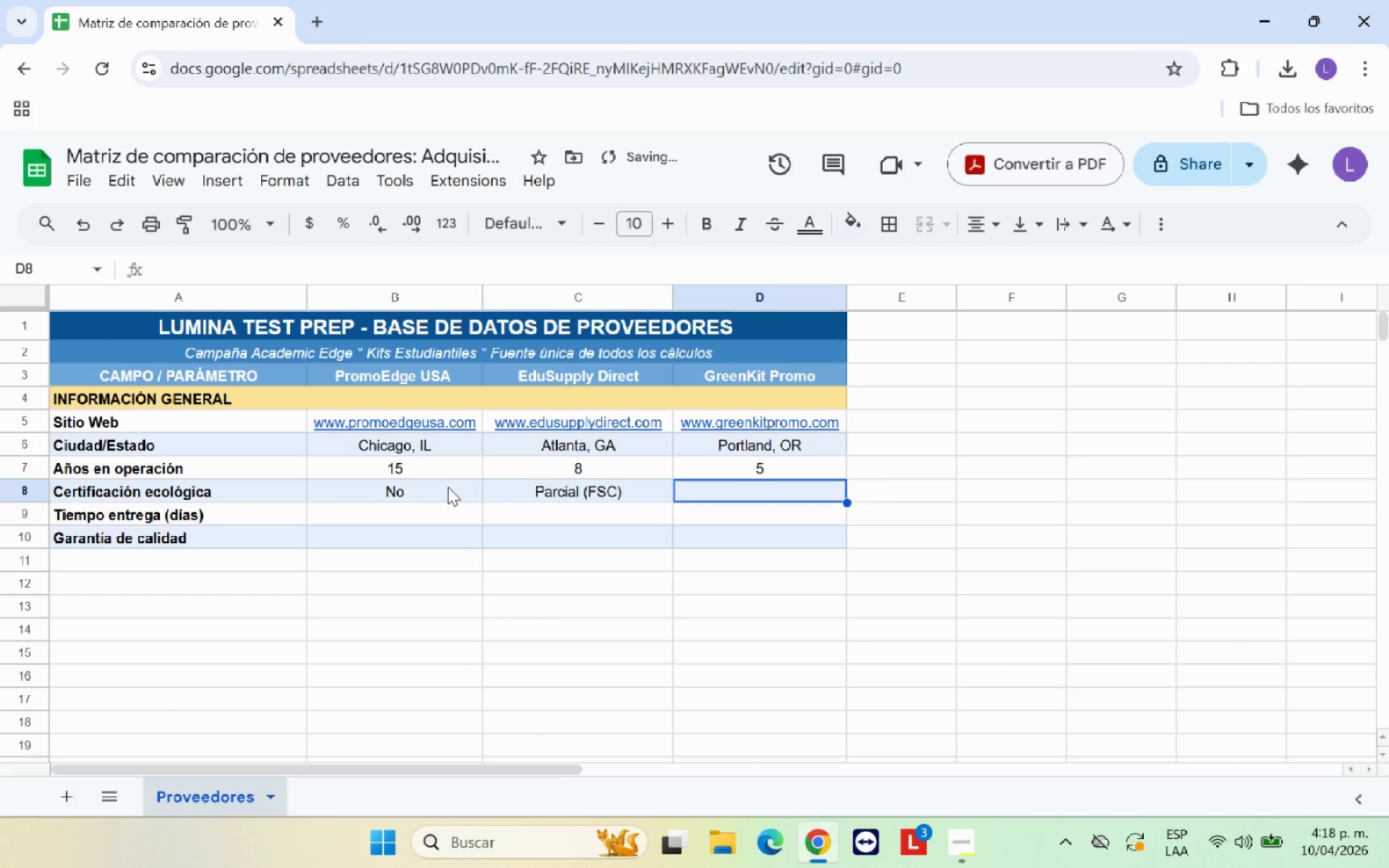 
 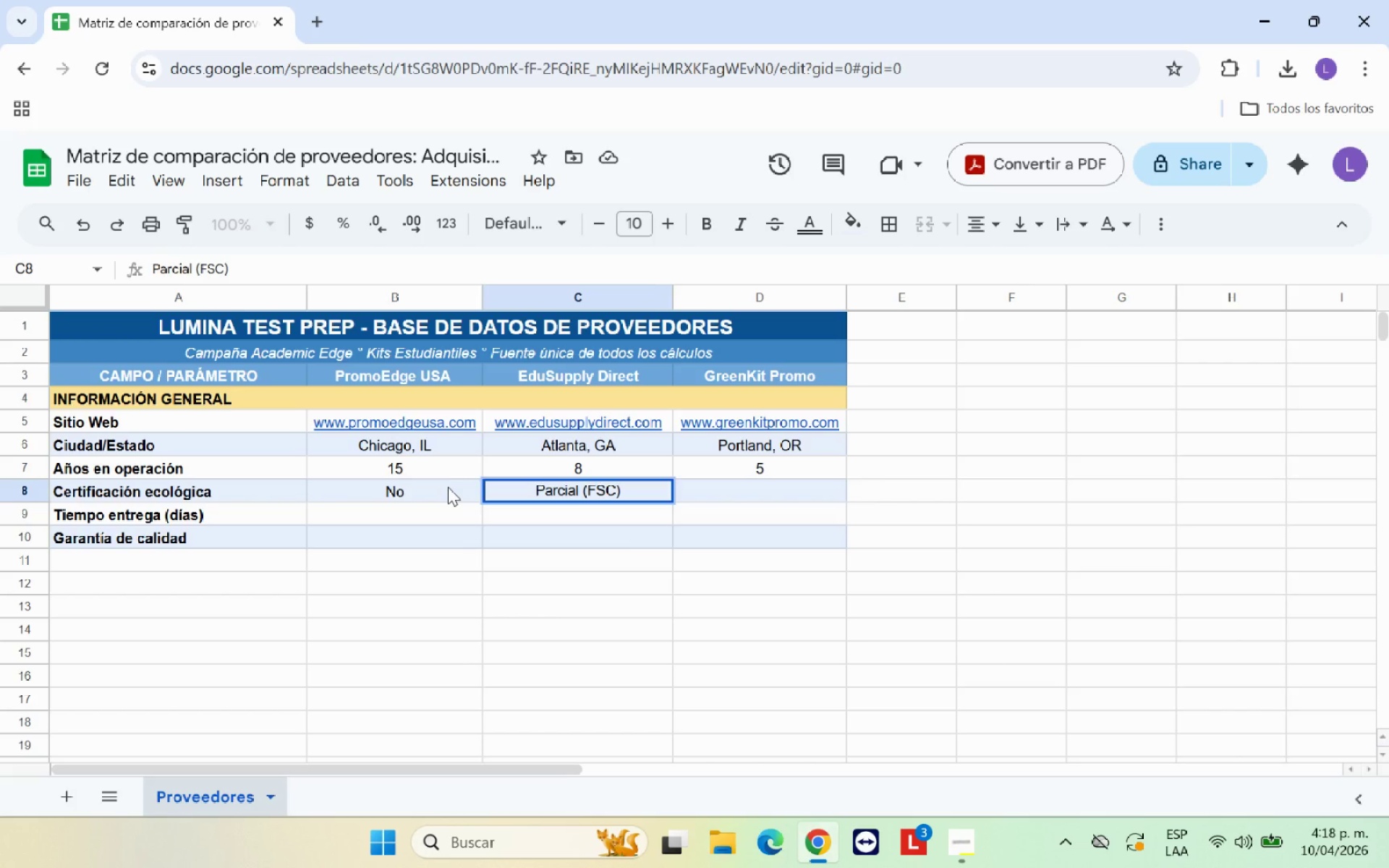 
key(ArrowRight)
 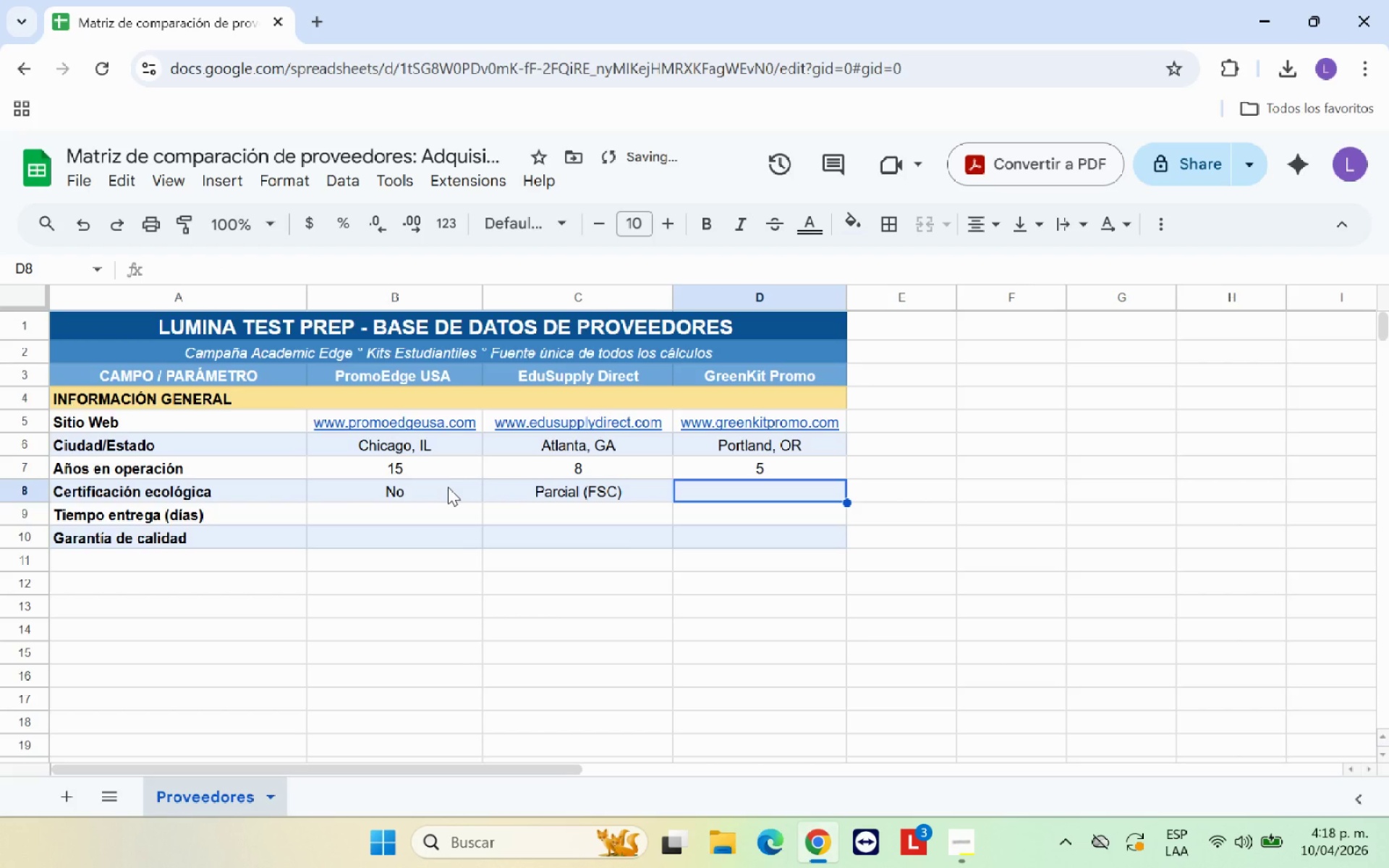 
type(Si *S)
key(Backspace)
type(FSC)
 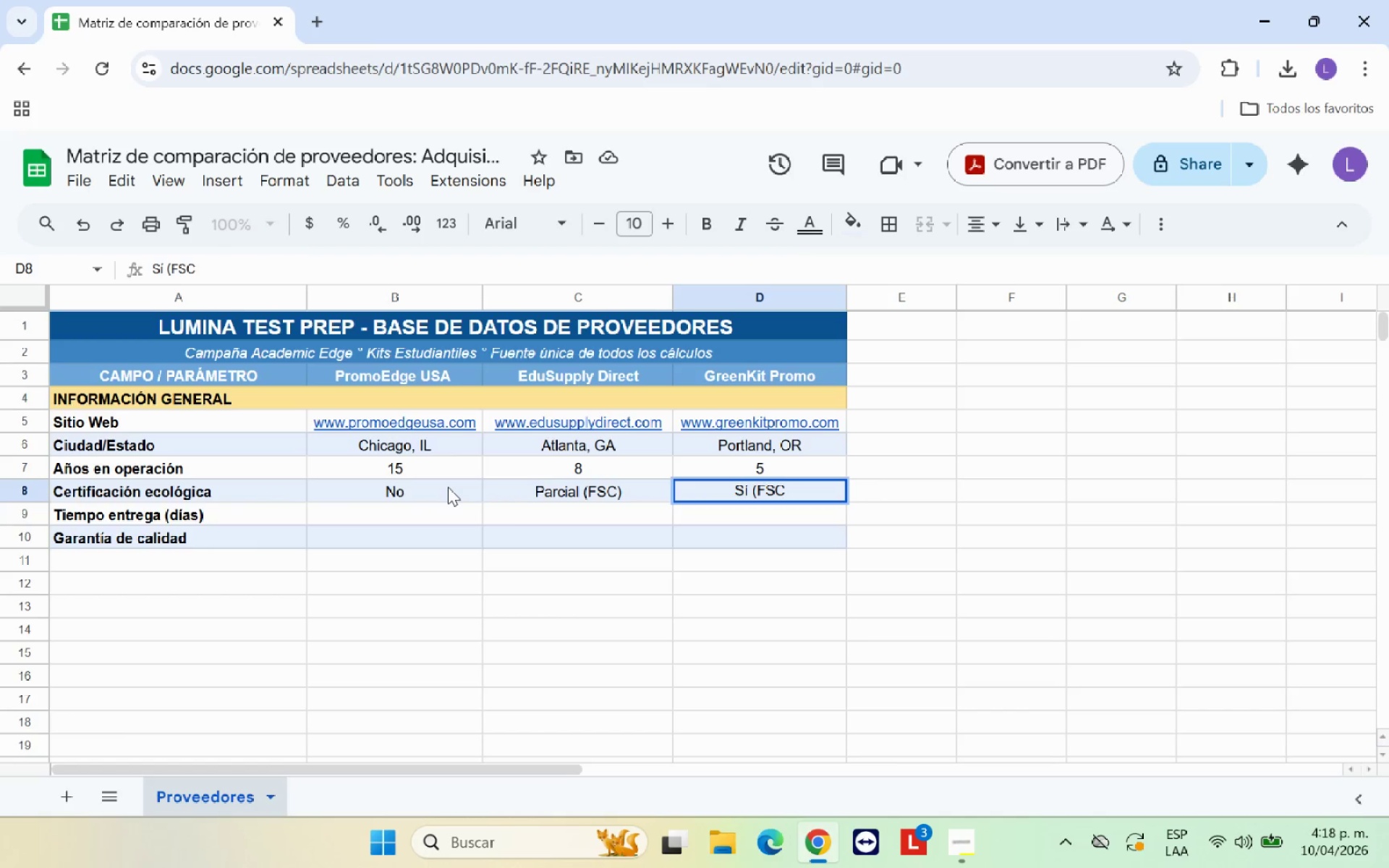 
hold_key(key=Semicolon, duration=0.31)
 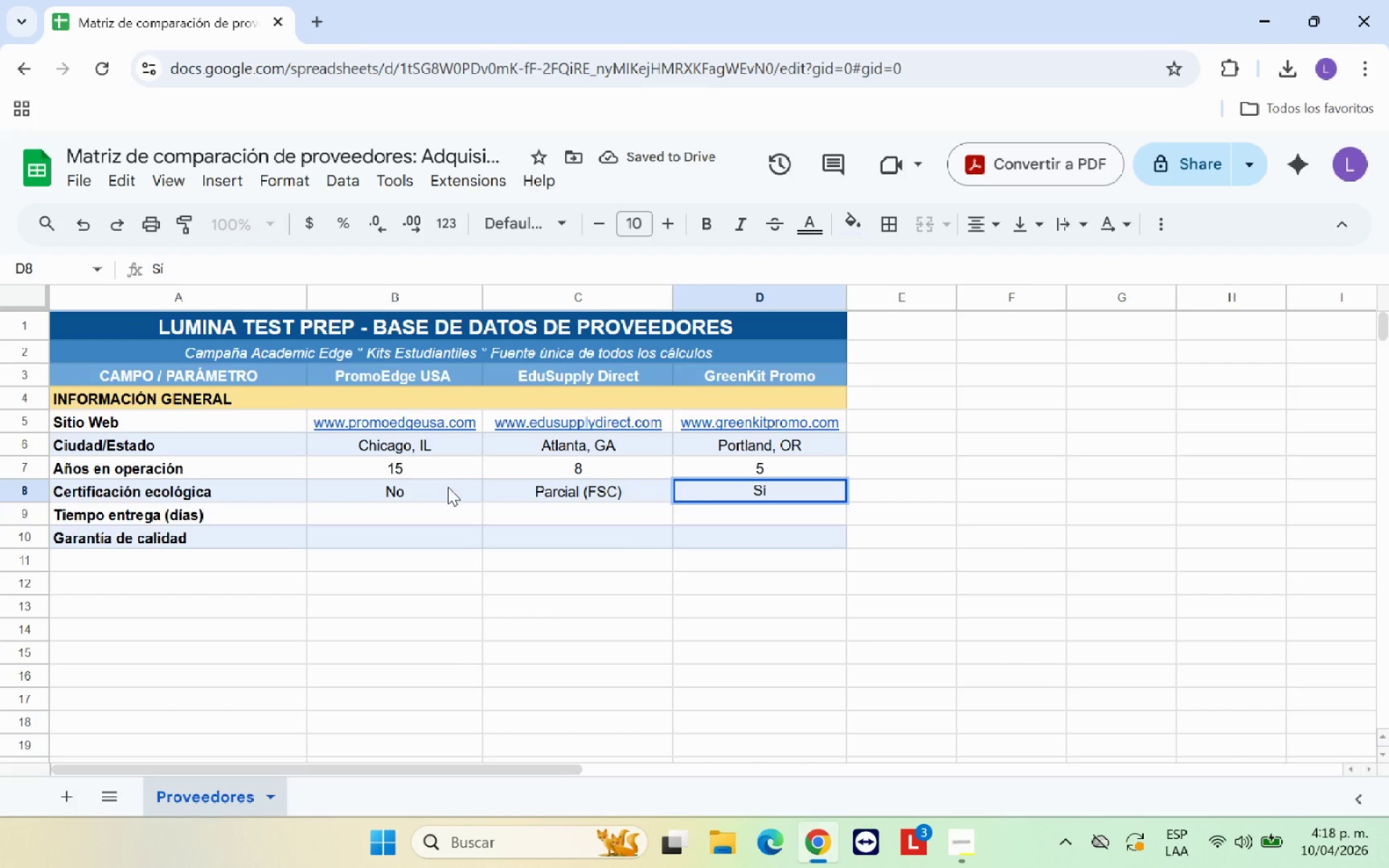 
wait(5.89)
 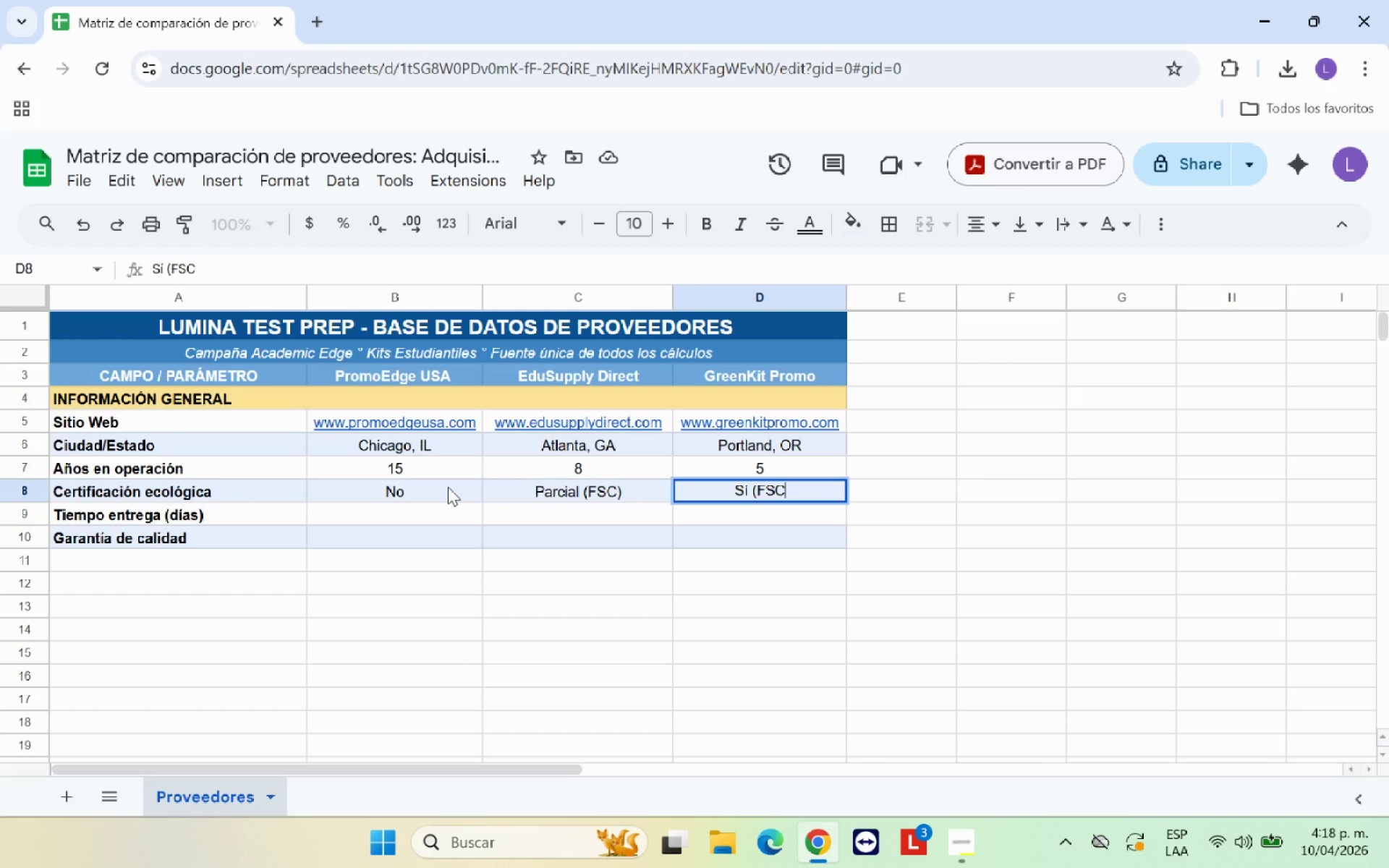 
type( = B CORP)
key(Backspace)
key(Backspace)
key(Backspace)
type(orp()
 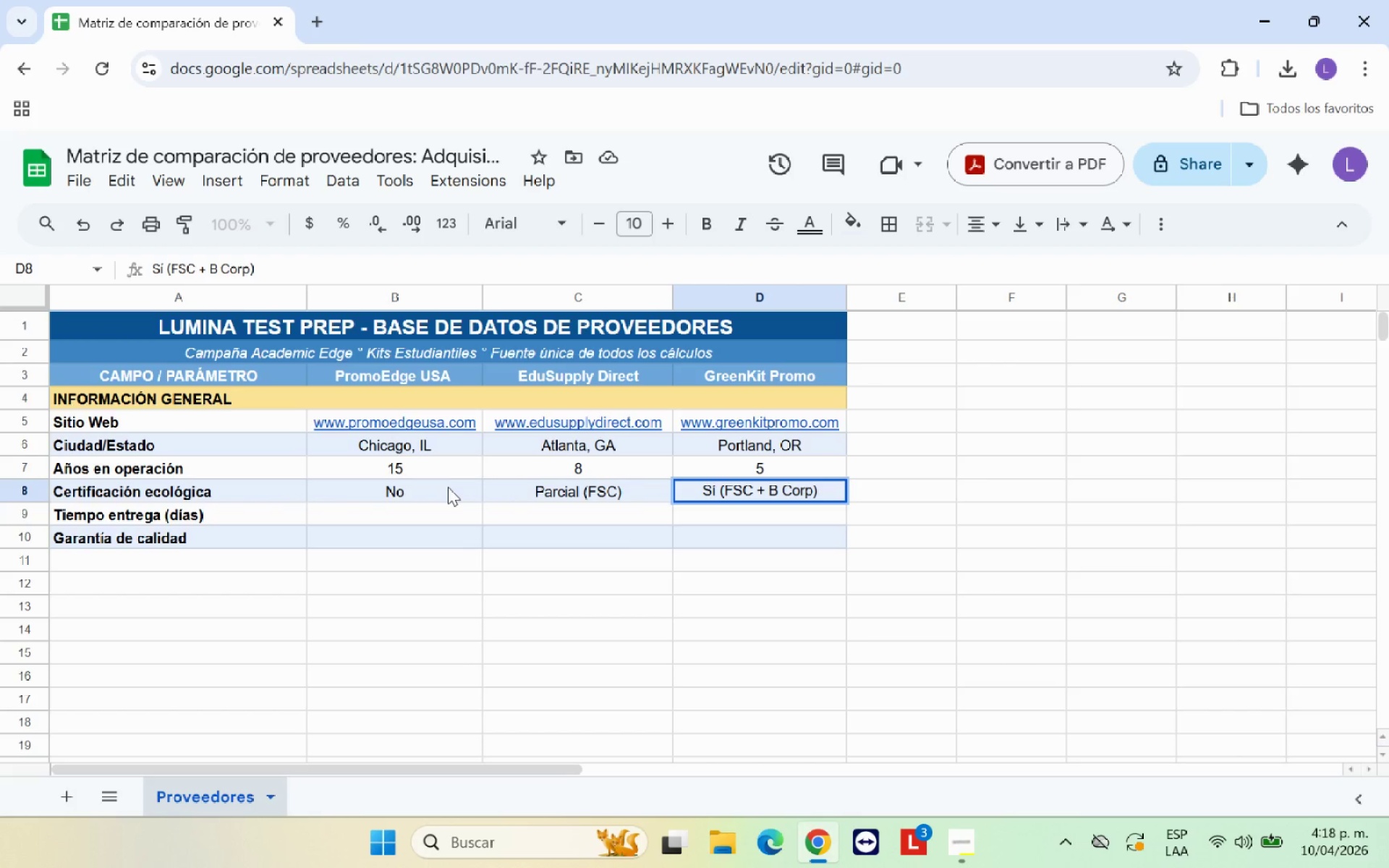 
key(ArrowDown)
 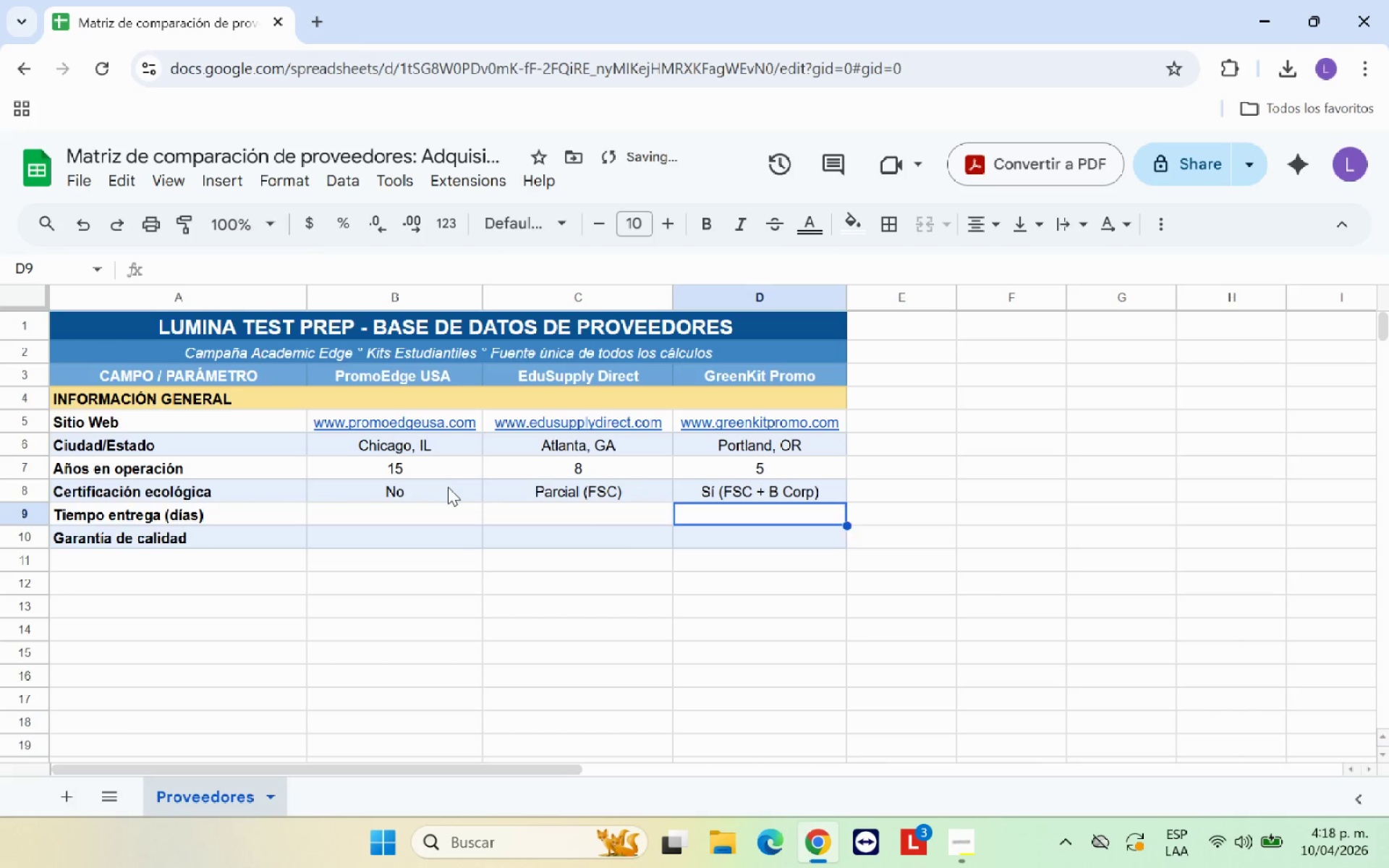 
key(ArrowLeft)
 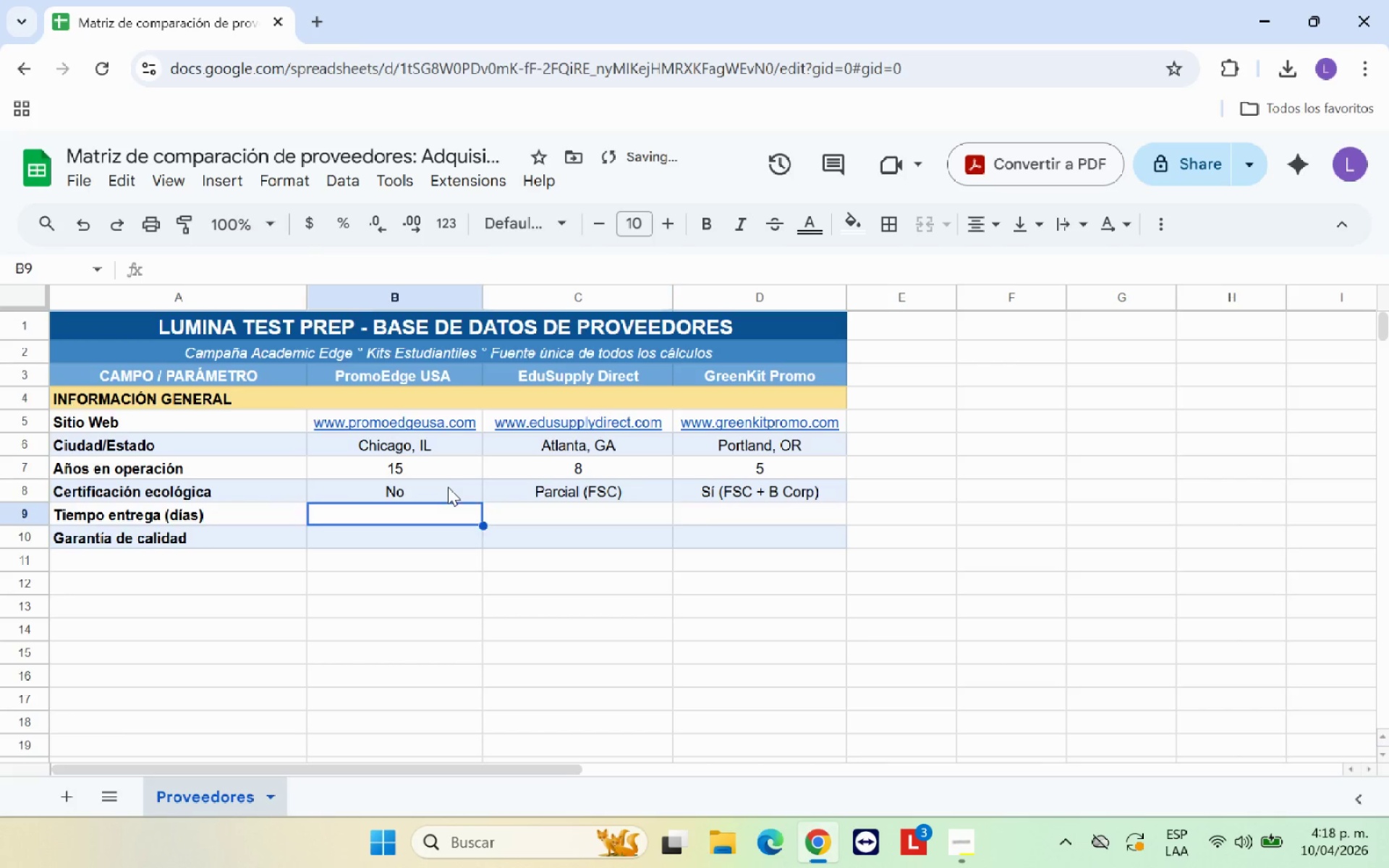 
key(ArrowLeft)
 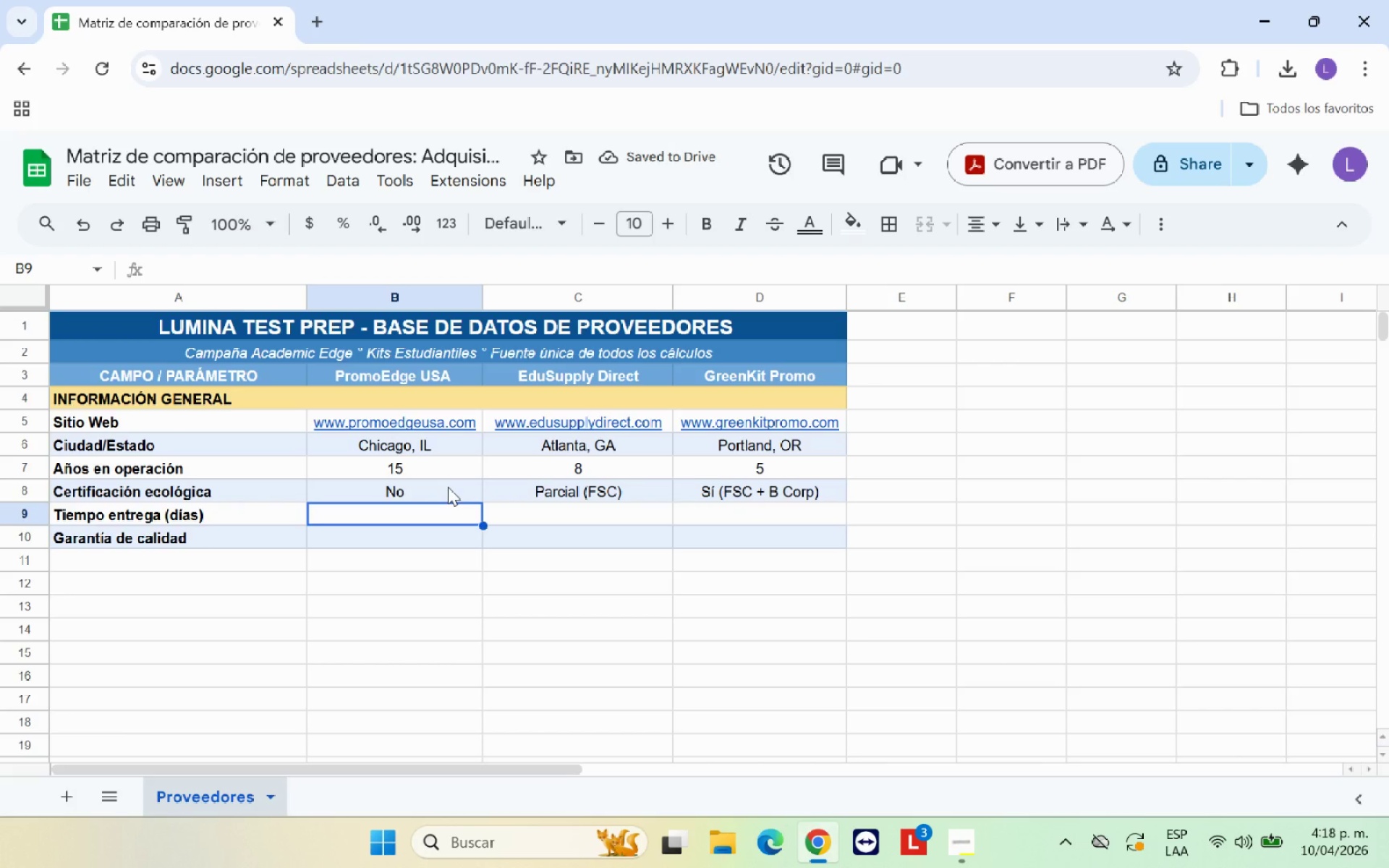 
type(14)
 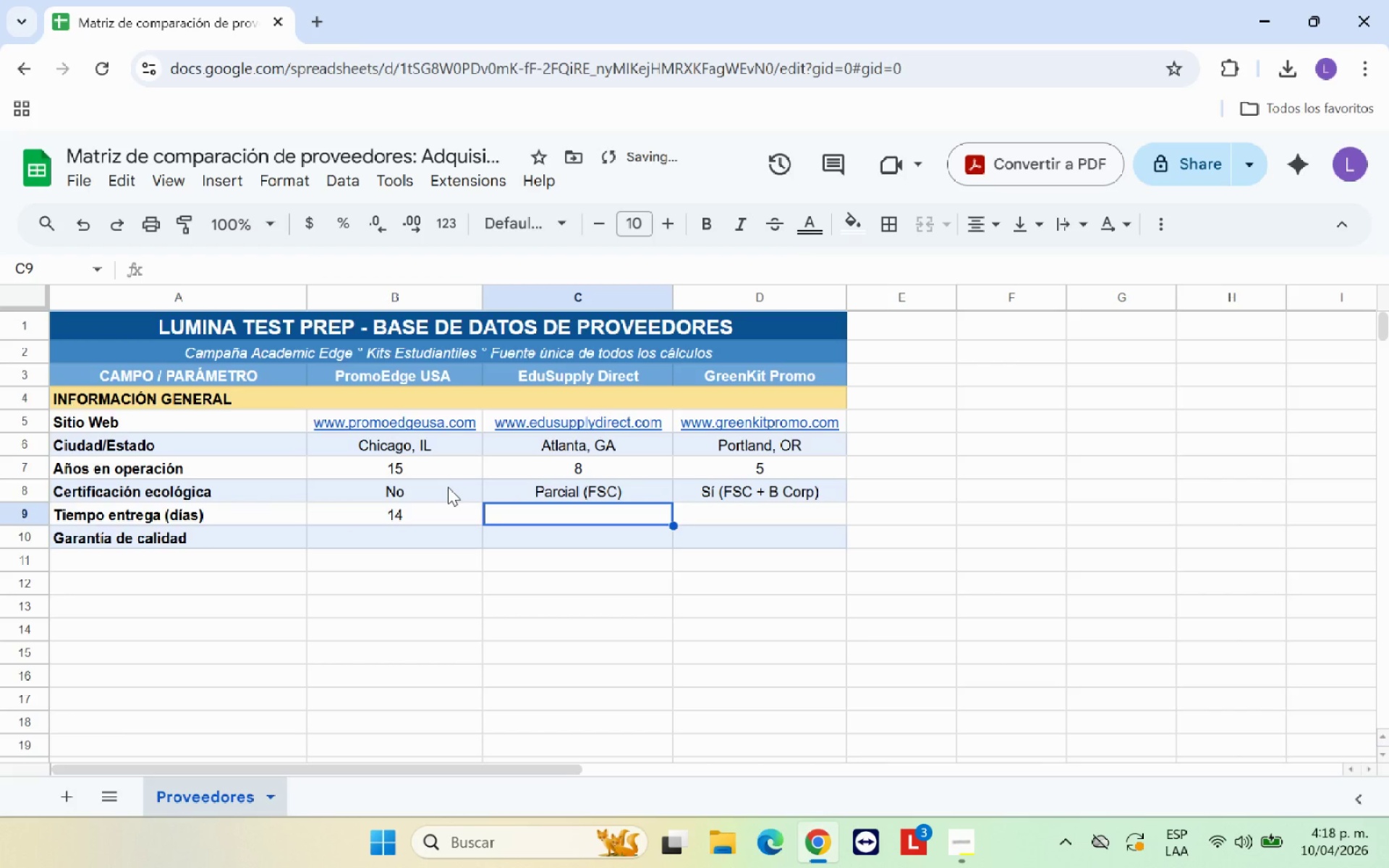 
key(ArrowRight)
 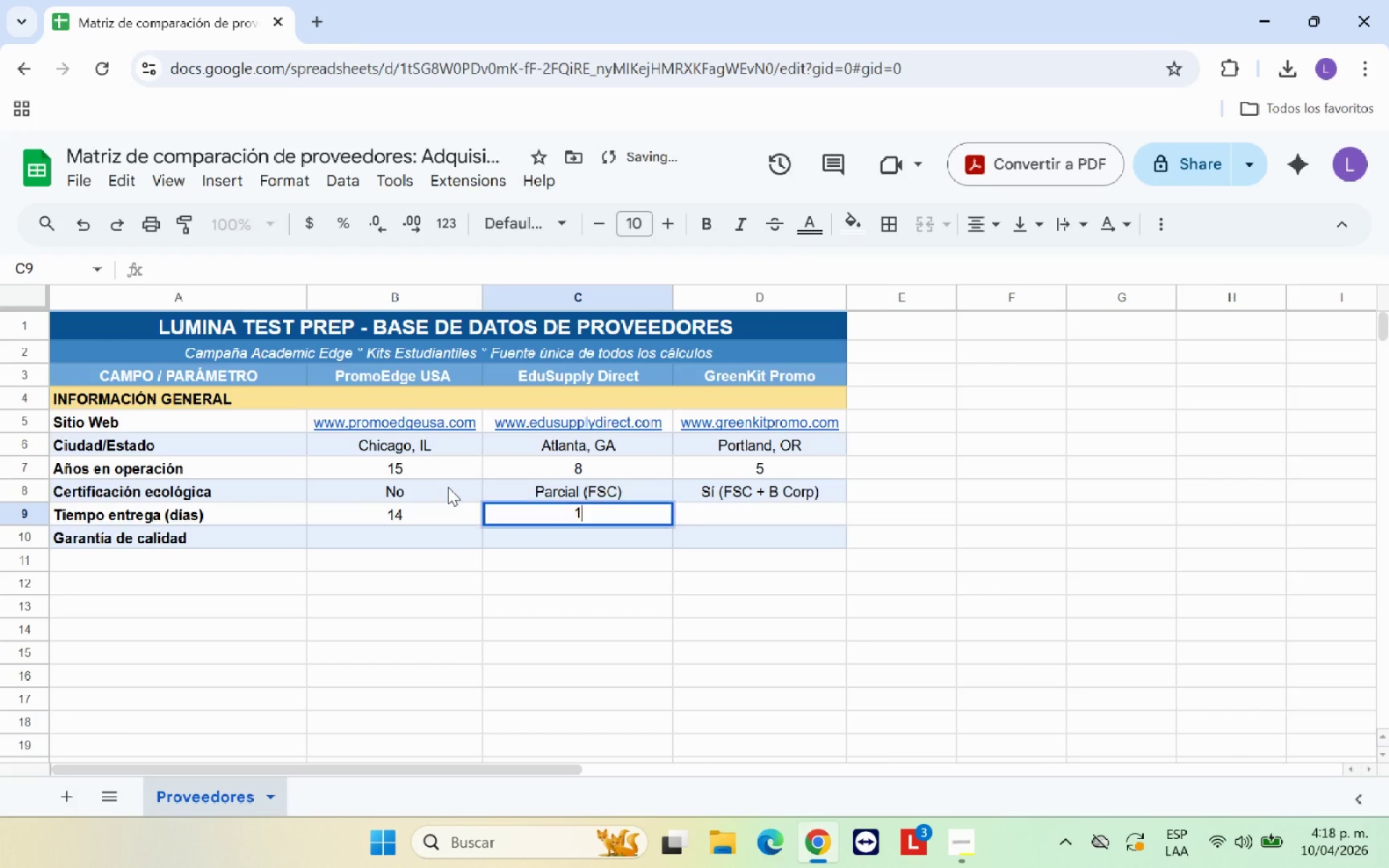 
type(10)
 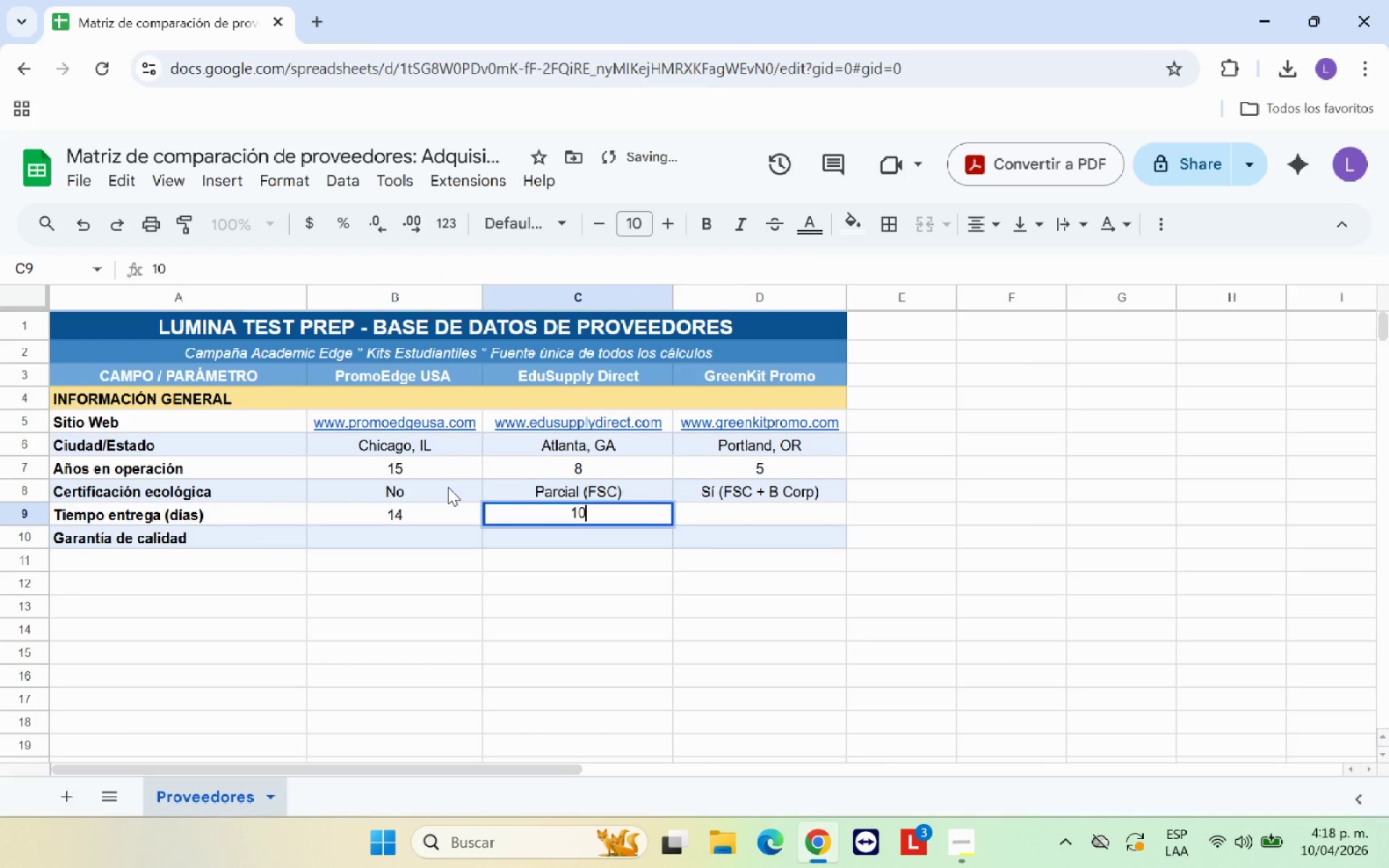 
key(ArrowRight)
 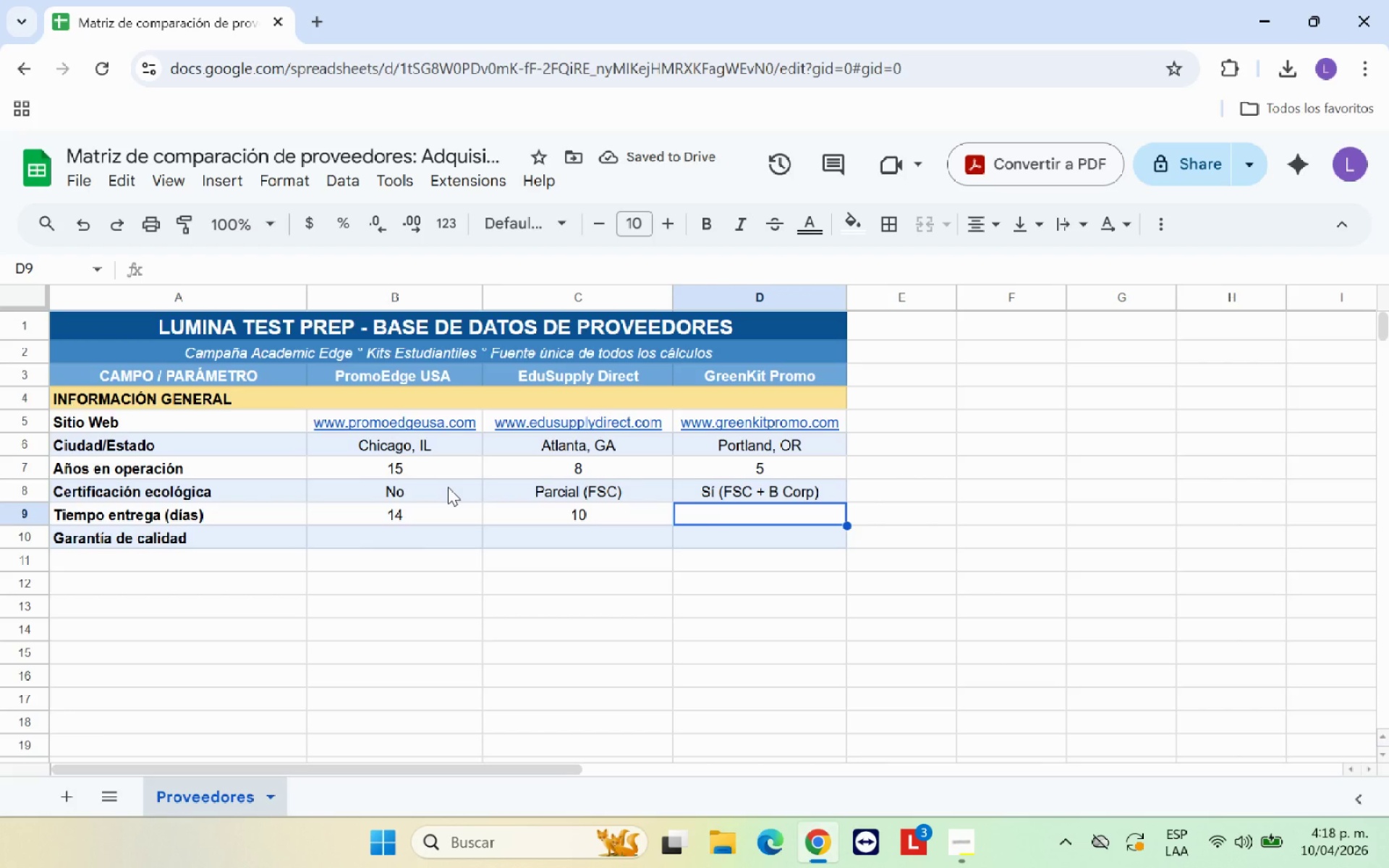 
type(18)
 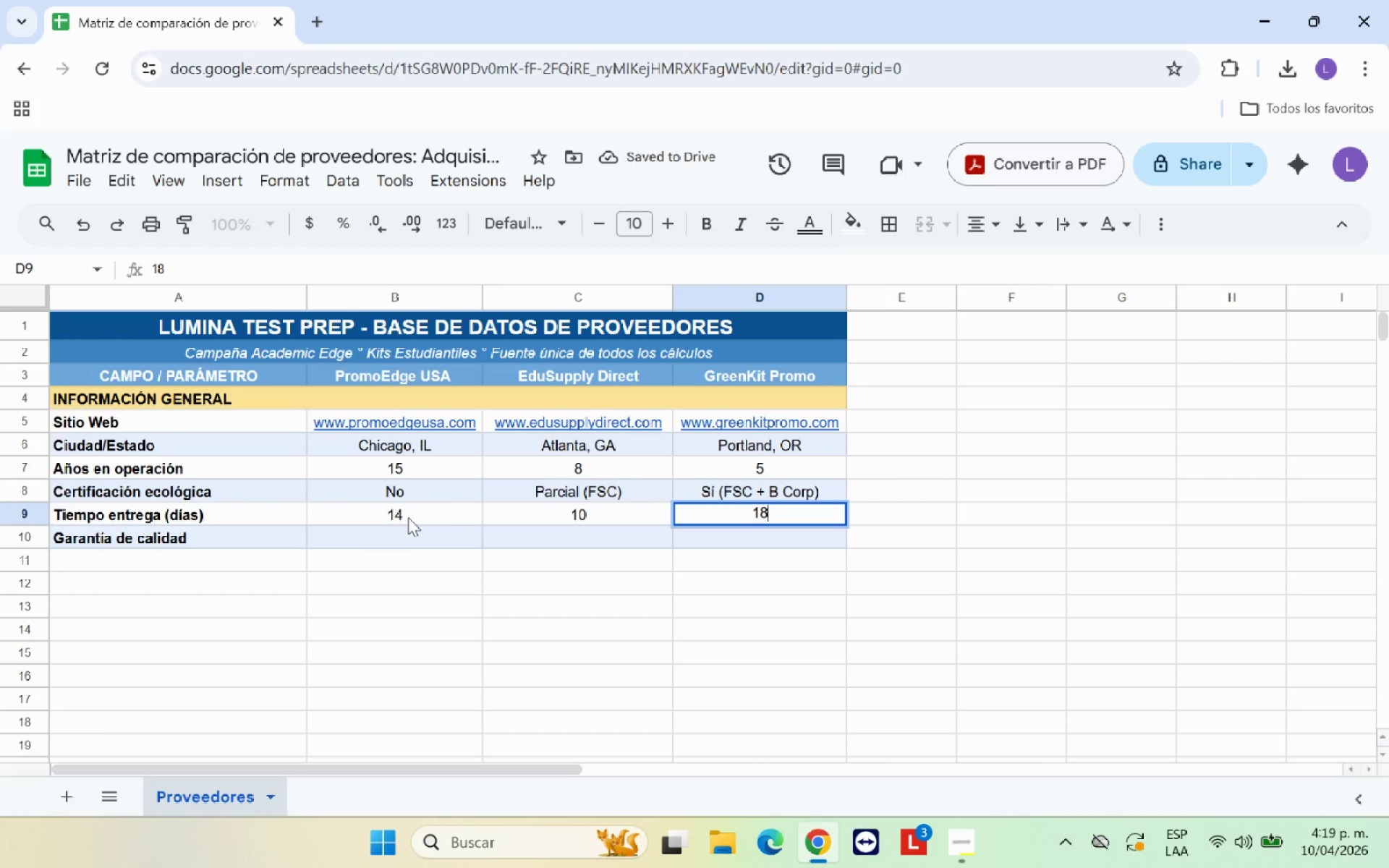 
left_click([398, 535])
 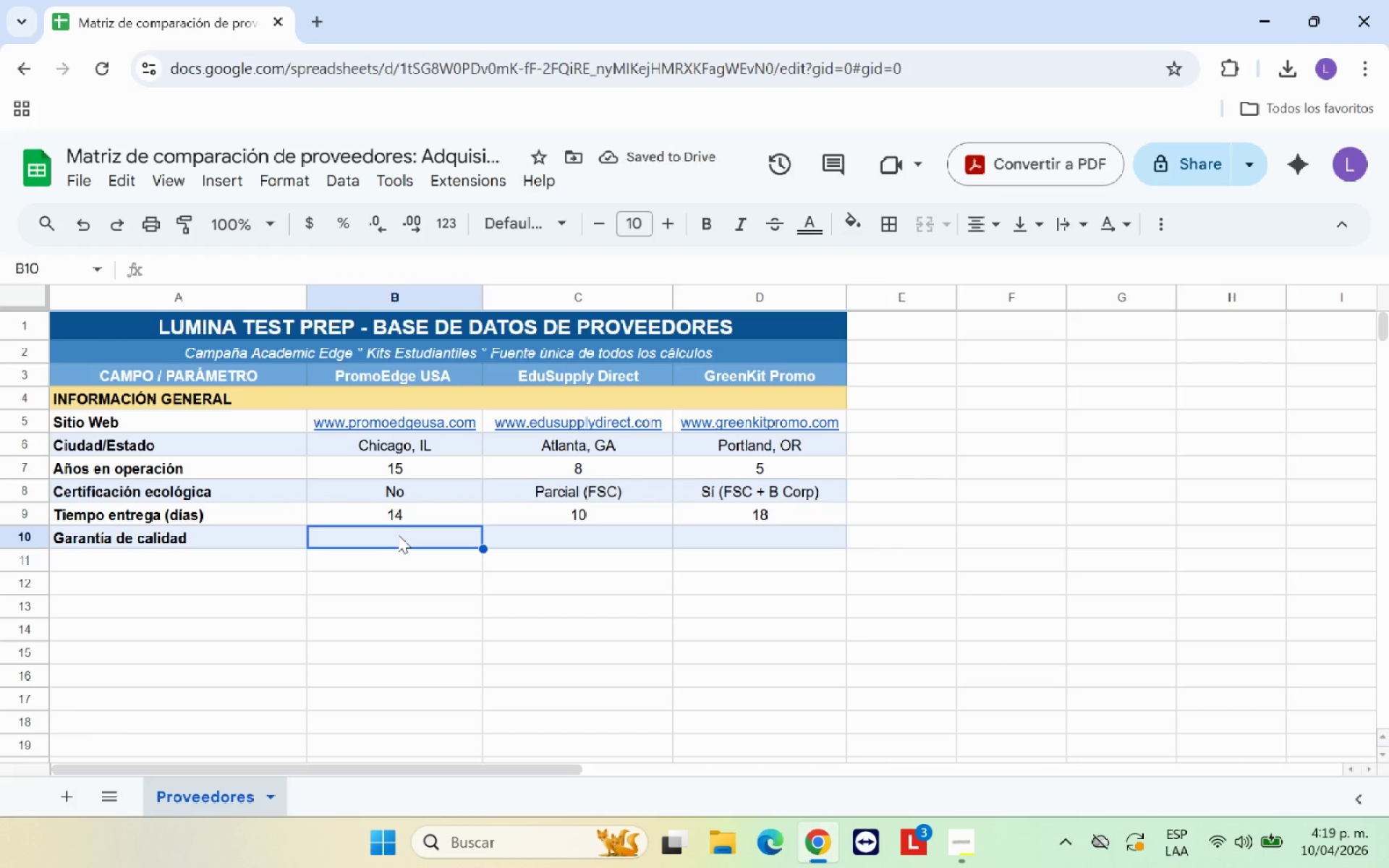 
wait(5.42)
 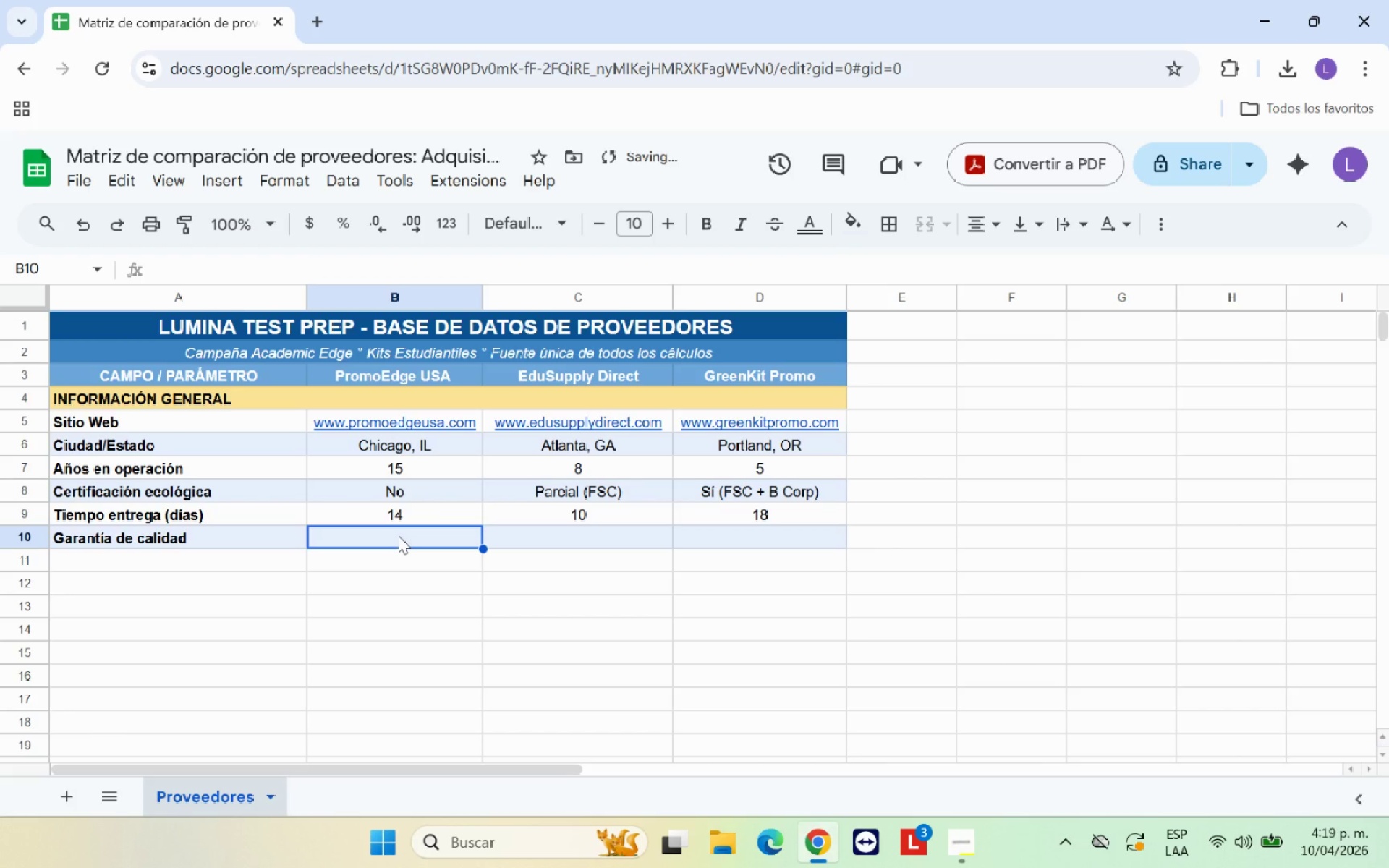 
type(Reemplazo 30 di;)
key(Backspace)
type(i;as)
 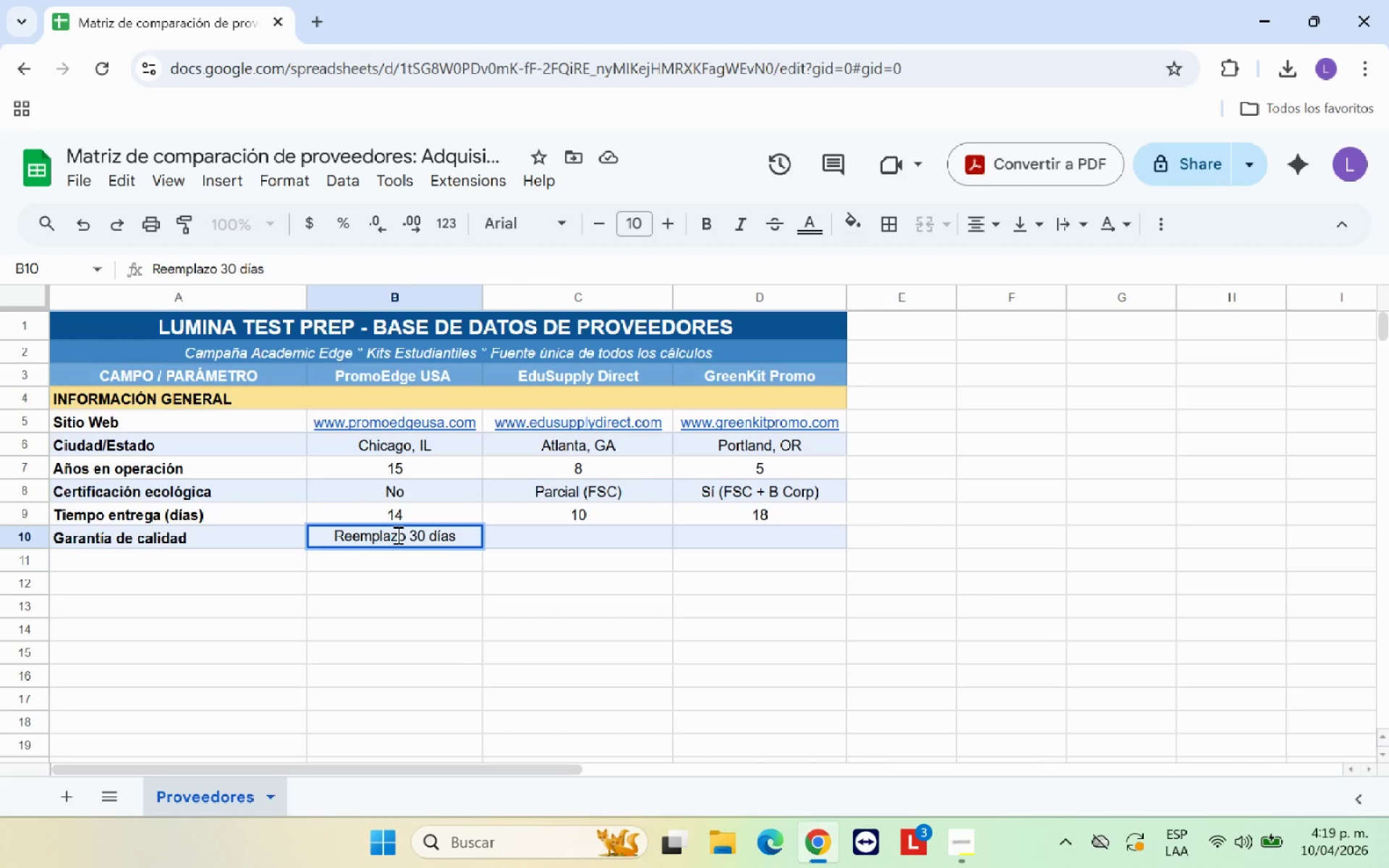 
key(ArrowRight)
 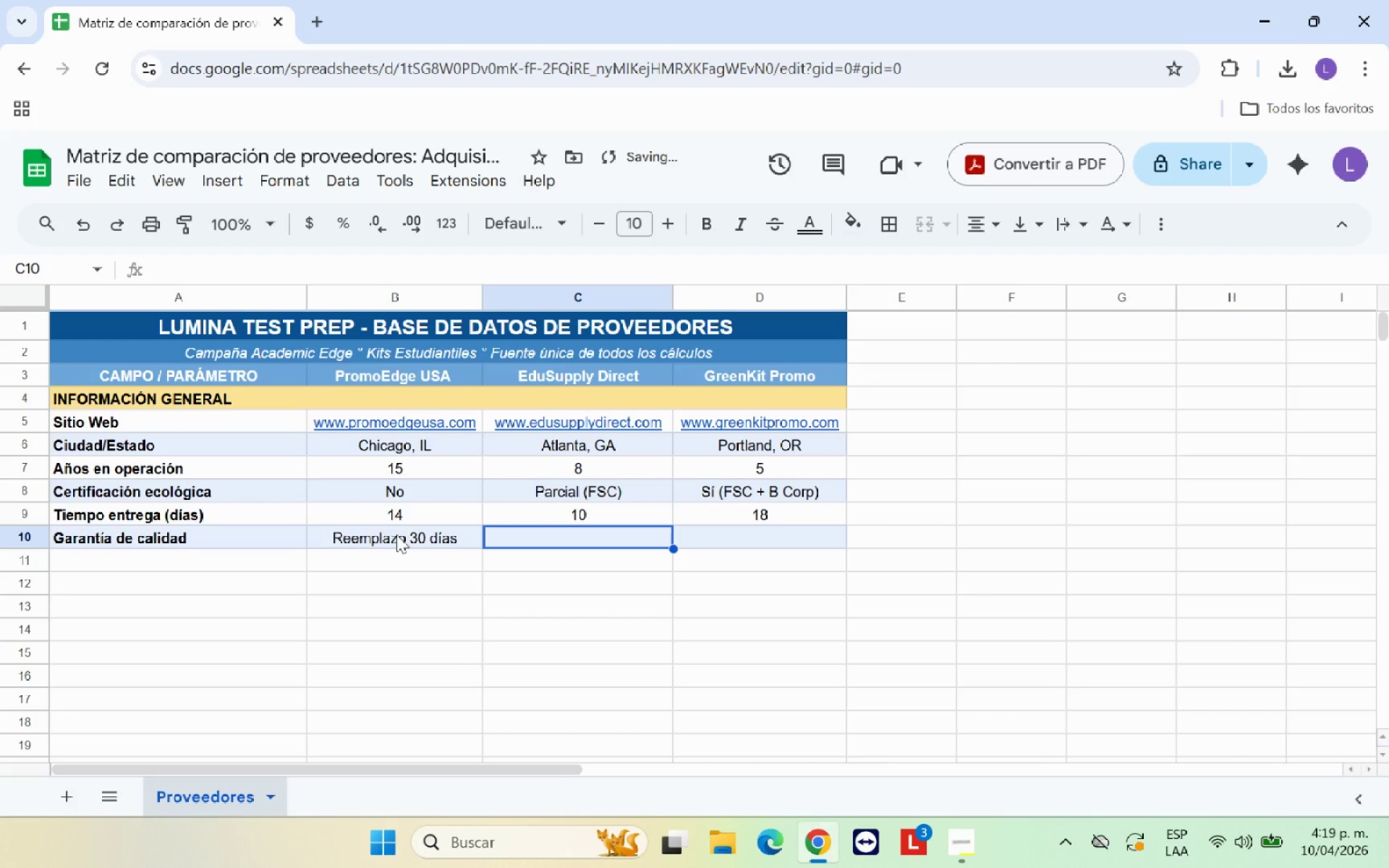 
type(Cr;dito 15 d;)
key(Backspace)
type(;ias)
 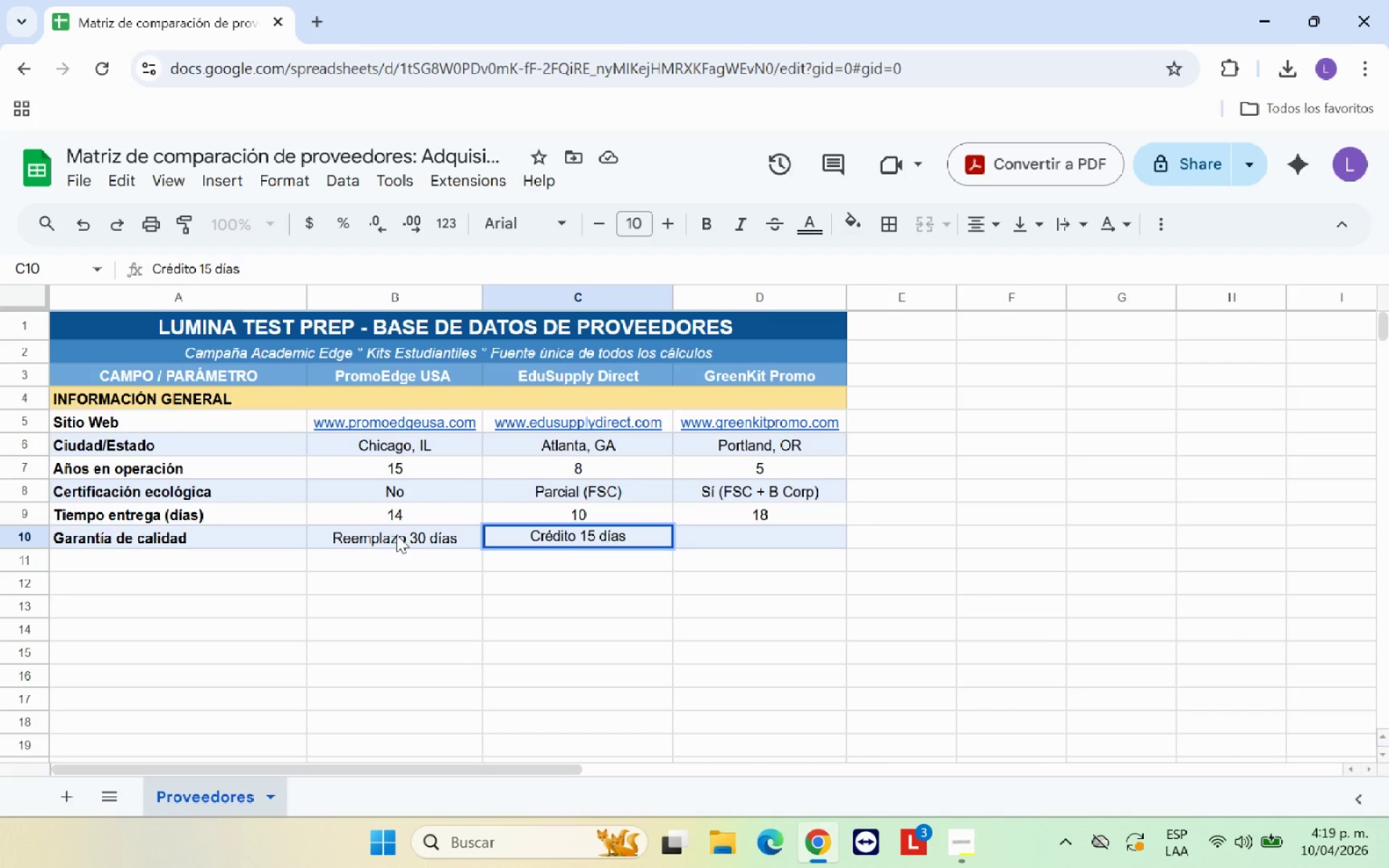 
hold_key(key=E, duration=0.33)
 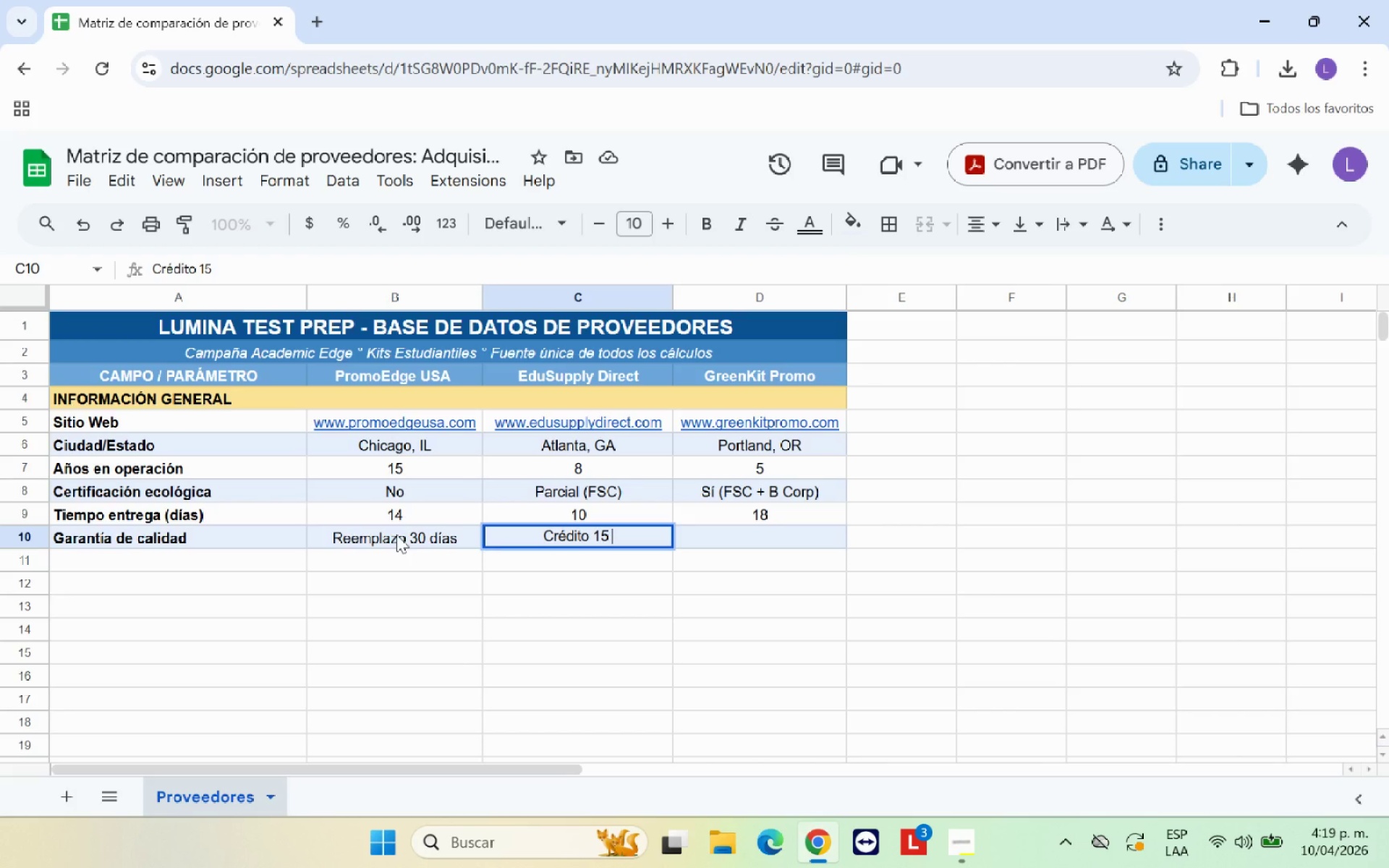 
key(ArrowRight)
 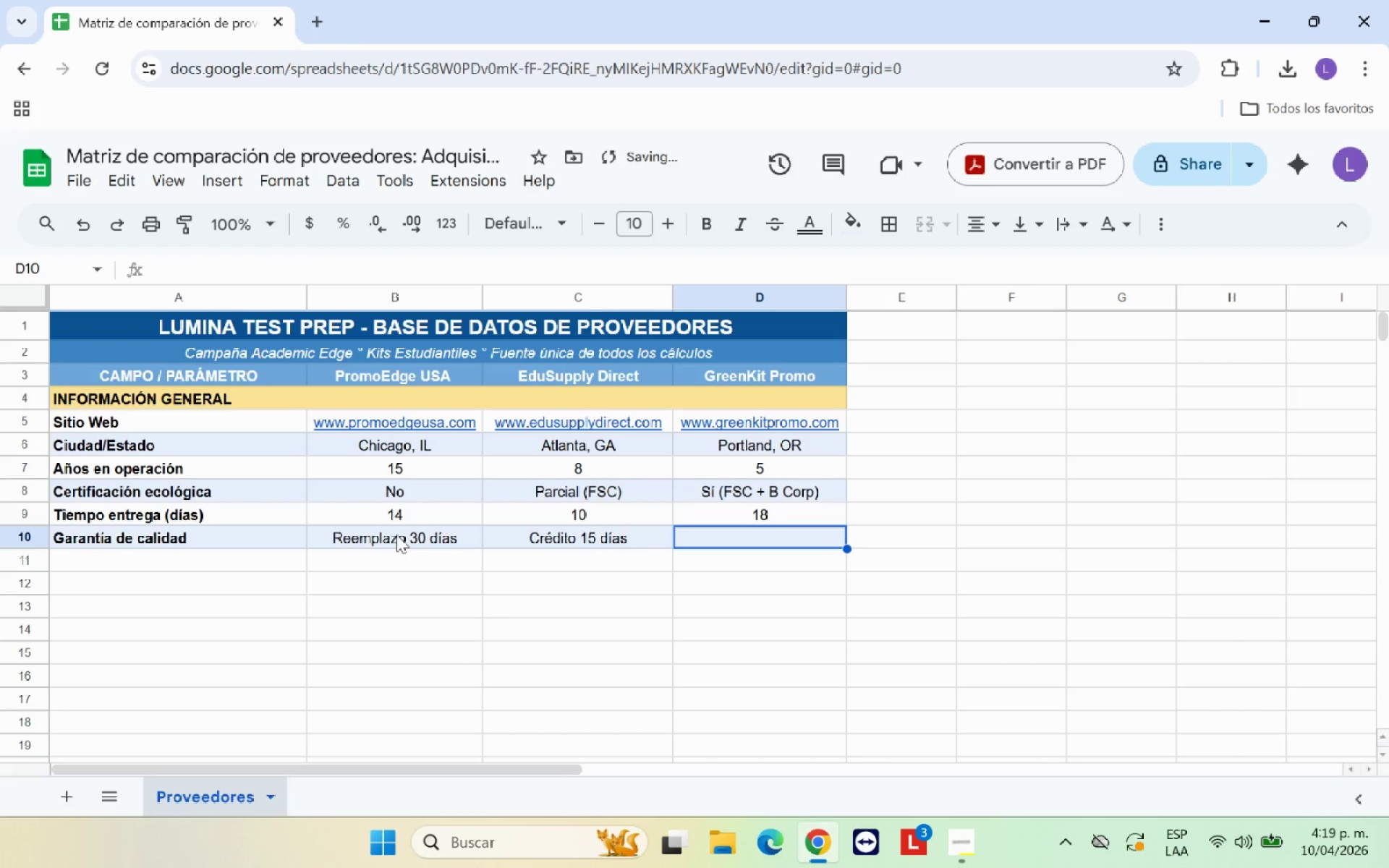 
type(Reemplazo 45 d;ias)
 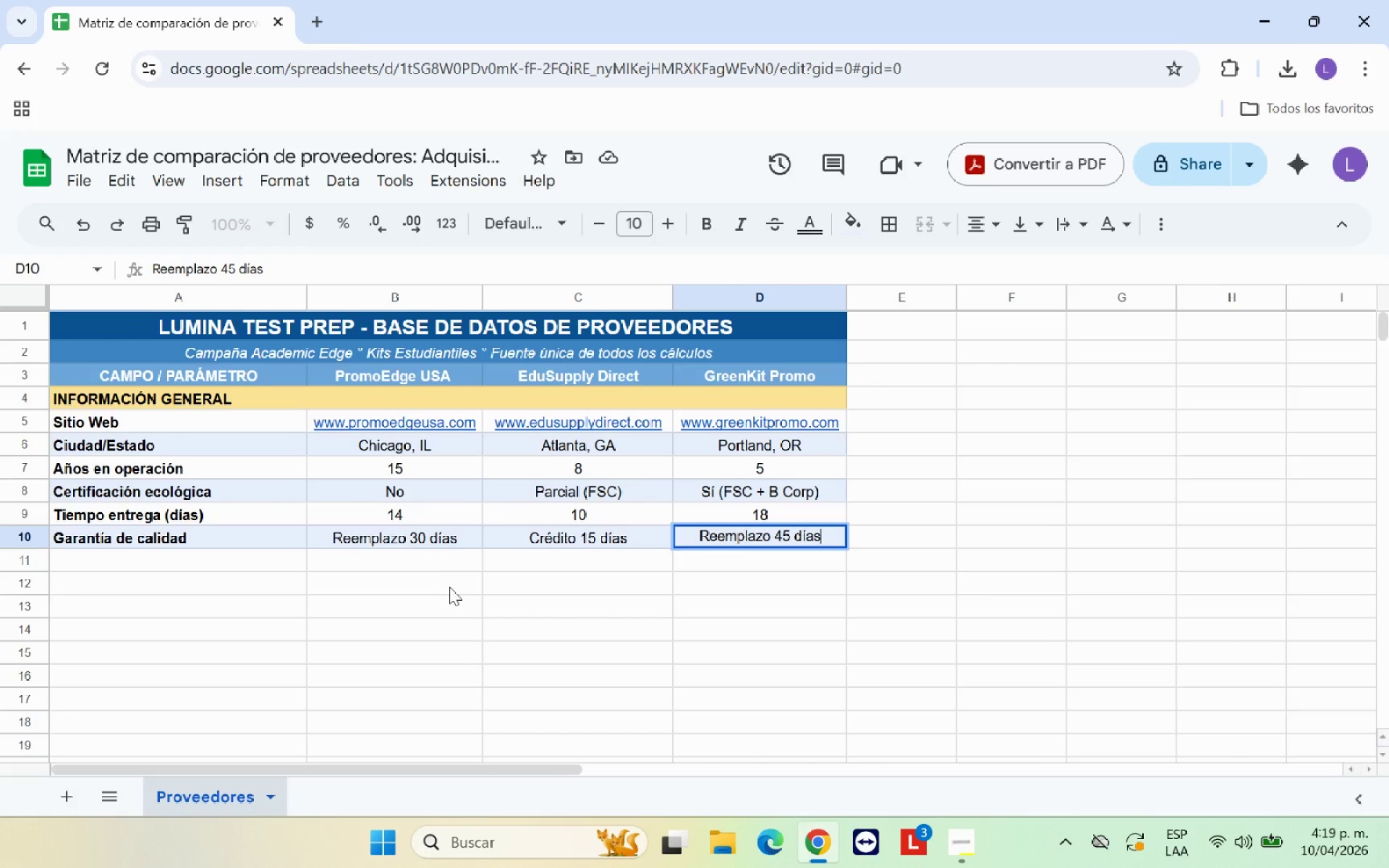 
left_click([592, 635])
 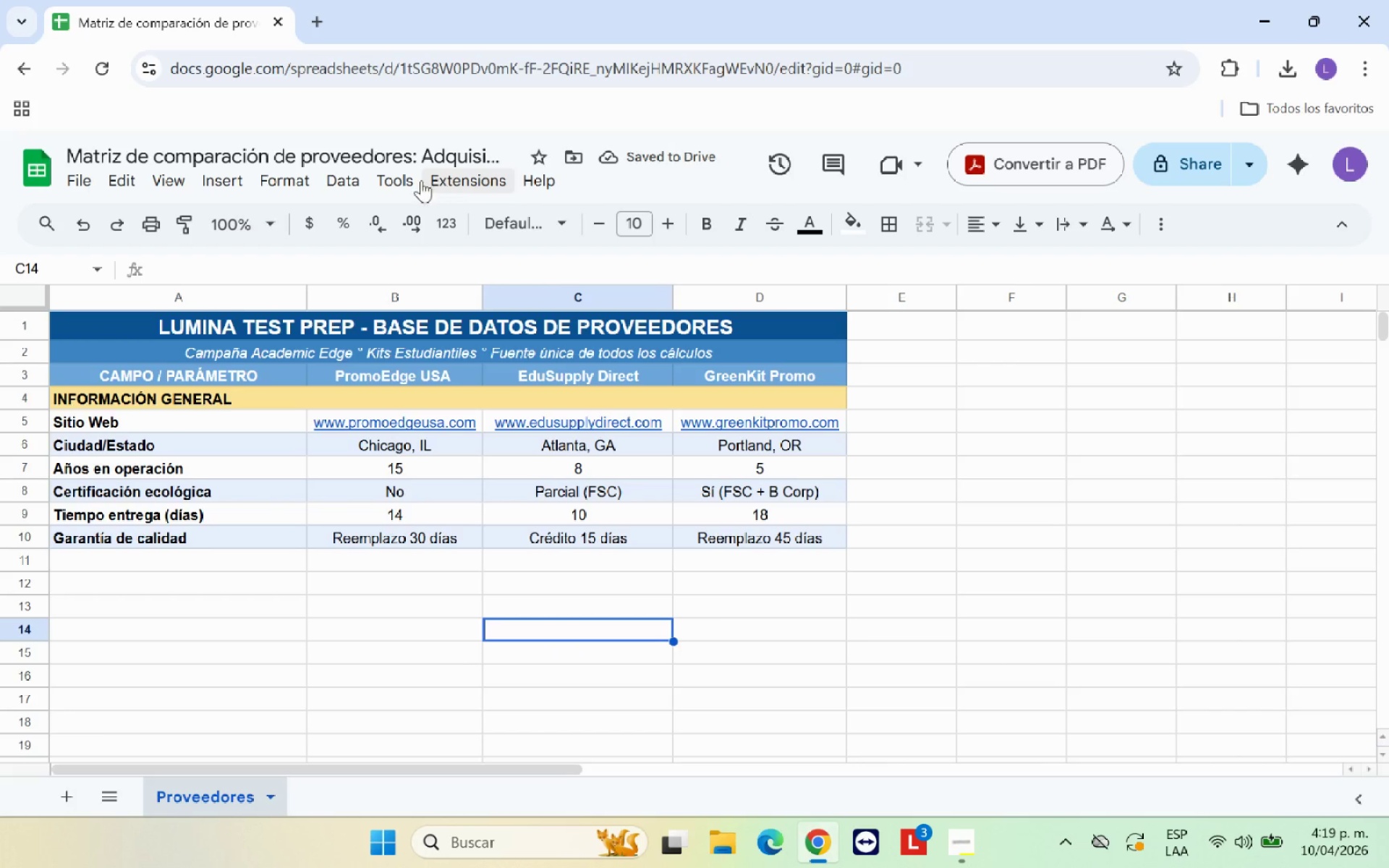 
left_click([222, 561])
 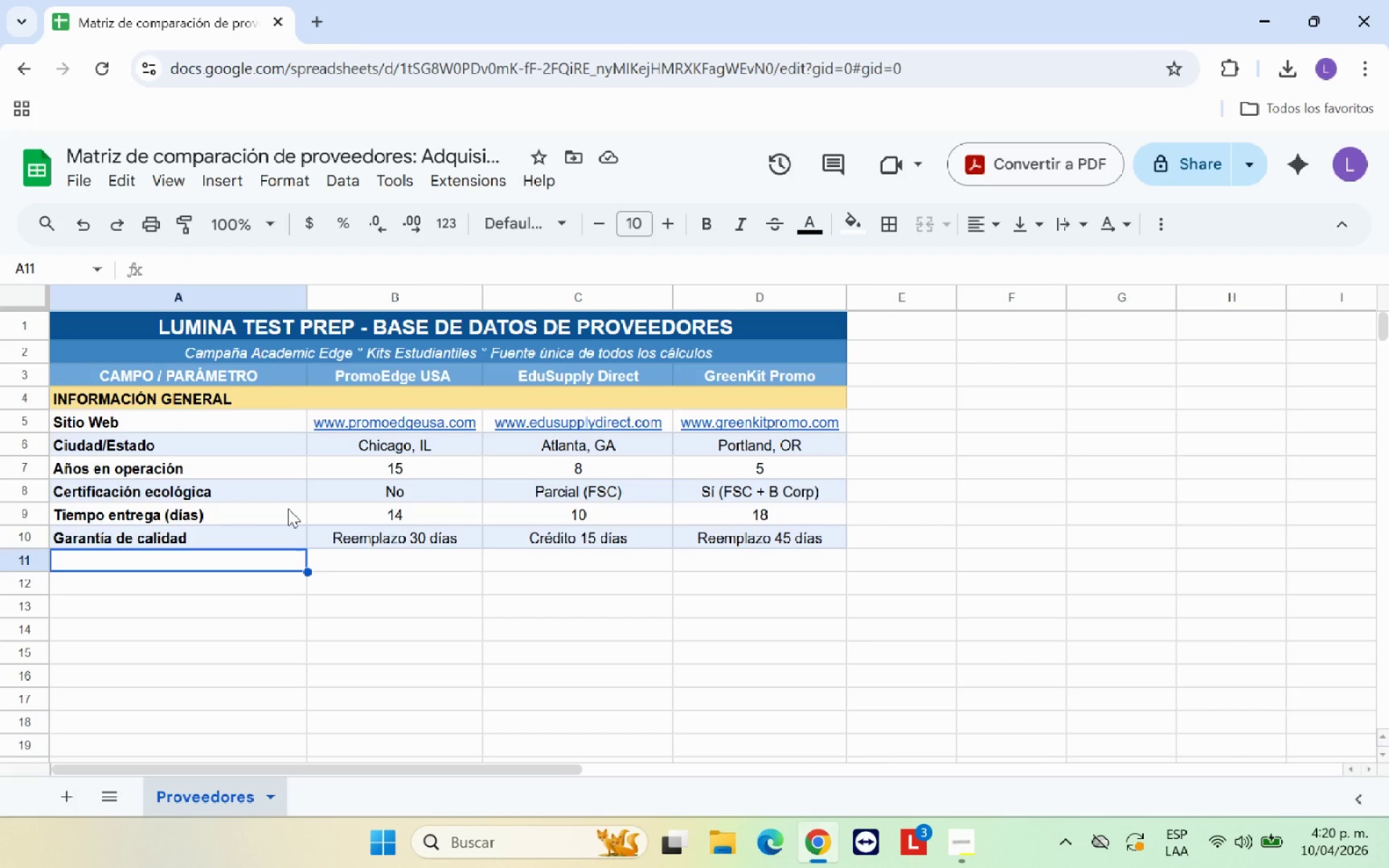 
wait(17.14)
 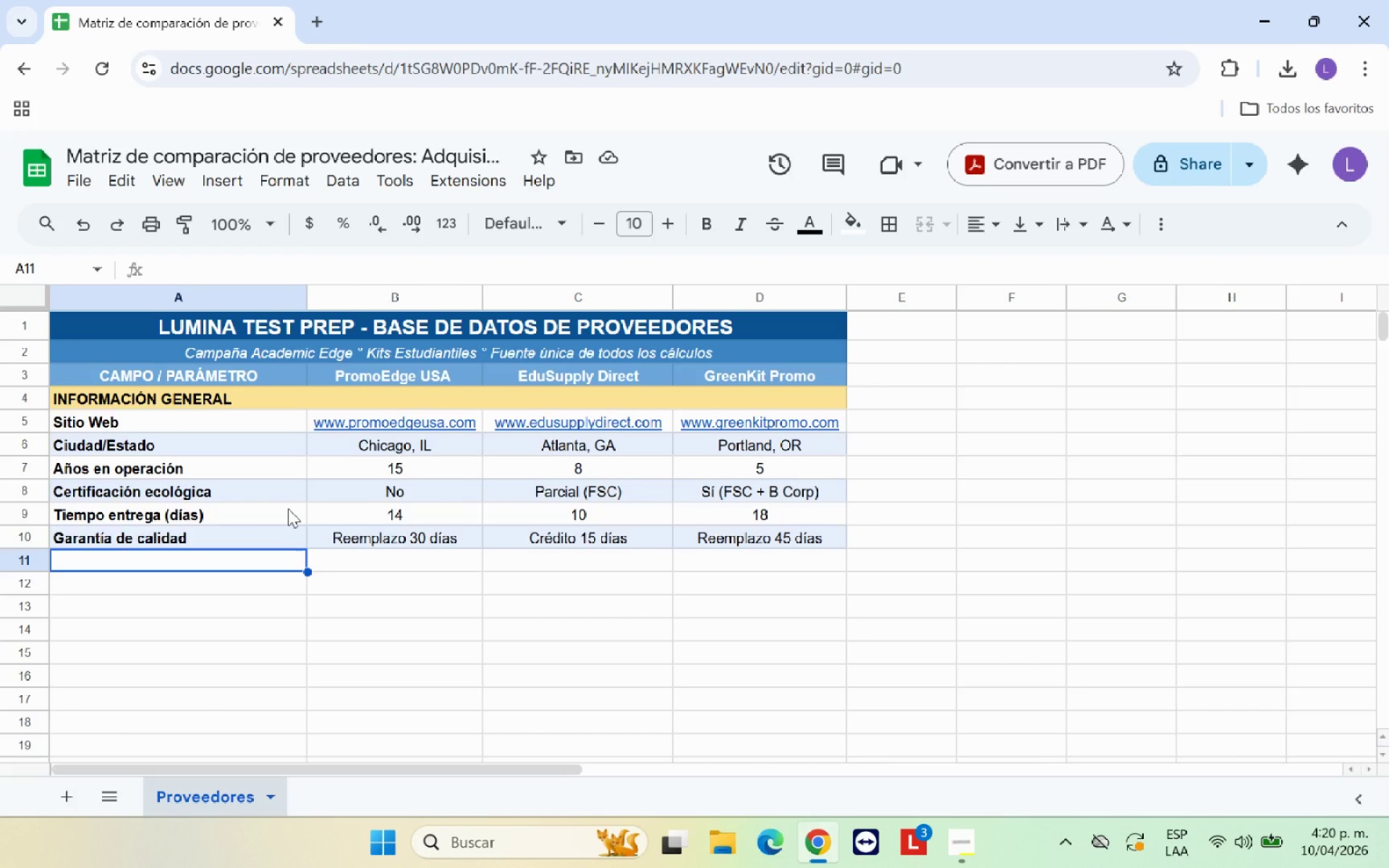 
left_click_drag(start_coordinate=[250, 317], to_coordinate=[268, 357])
 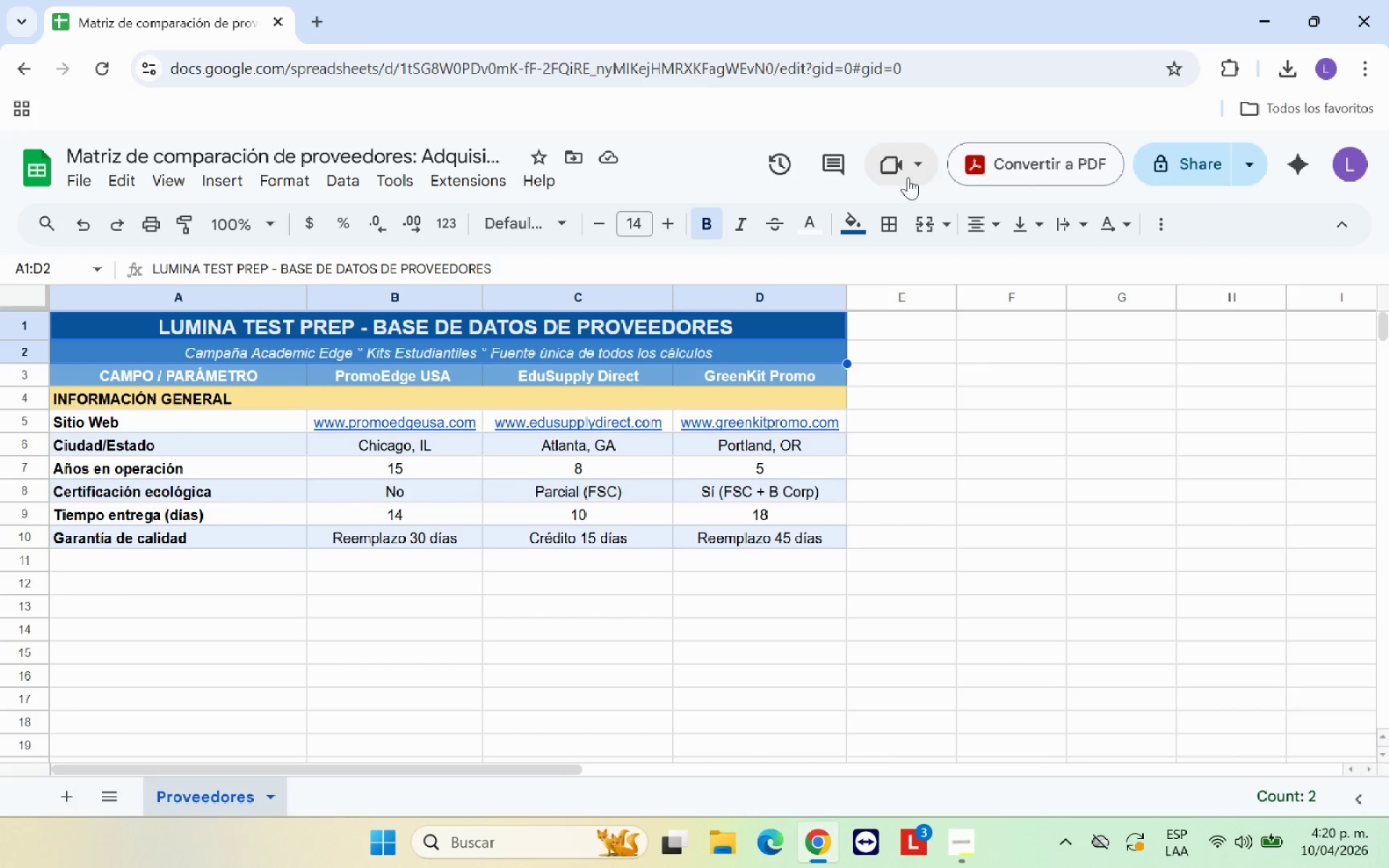 
mouse_move([922, 219])
 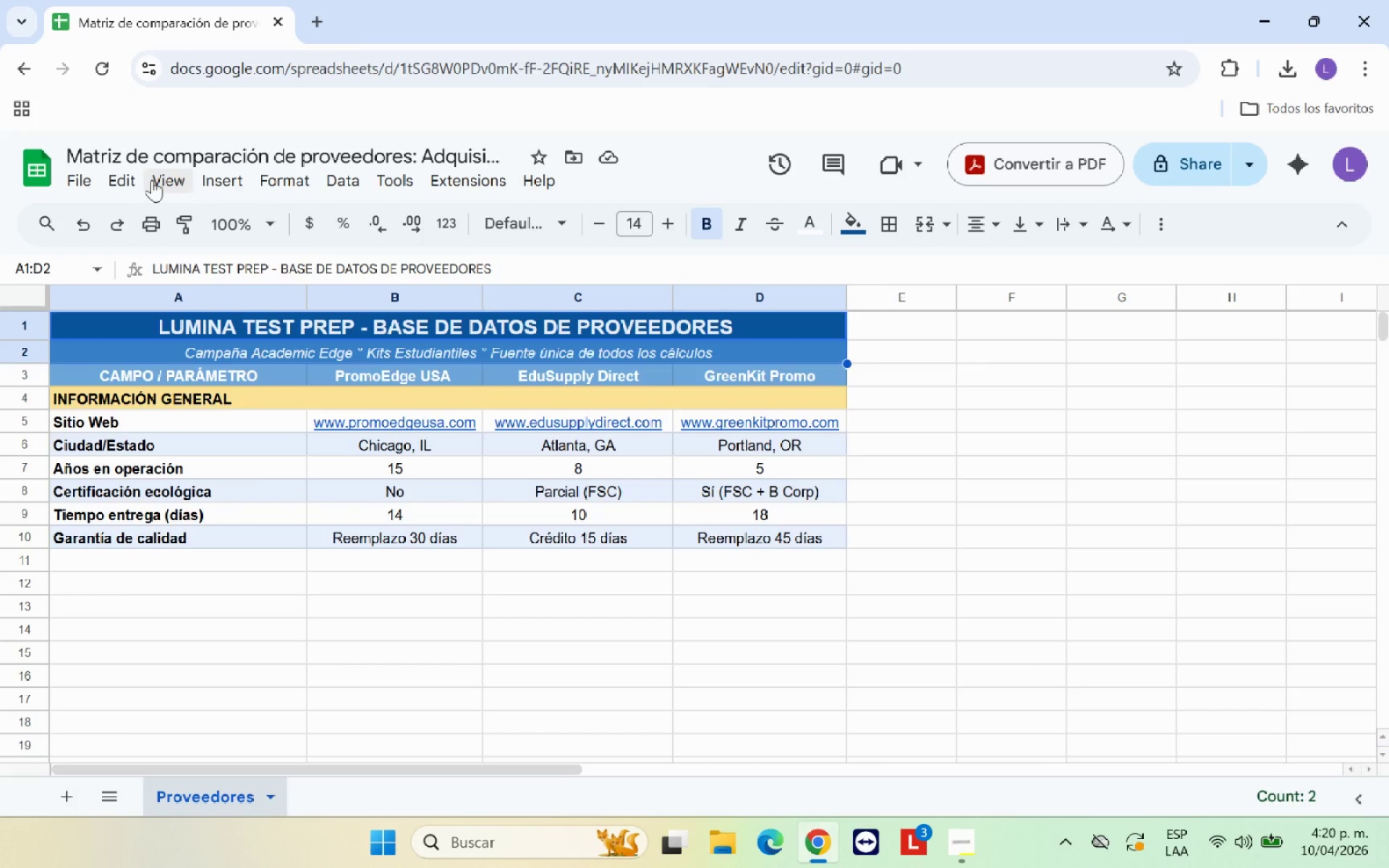 
left_click([156, 179])
 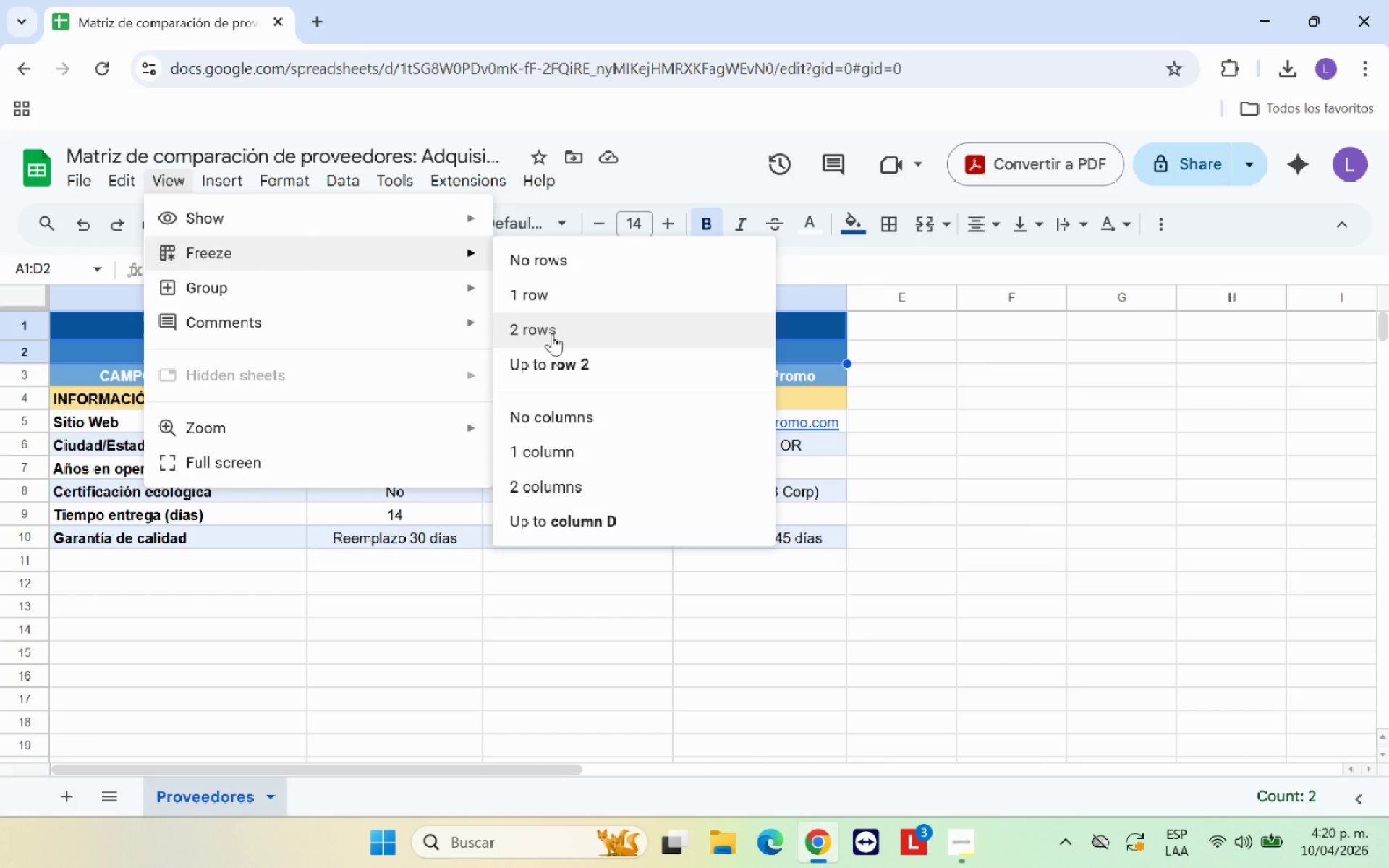 
left_click([560, 367])
 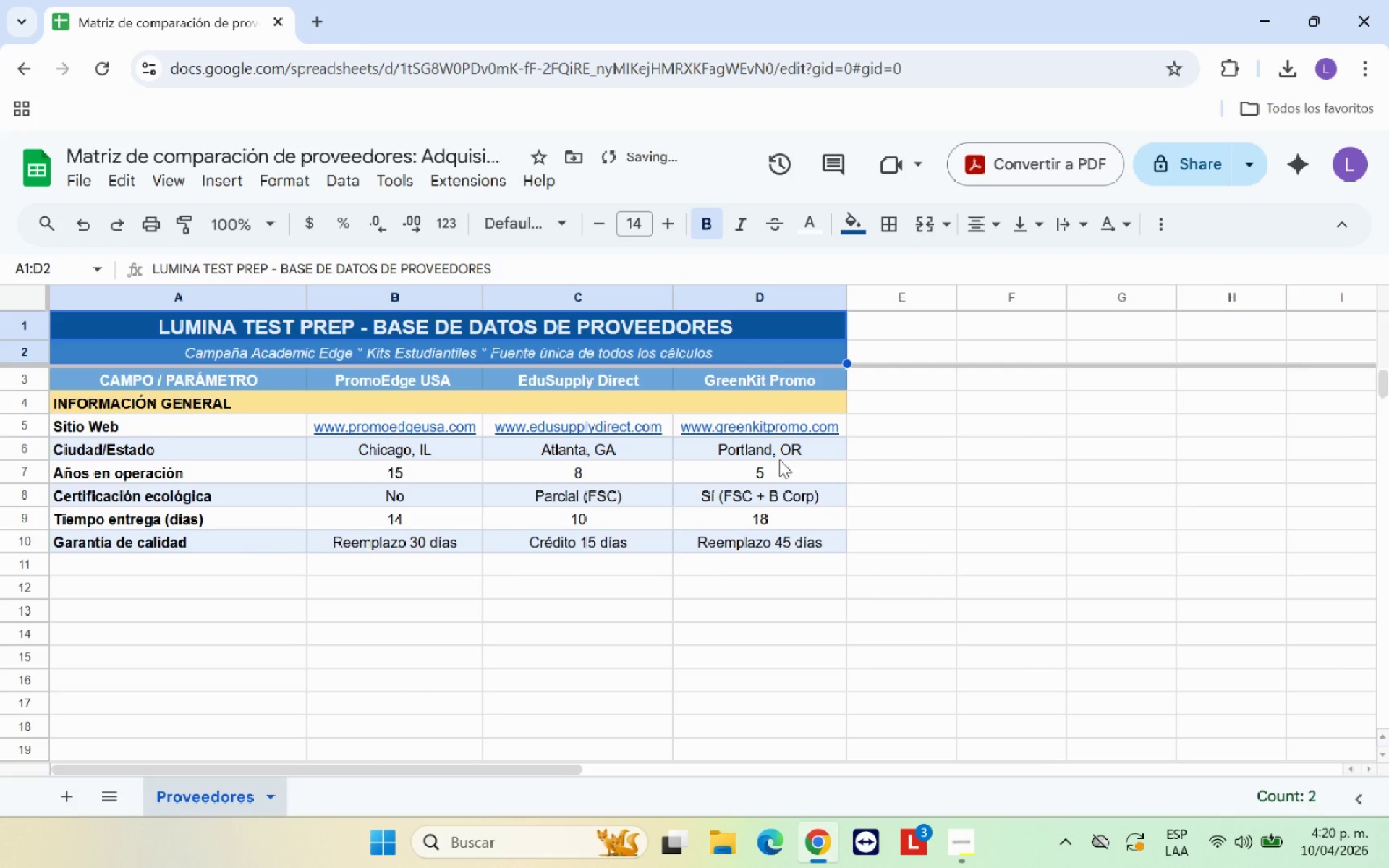 
scroll: coordinate [668, 436], scroll_direction: up, amount: 1.0
 